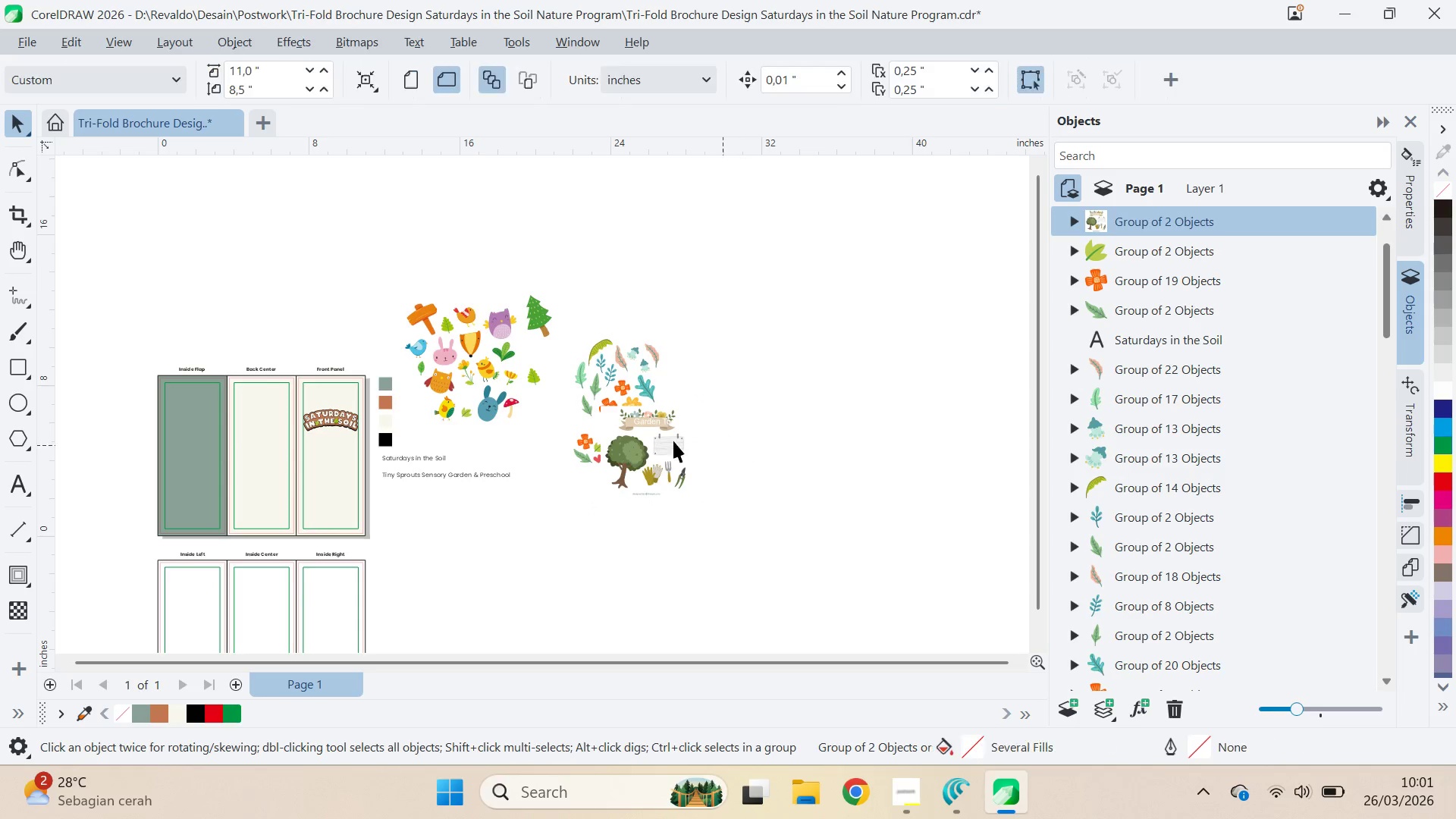 
left_click_drag(start_coordinate=[669, 440], to_coordinate=[752, 477])
 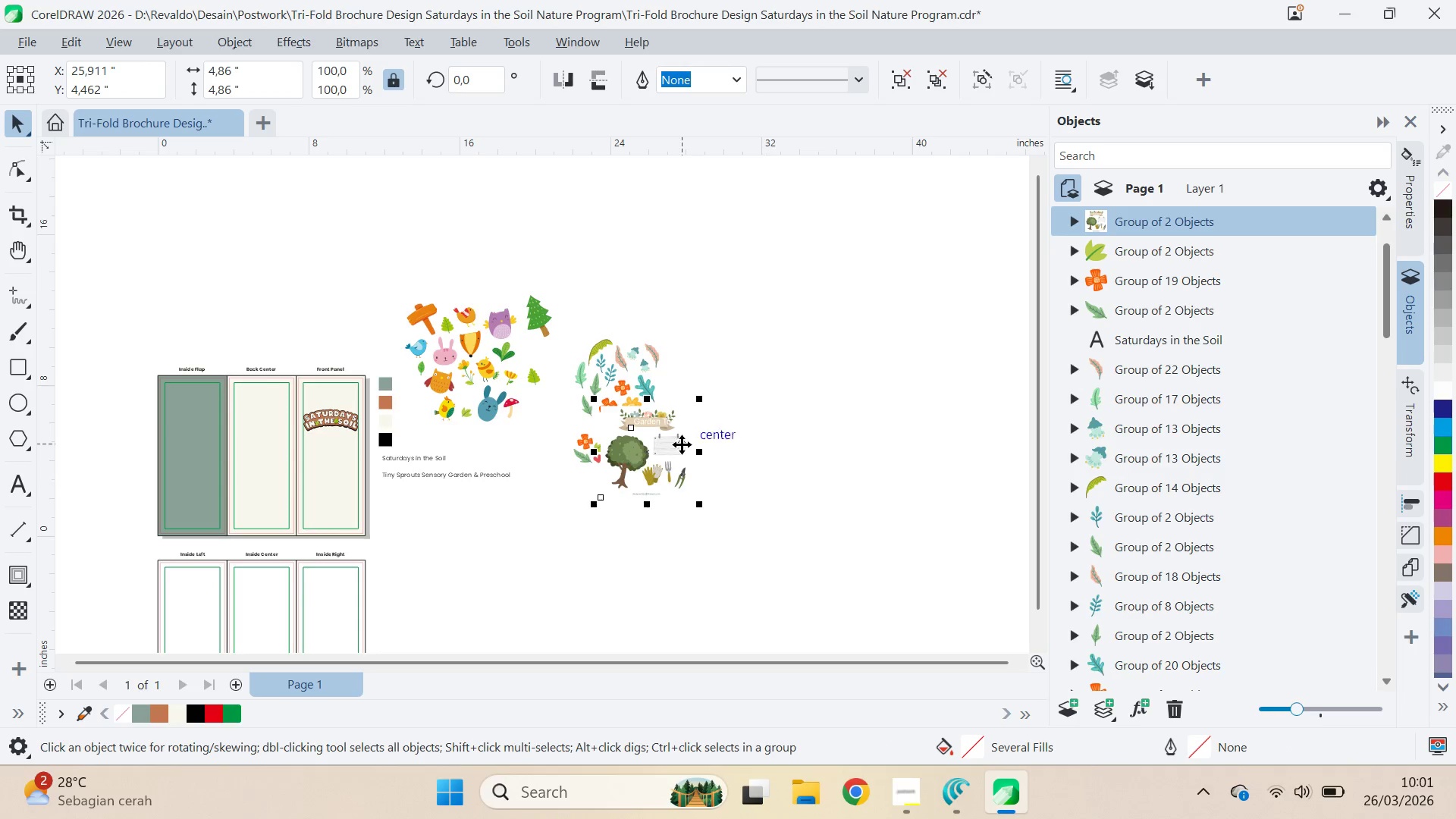 
left_click_drag(start_coordinate=[682, 444], to_coordinate=[748, 488])
 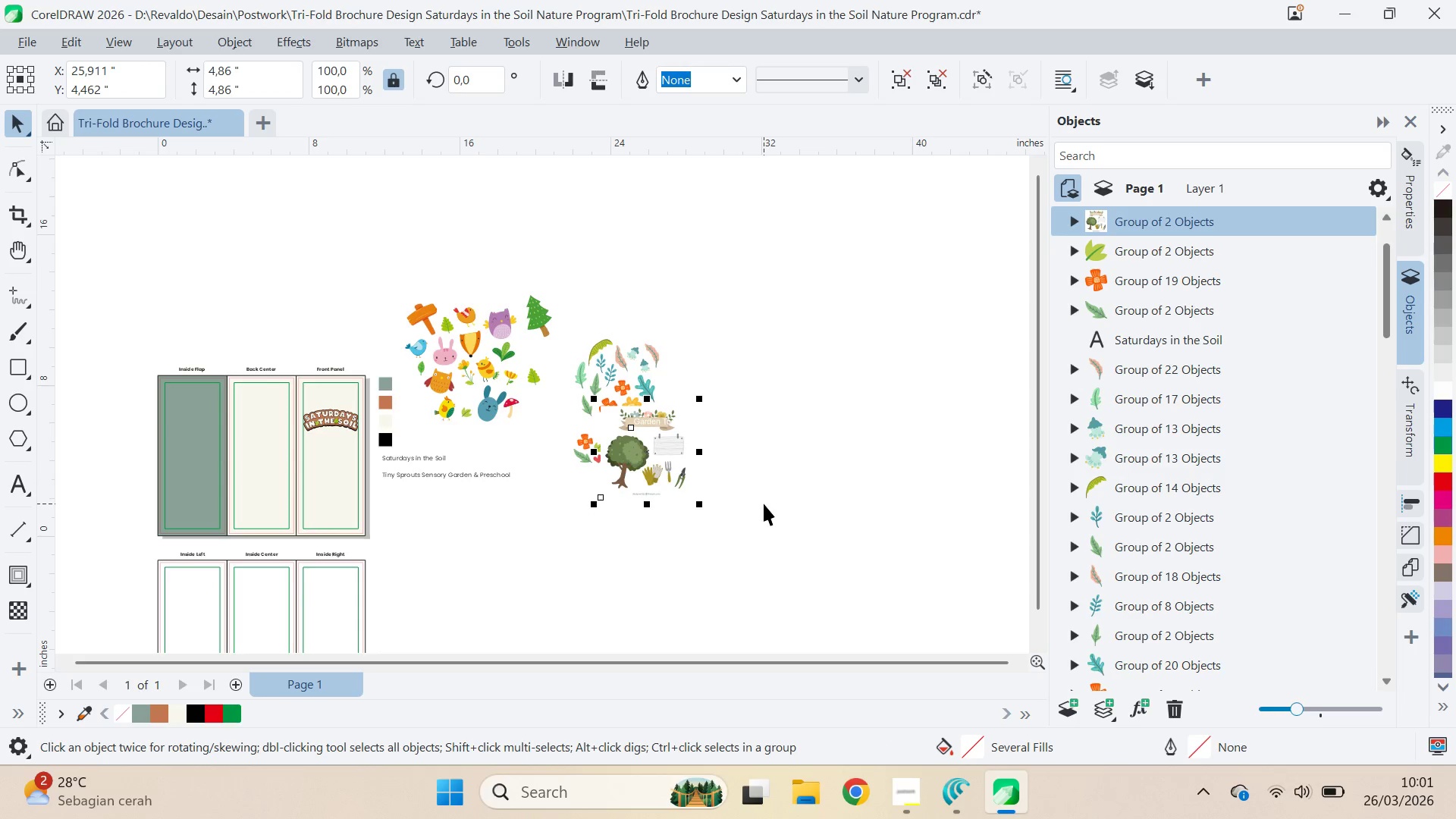 
key(ArrowRight)
 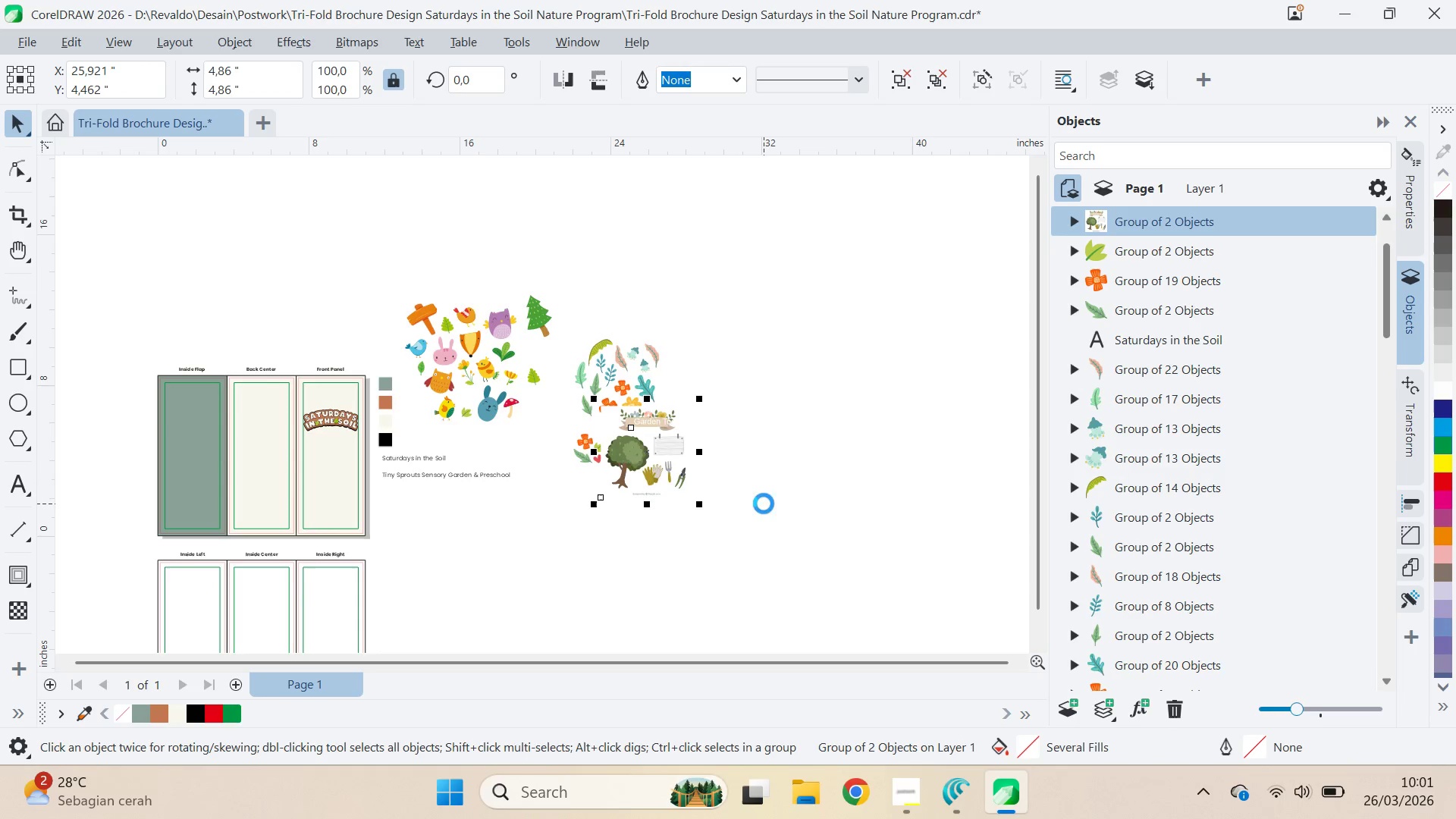 
key(ArrowRight)
 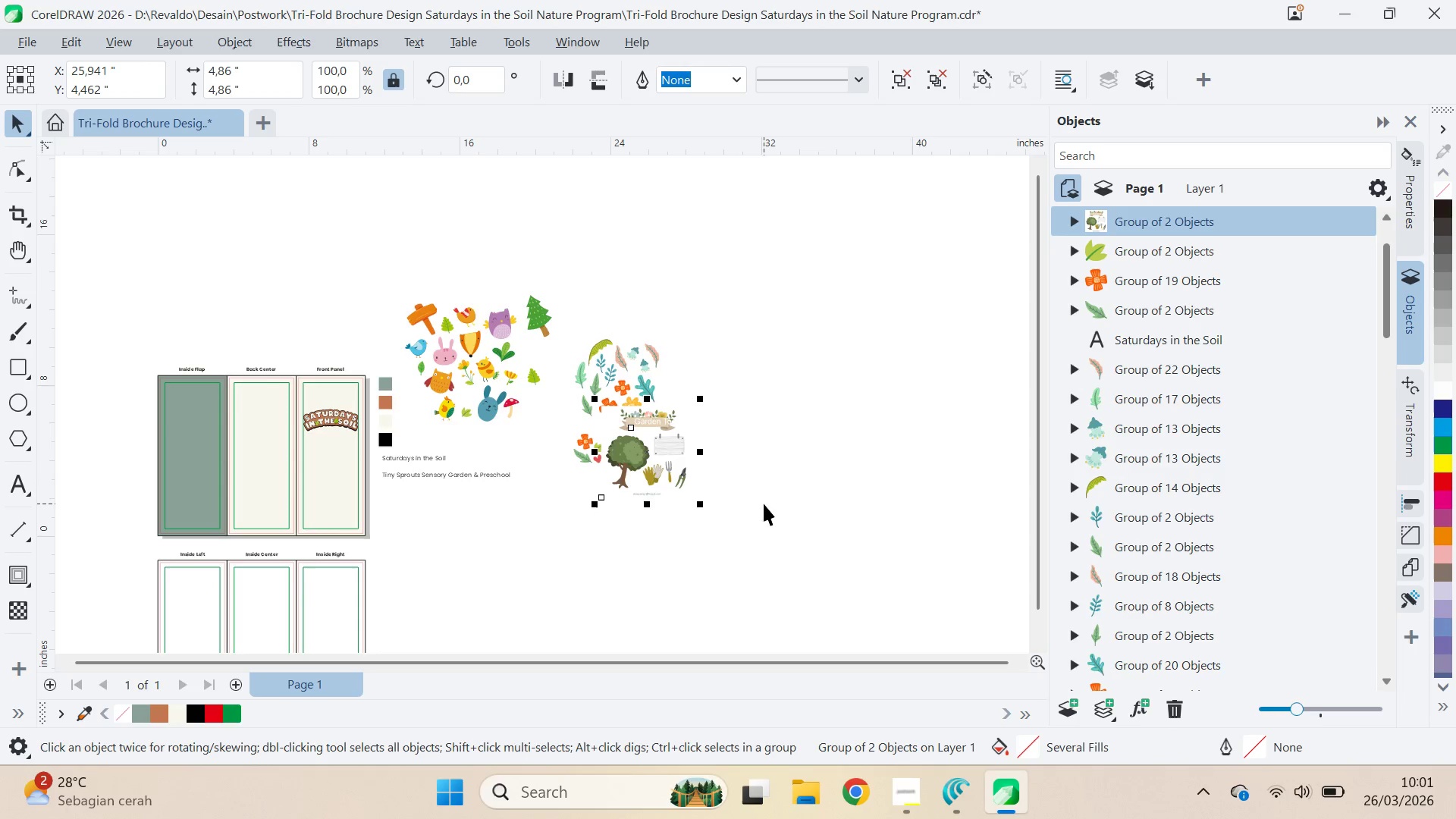 
hold_key(key=ArrowRight, duration=0.39)
 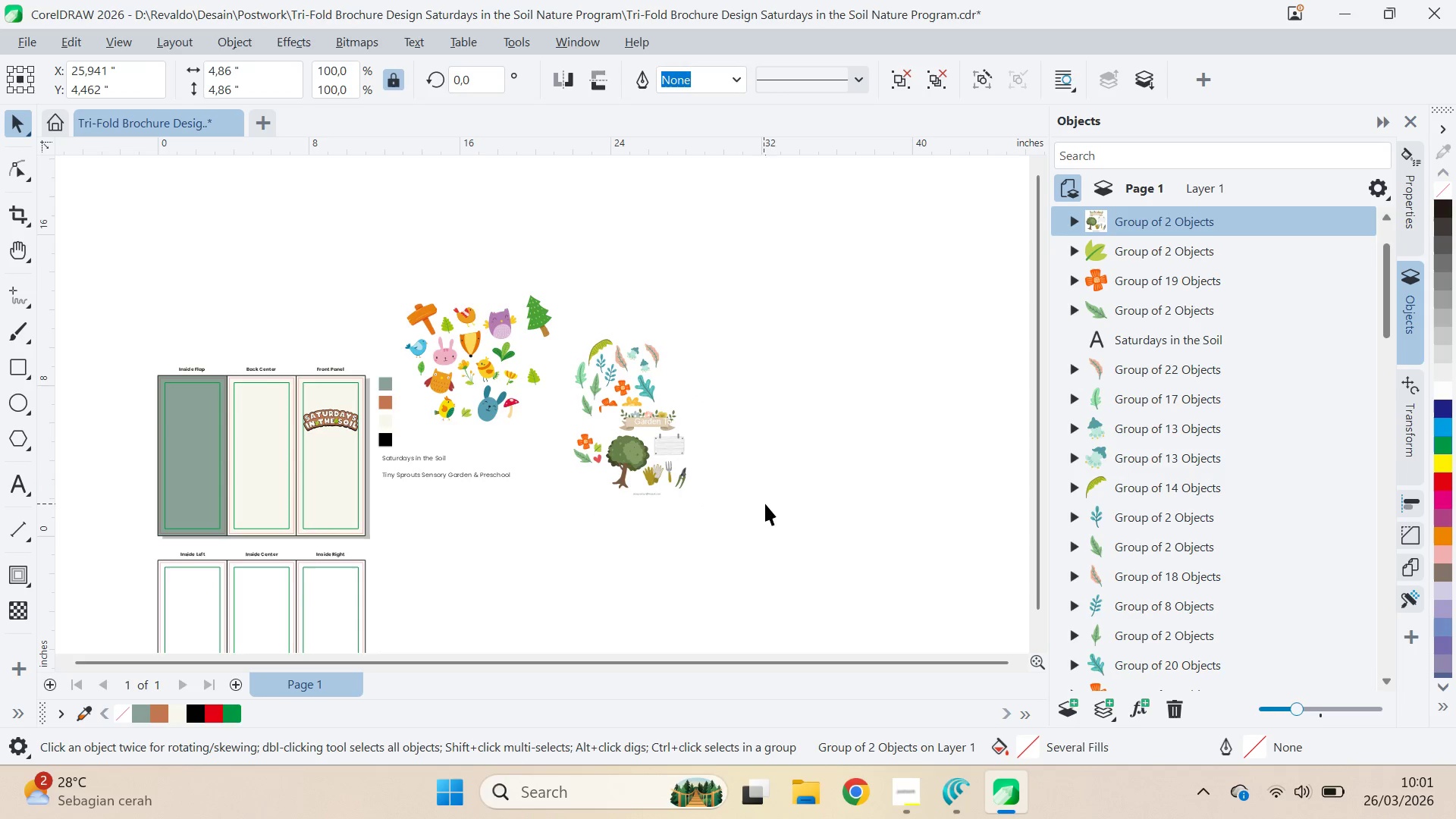 
left_click_drag(start_coordinate=[764, 504], to_coordinate=[771, 509])
 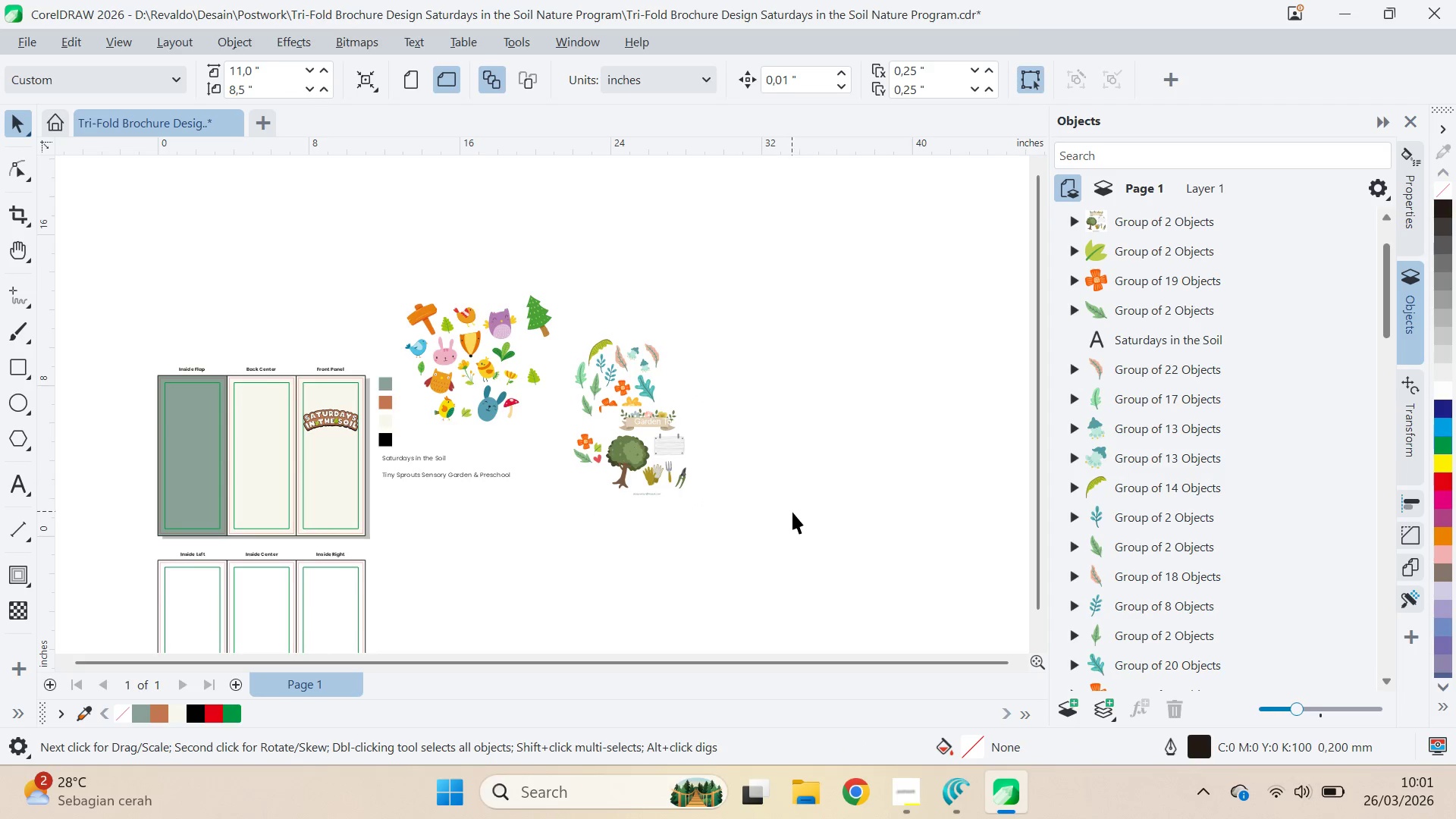 
key(Control+ControlLeft)
 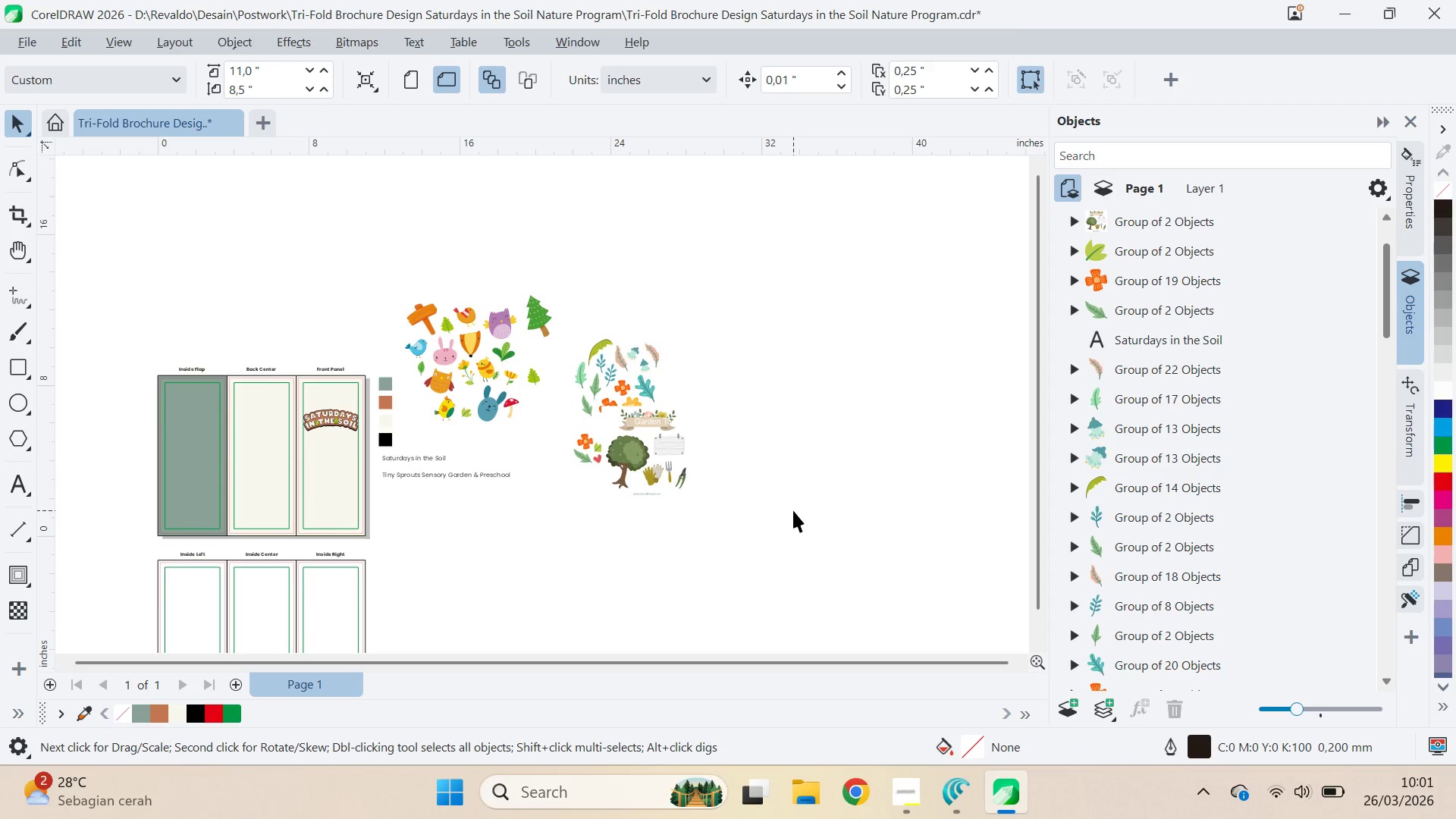 
key(Control+S)
 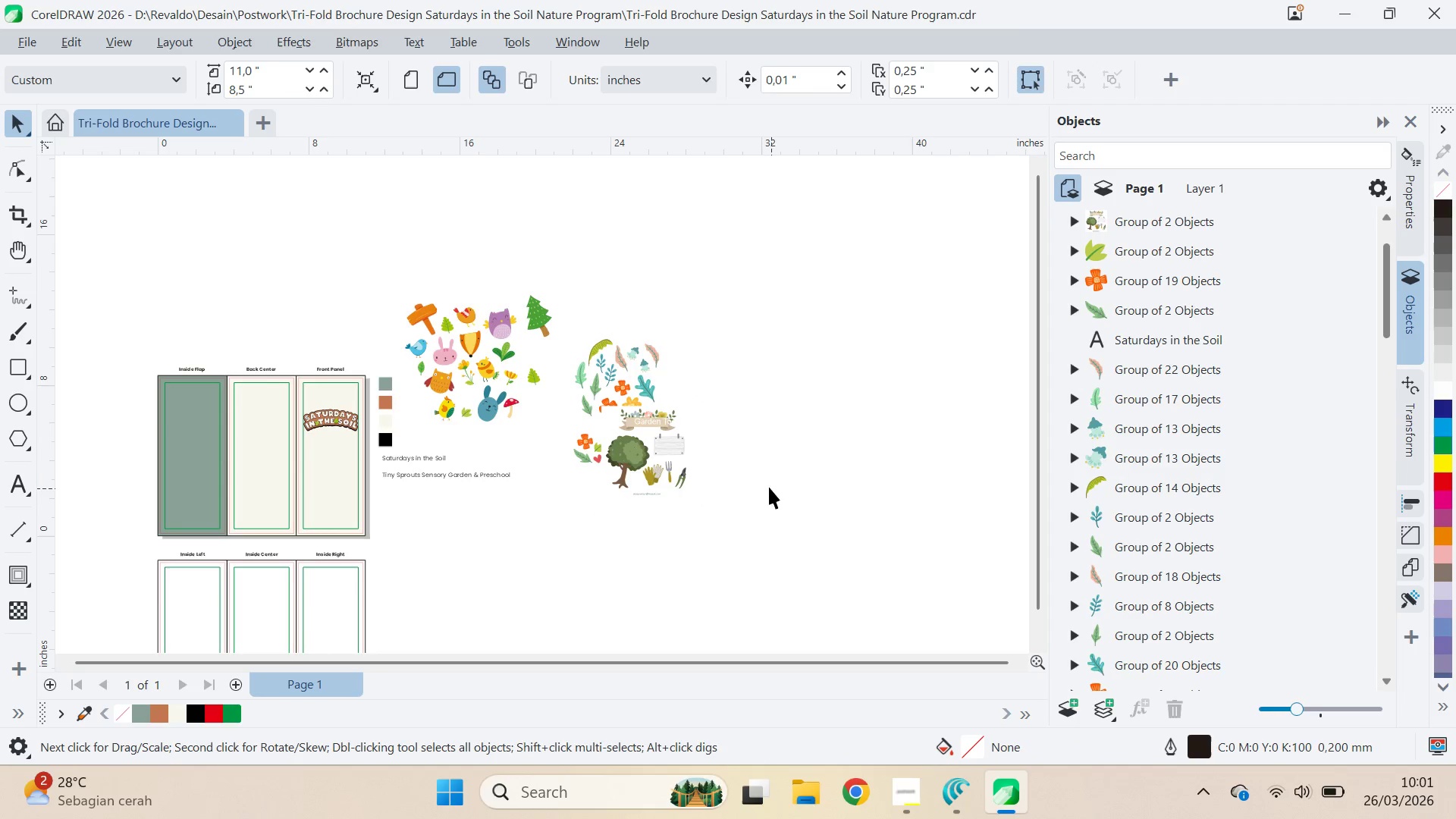 
left_click_drag(start_coordinate=[675, 444], to_coordinate=[757, 495])
 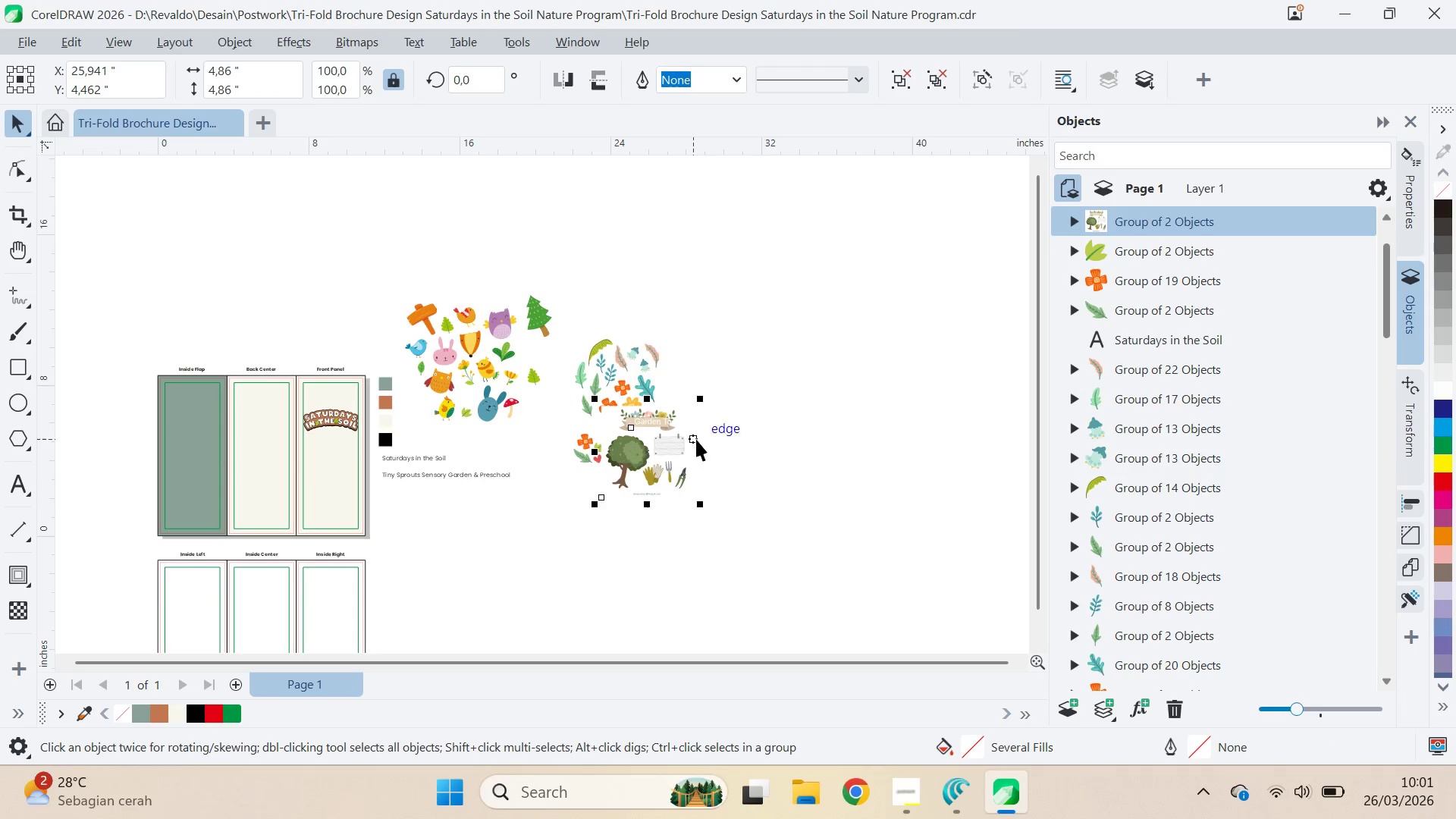 
left_click_drag(start_coordinate=[696, 439], to_coordinate=[665, 507])
 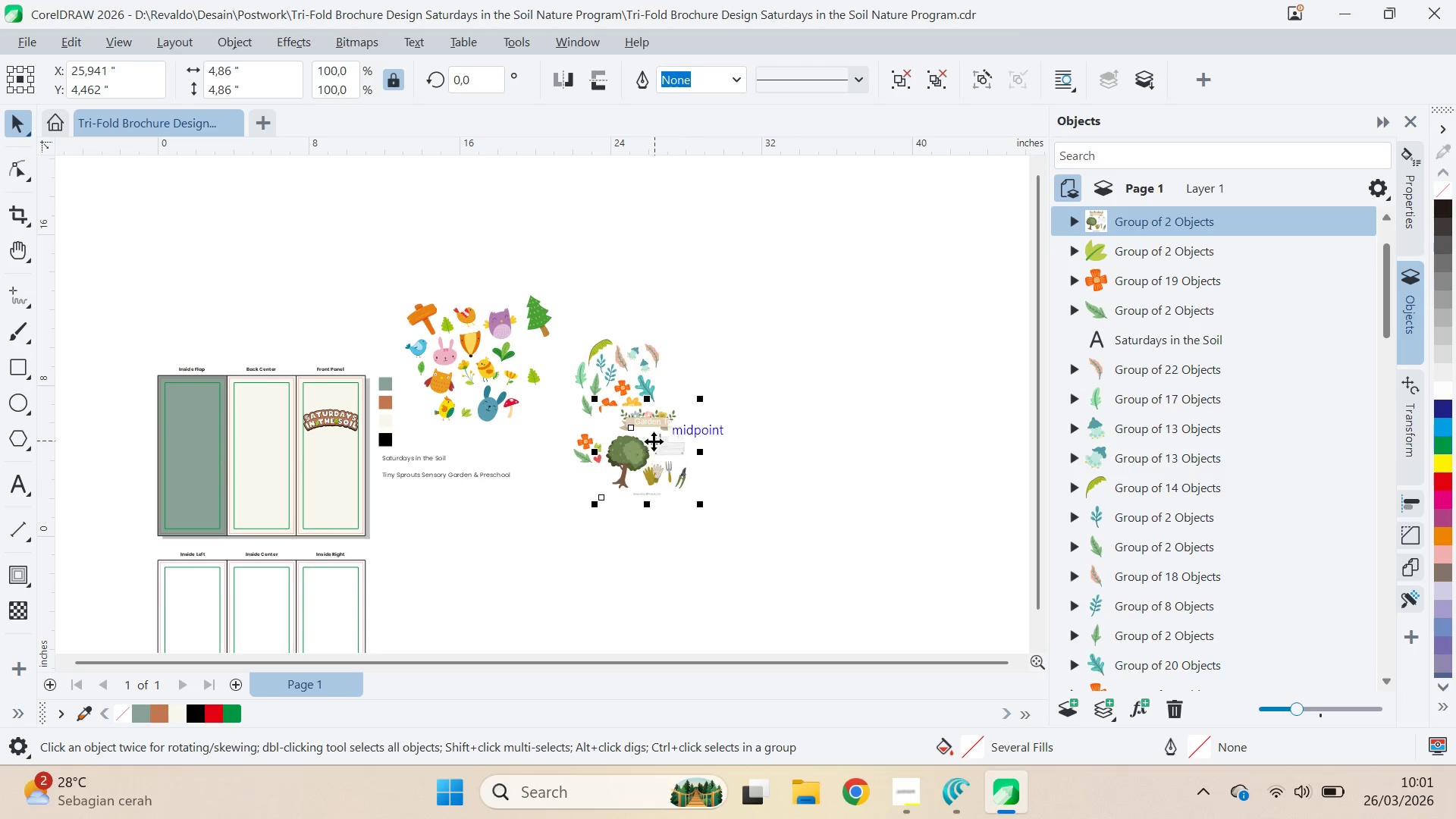 
left_click_drag(start_coordinate=[653, 441], to_coordinate=[657, 463])
 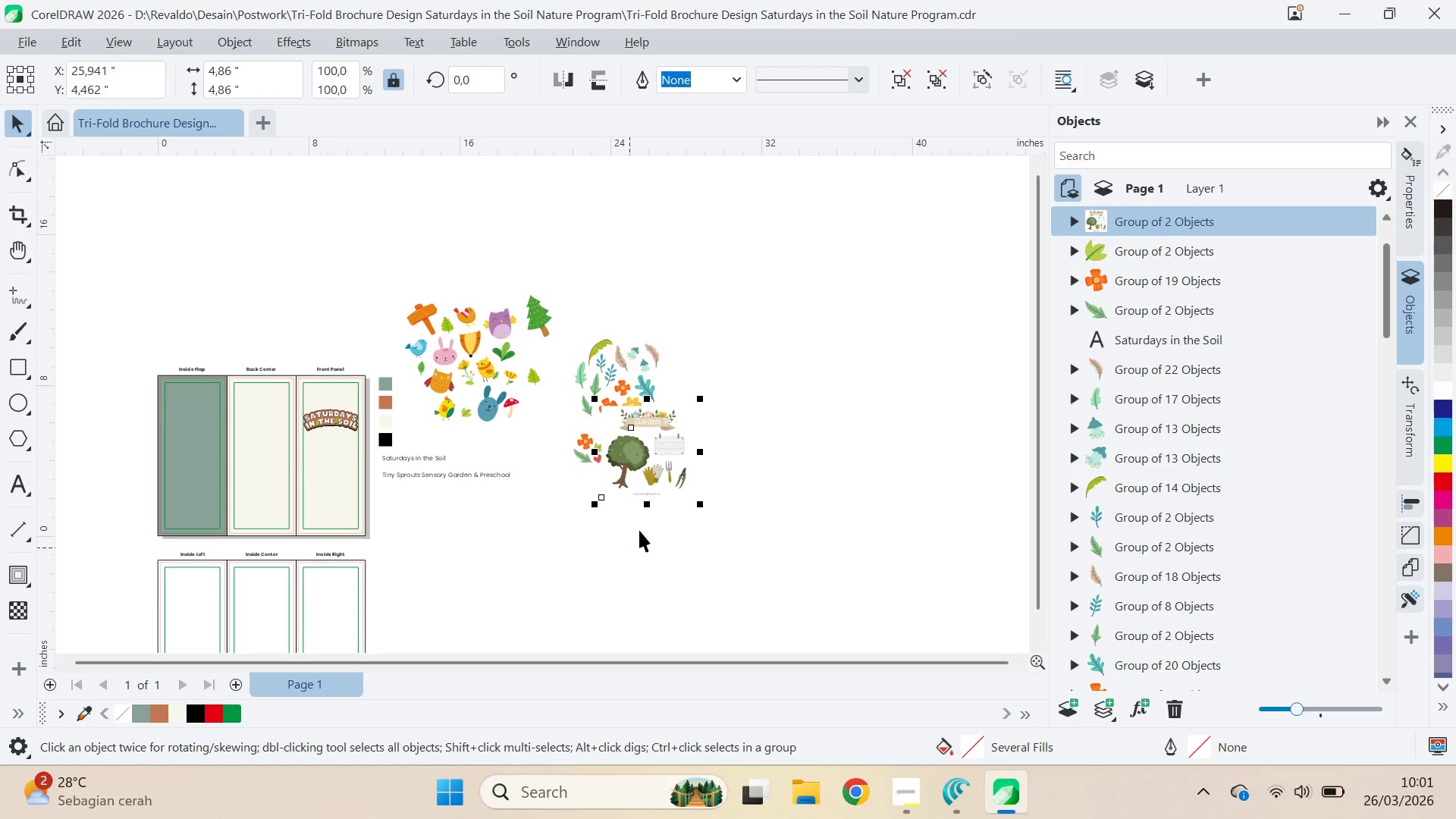 
left_click_drag(start_coordinate=[652, 488], to_coordinate=[690, 513])
 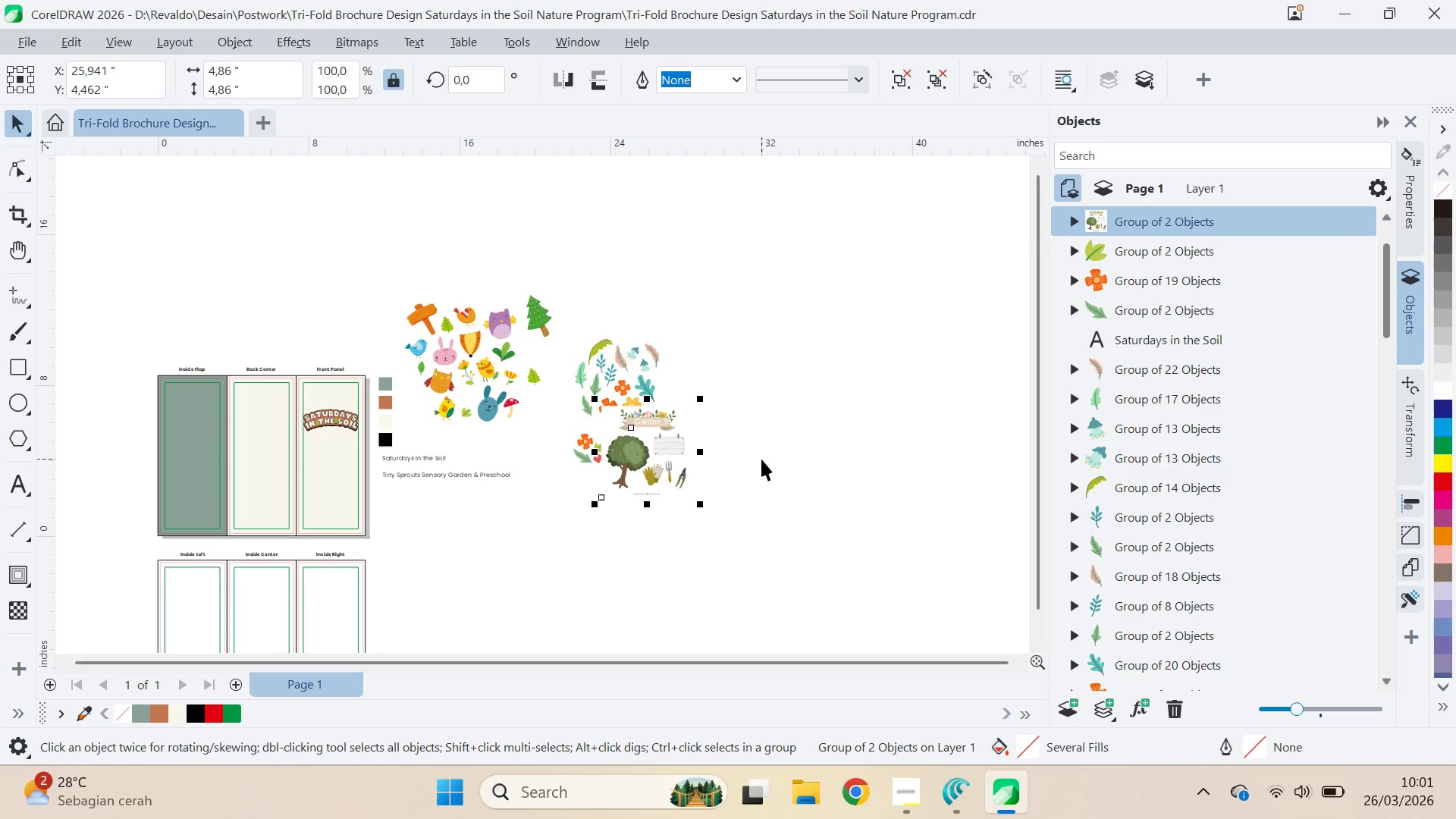 
double_click([761, 459])
 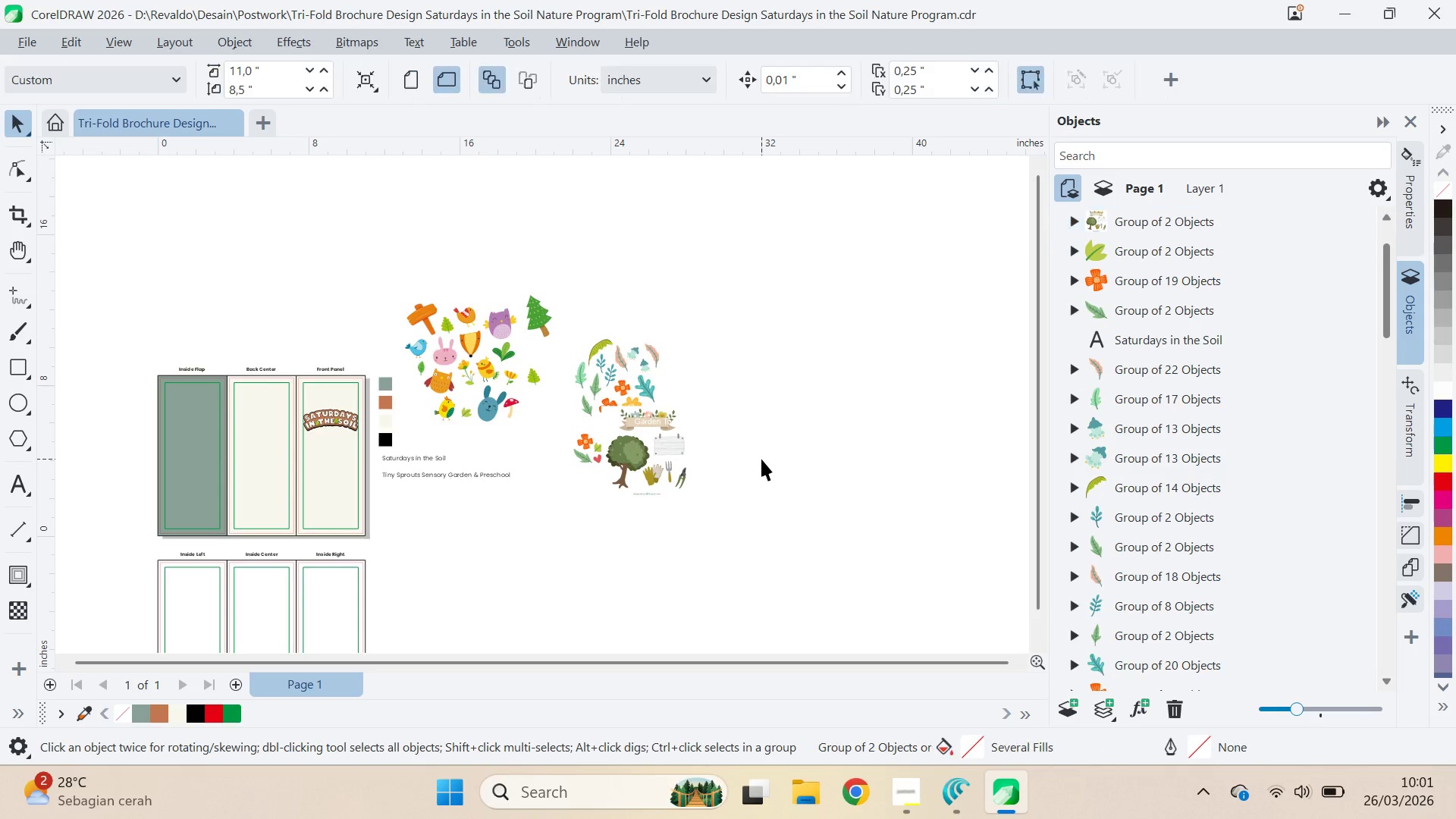 
key(Control+ControlLeft)
 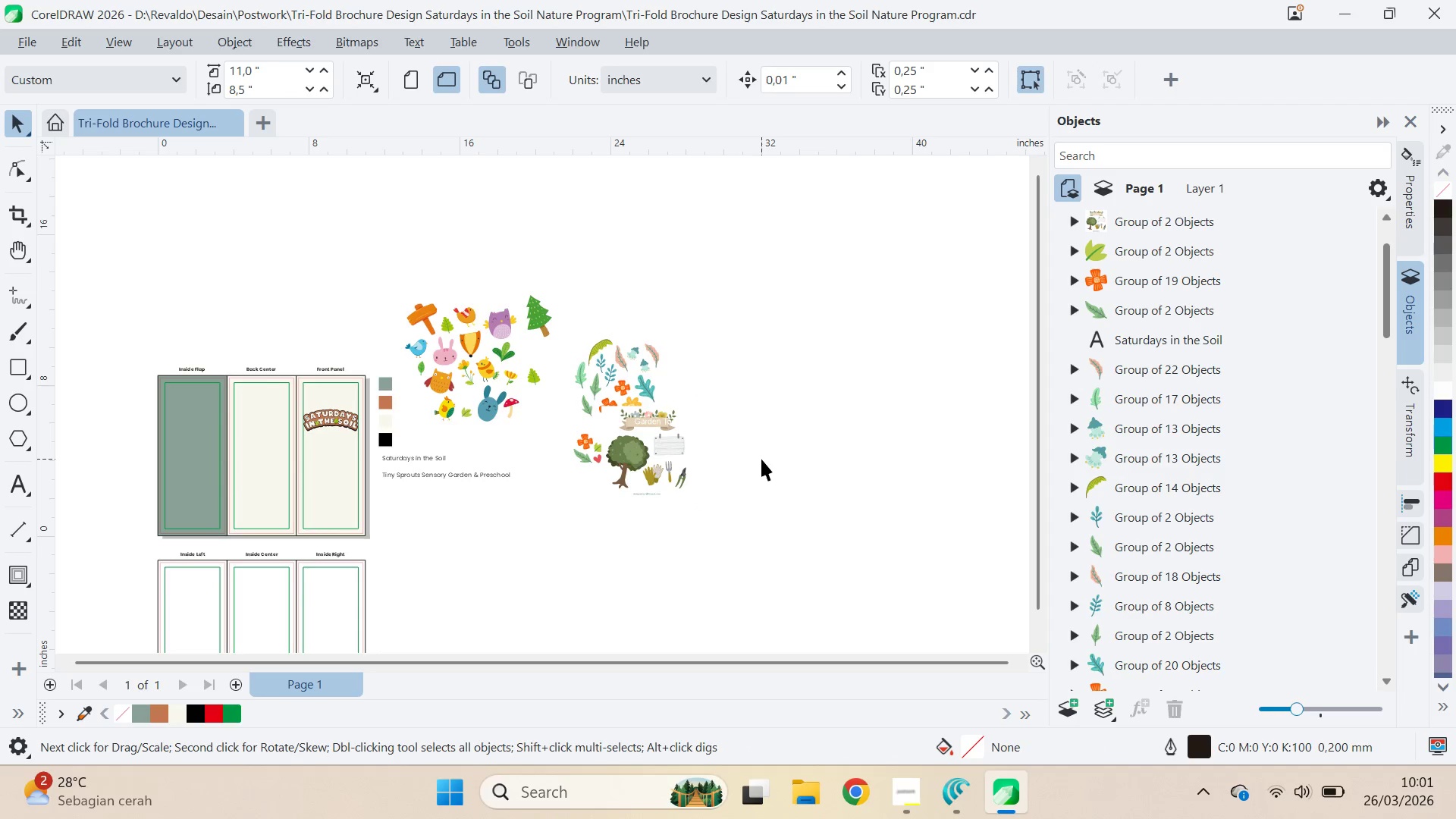 
key(Control+S)
 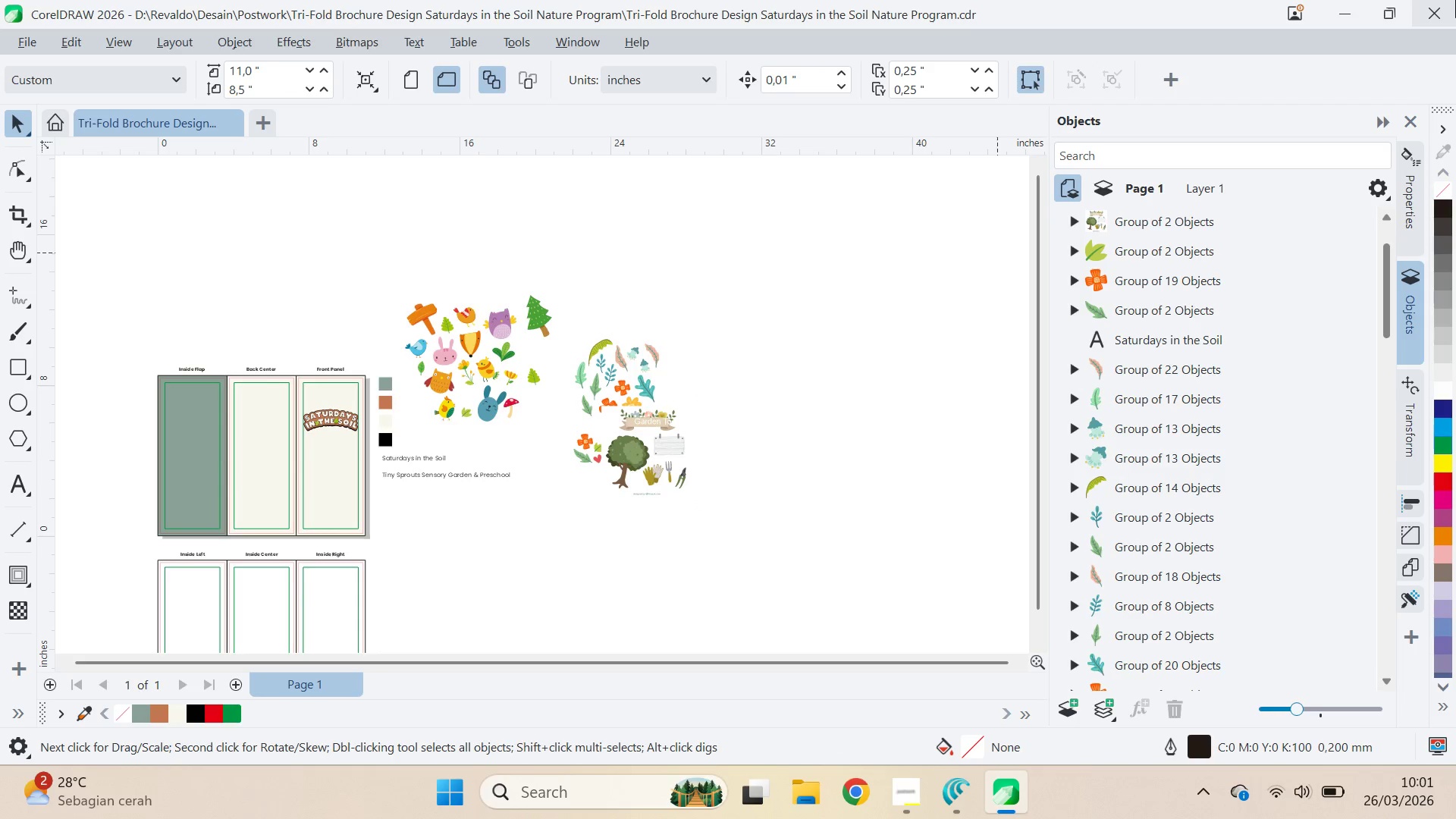 
left_click([1455, 0])
 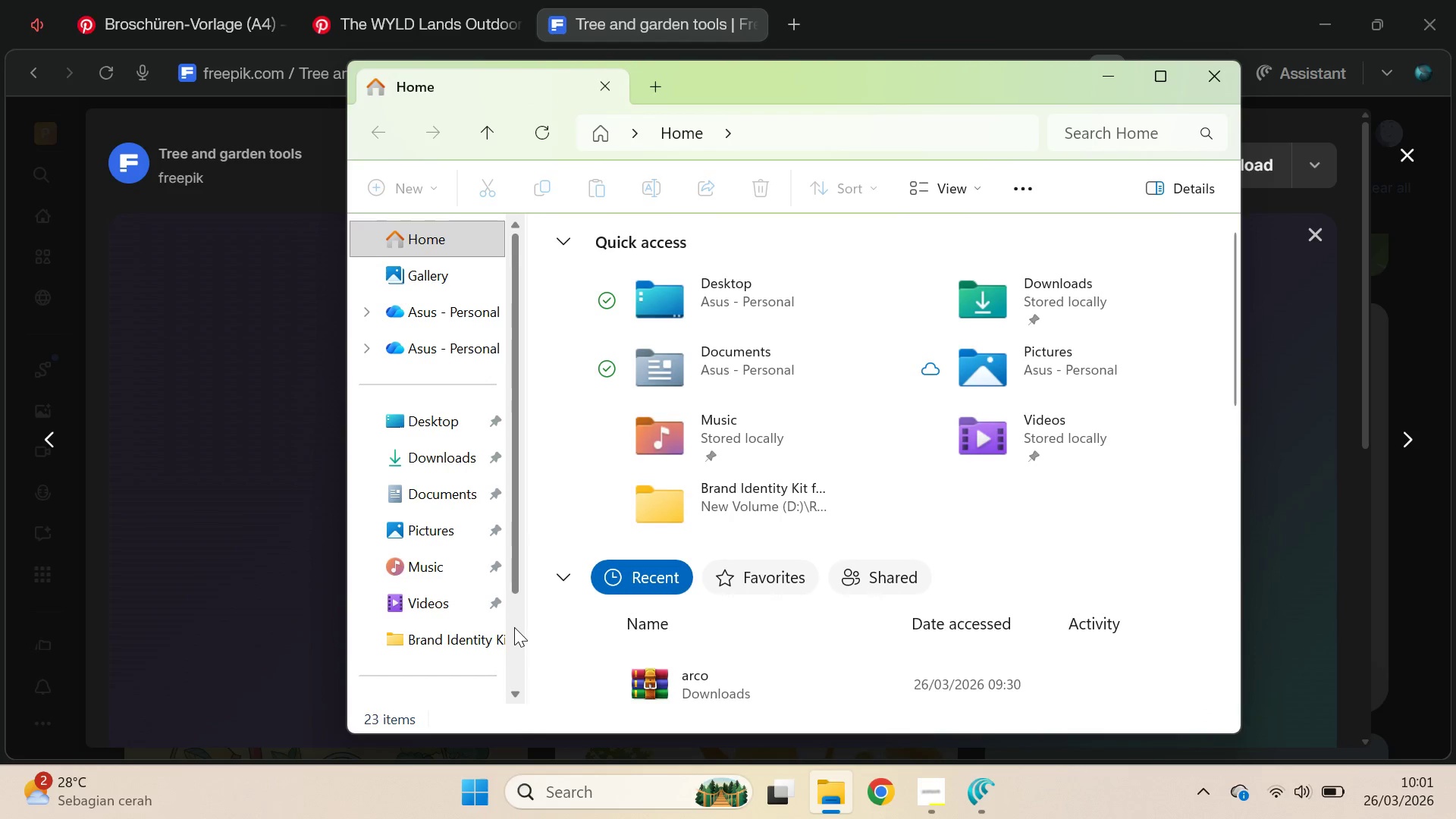 
wait(5.58)
 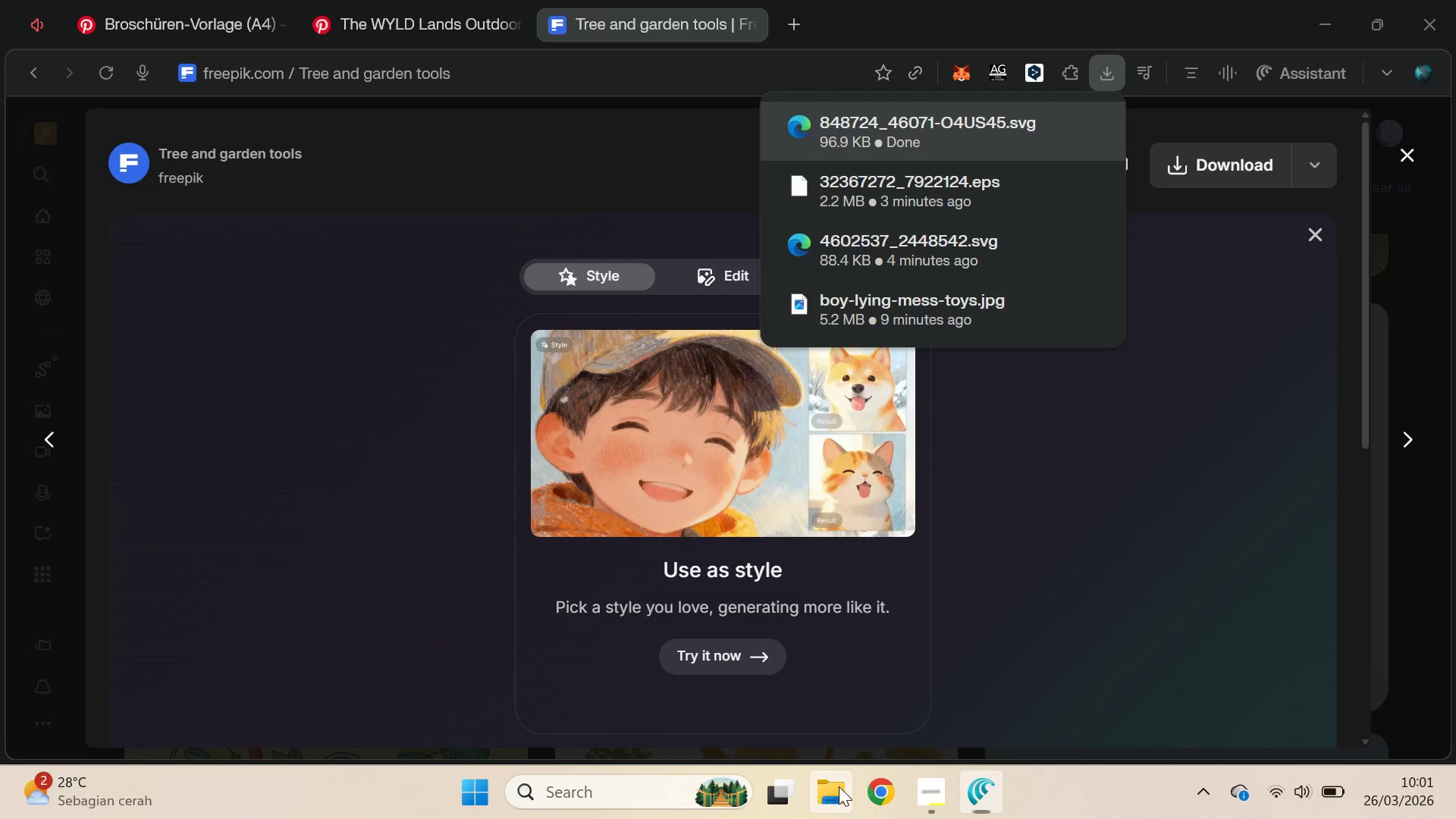 
left_click([440, 602])
 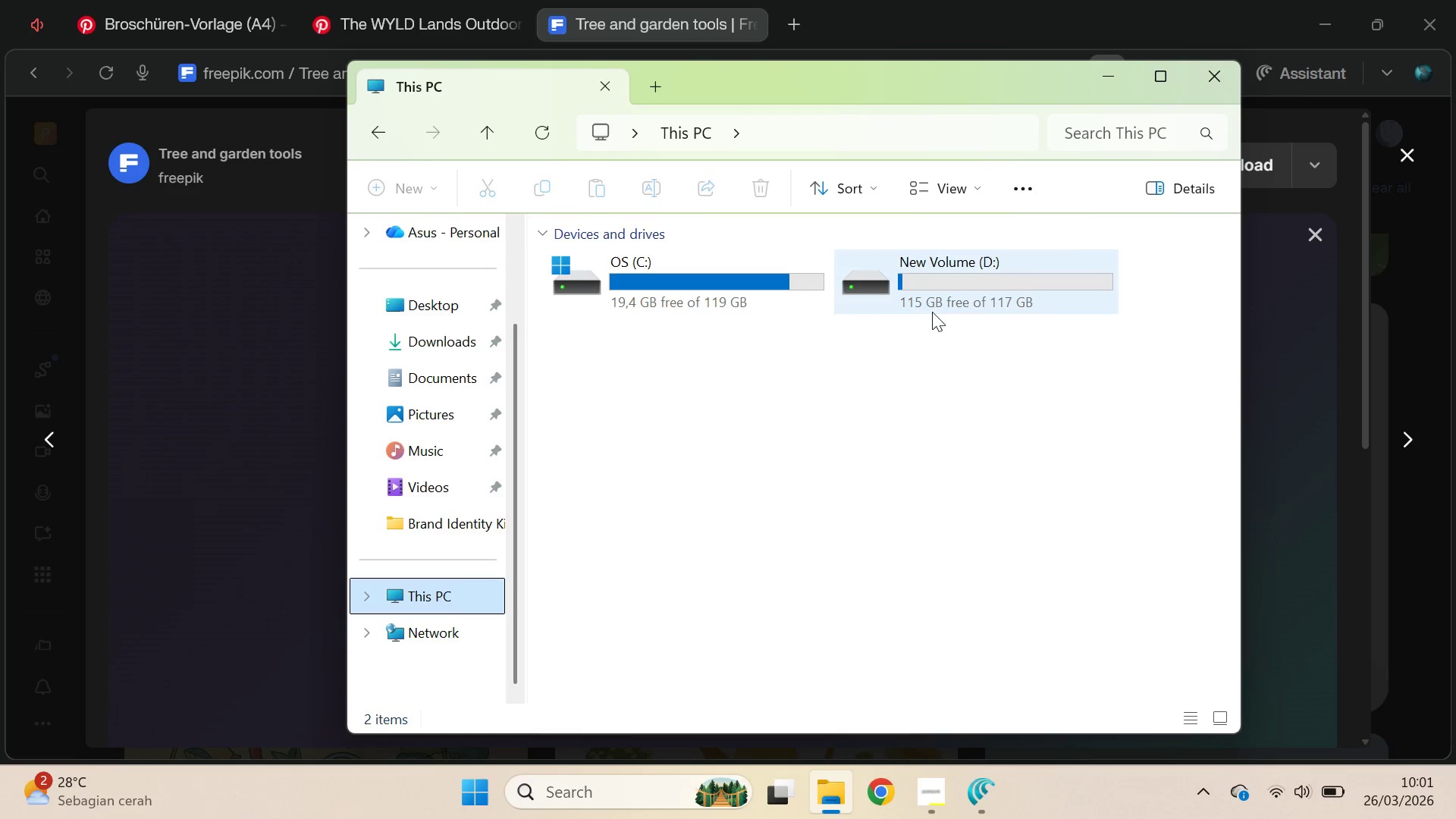 
double_click([939, 311])
 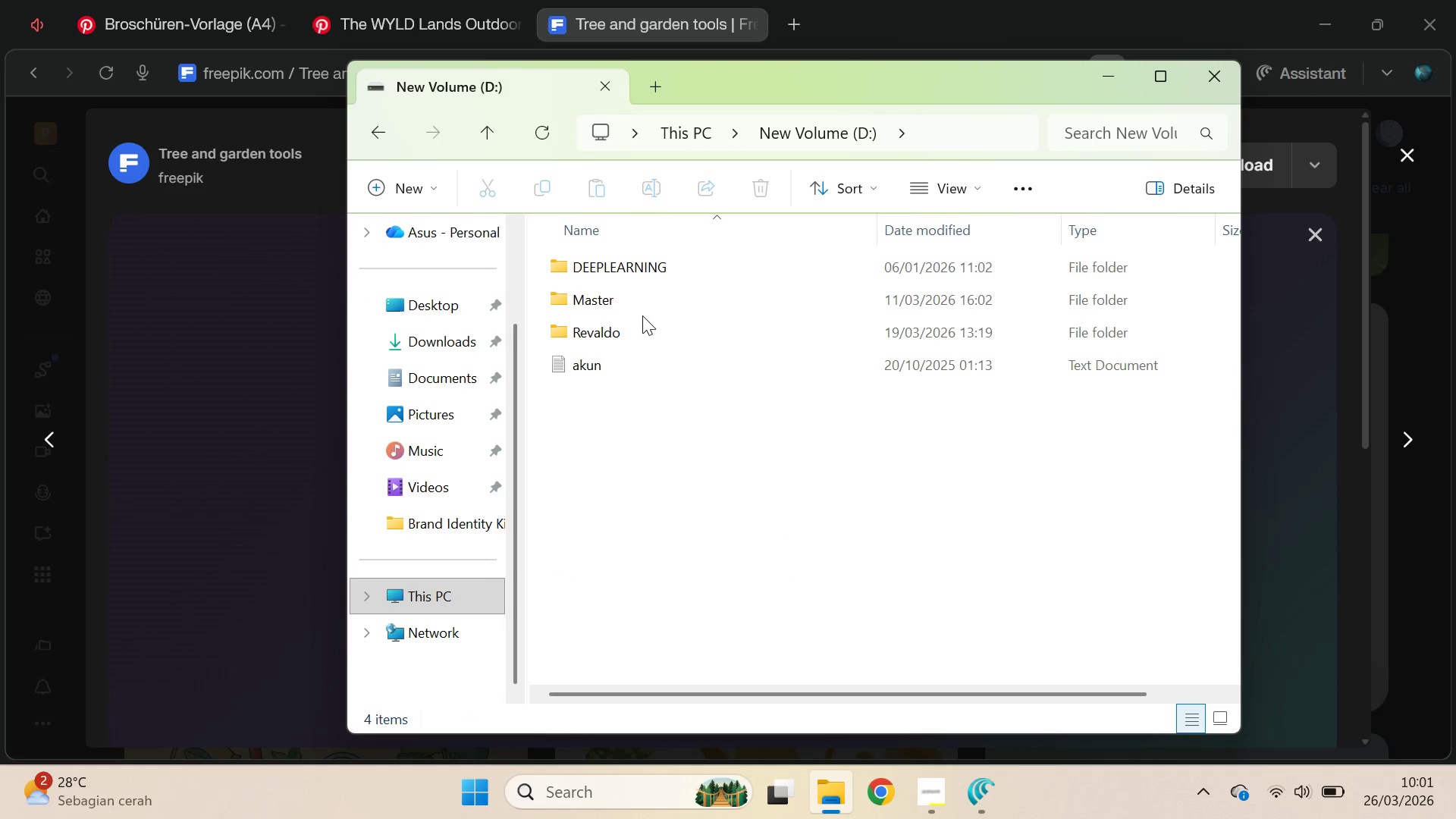 
double_click([648, 328])
 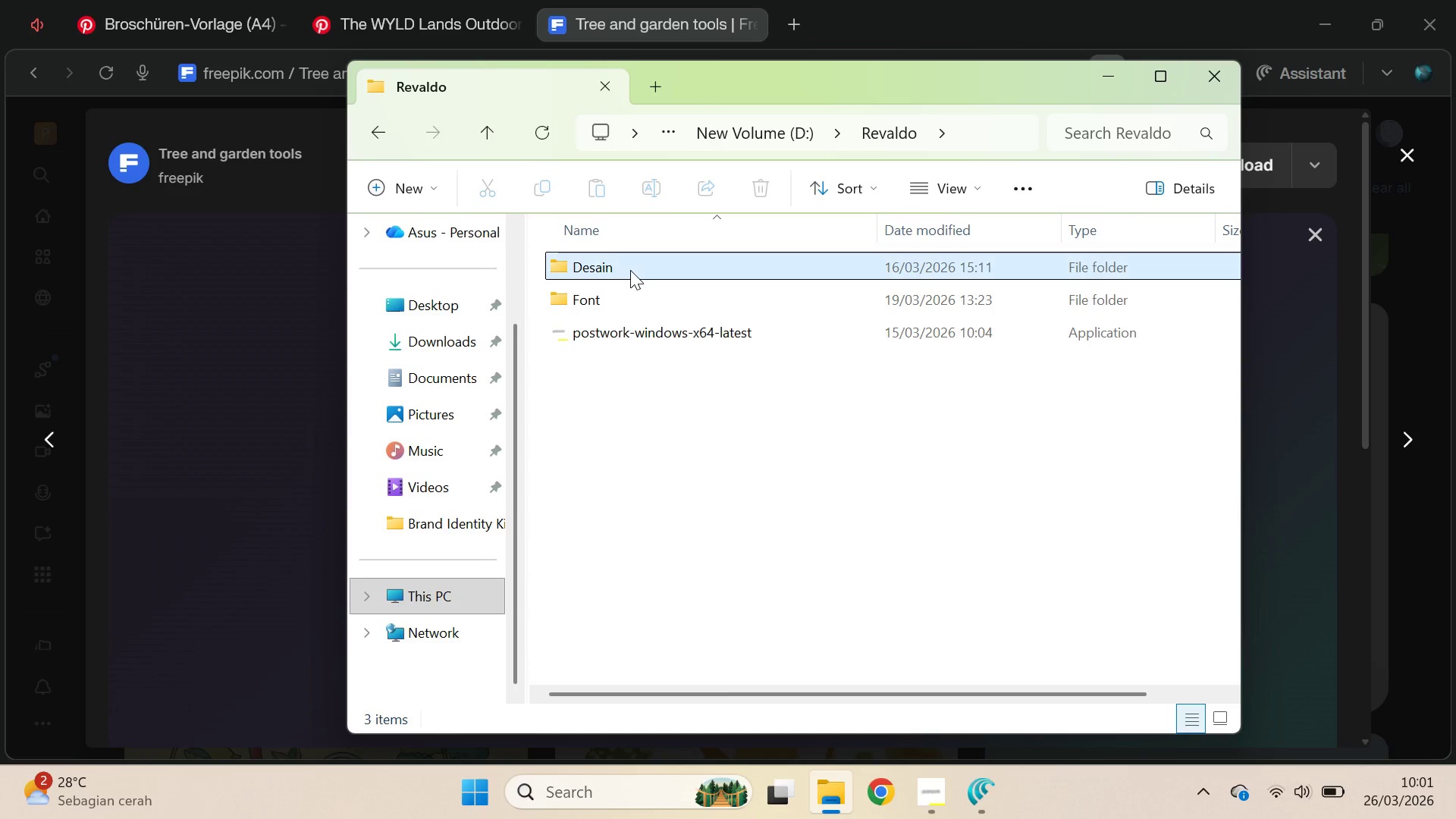 
double_click([630, 270])
 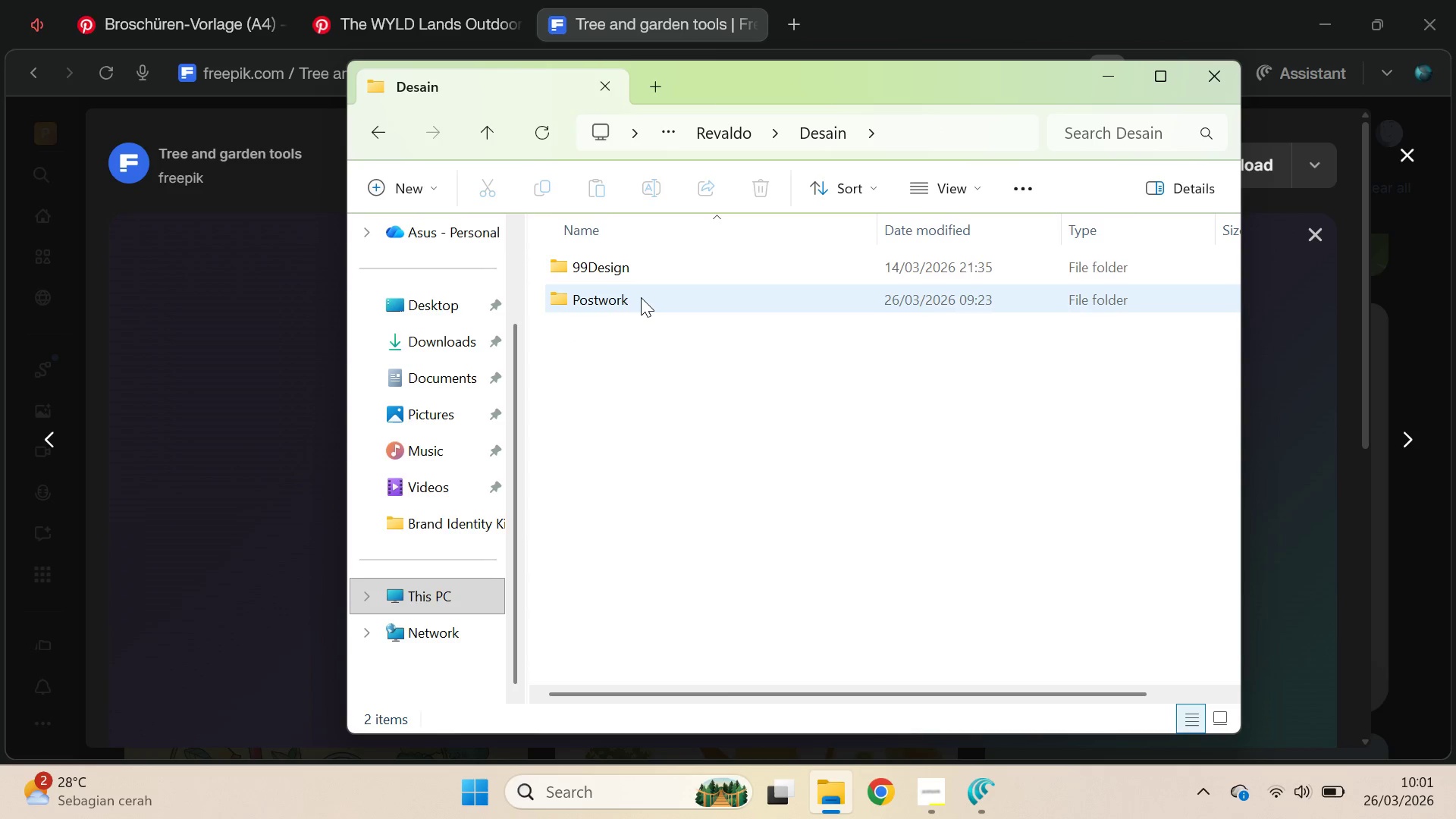 
left_click([641, 299])
 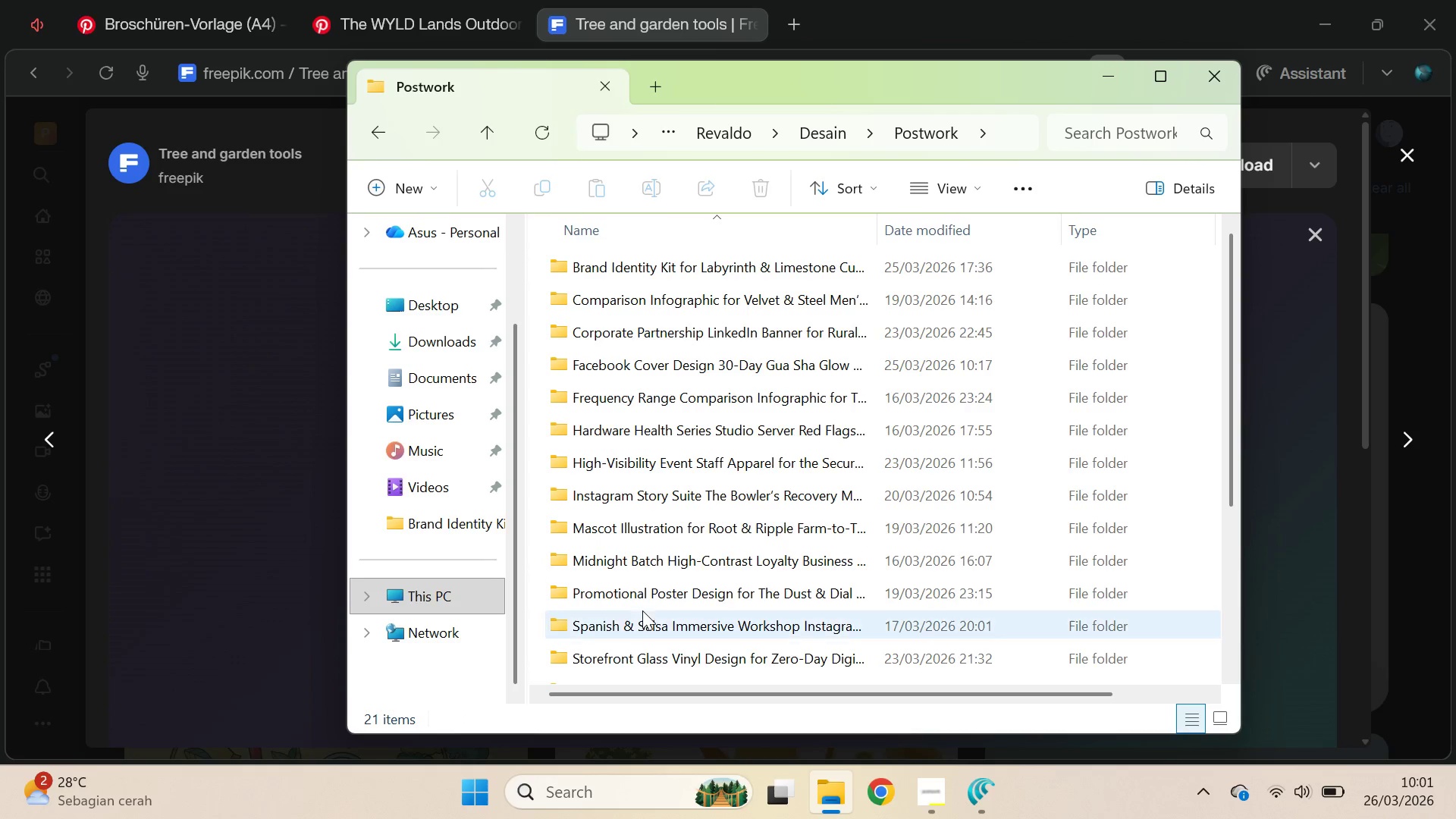 
scroll: coordinate [646, 610], scroll_direction: down, amount: 1.0
 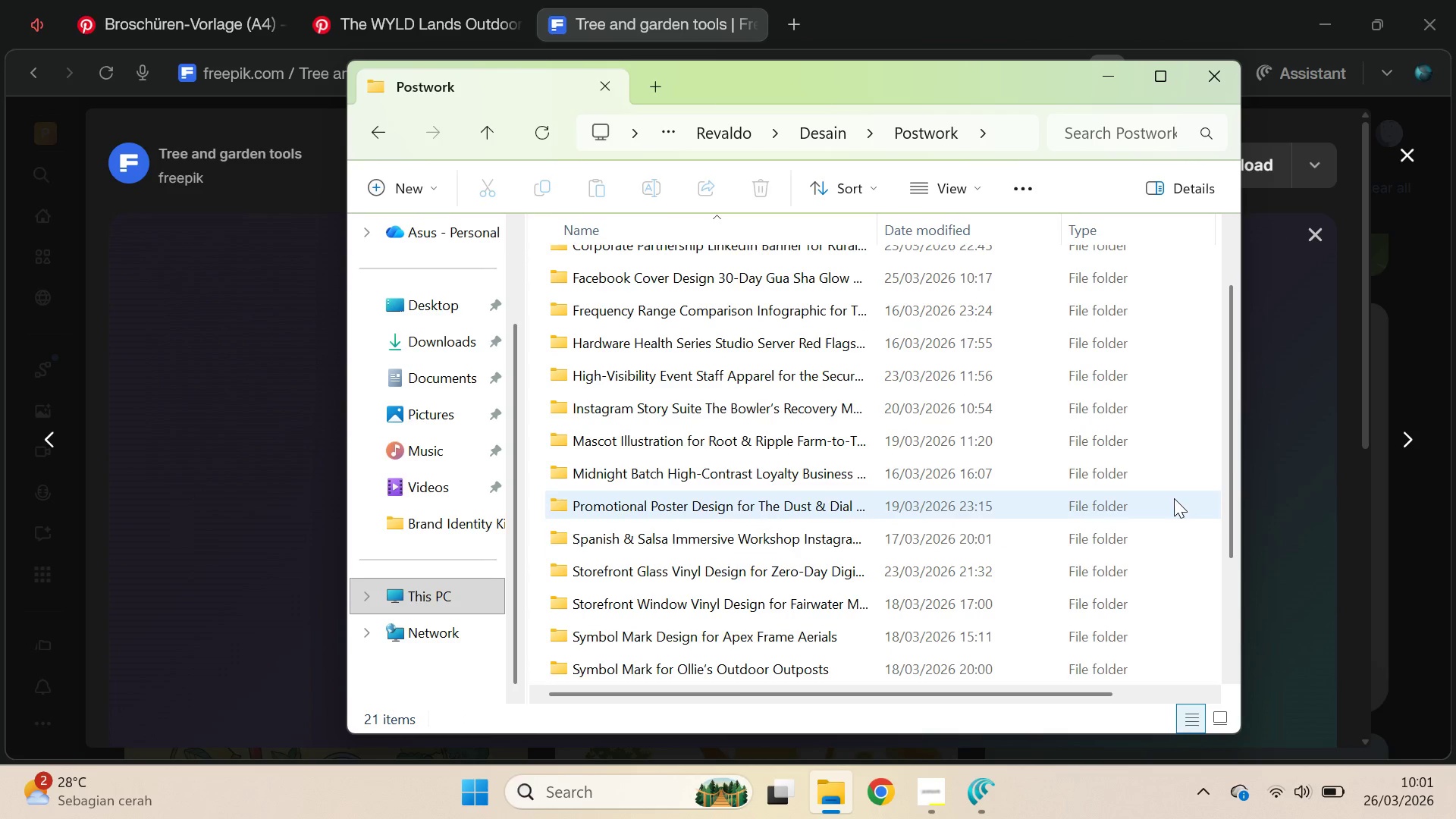 
left_click_drag(start_coordinate=[1230, 451], to_coordinate=[1234, 544])
 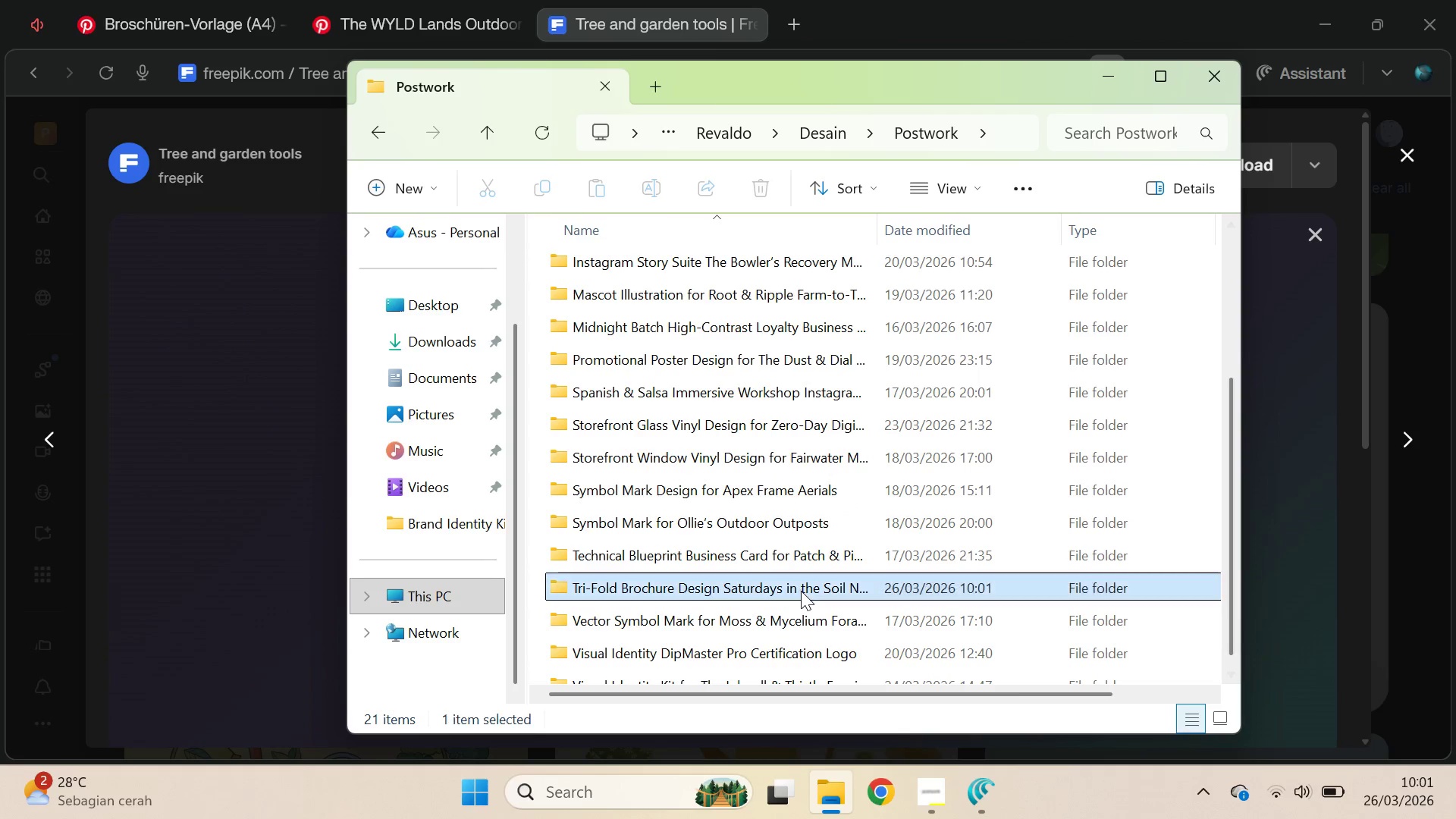 
double_click([801, 591])
 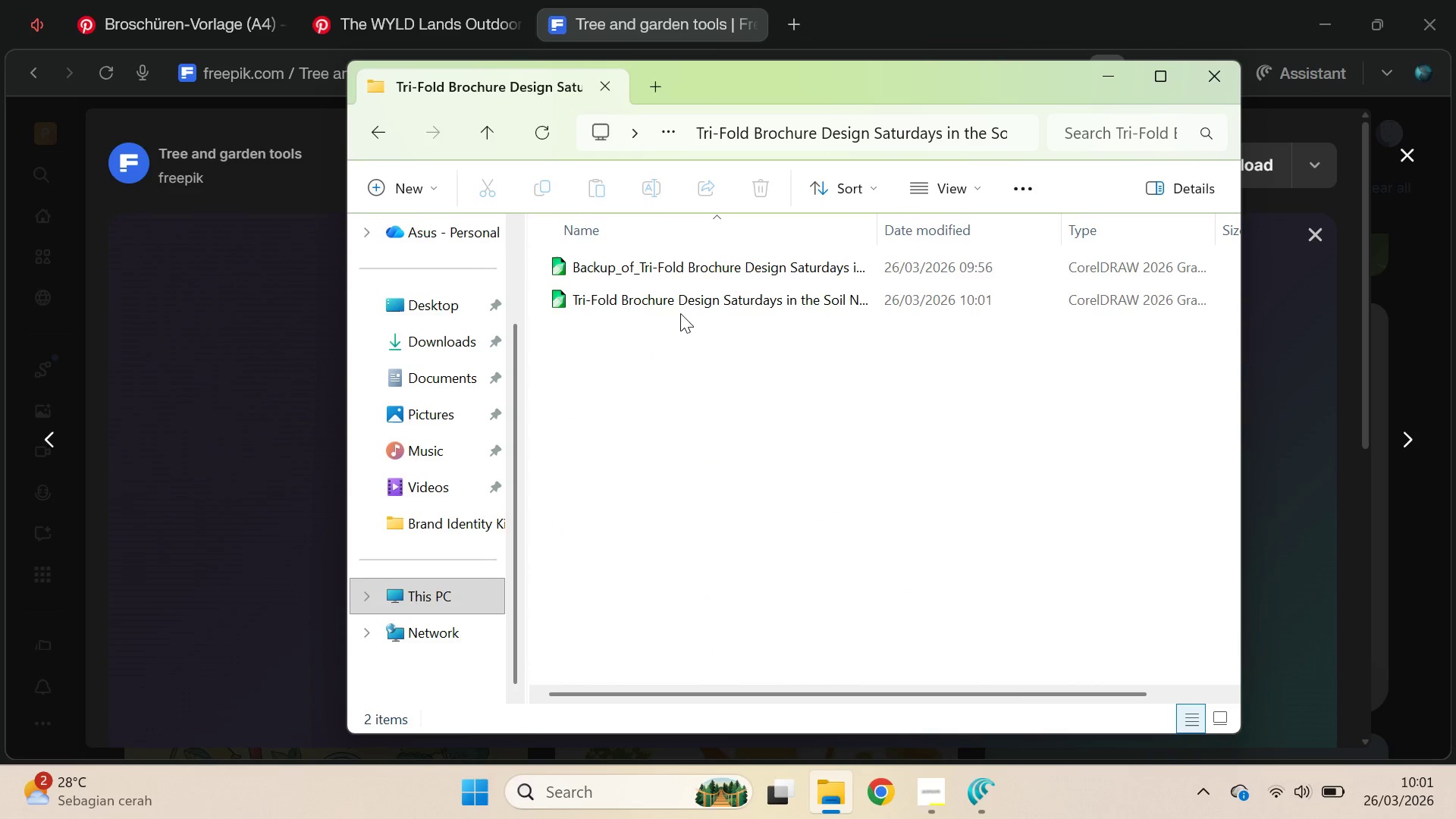 
left_click([681, 313])
 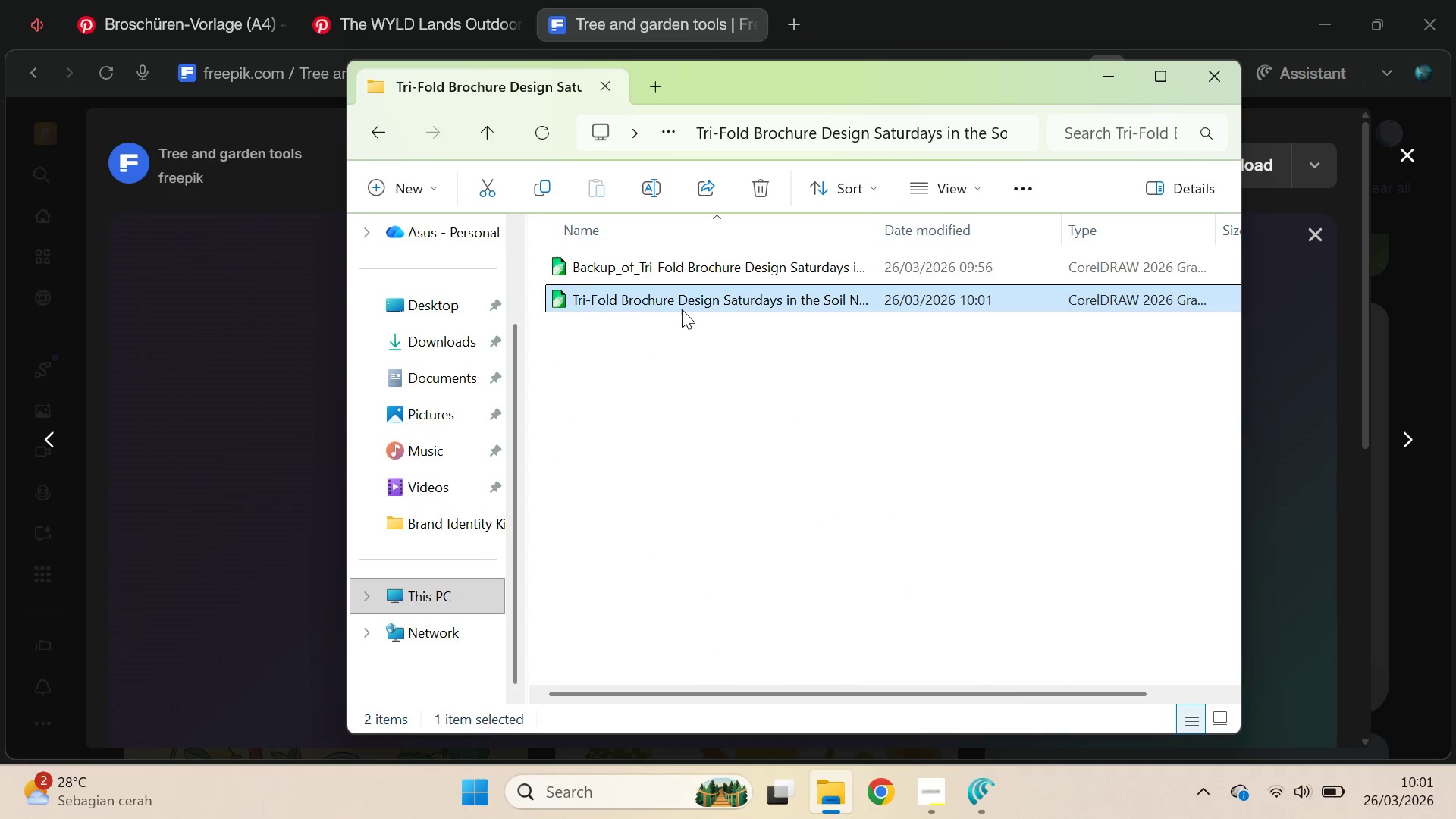 
triple_click([682, 309])
 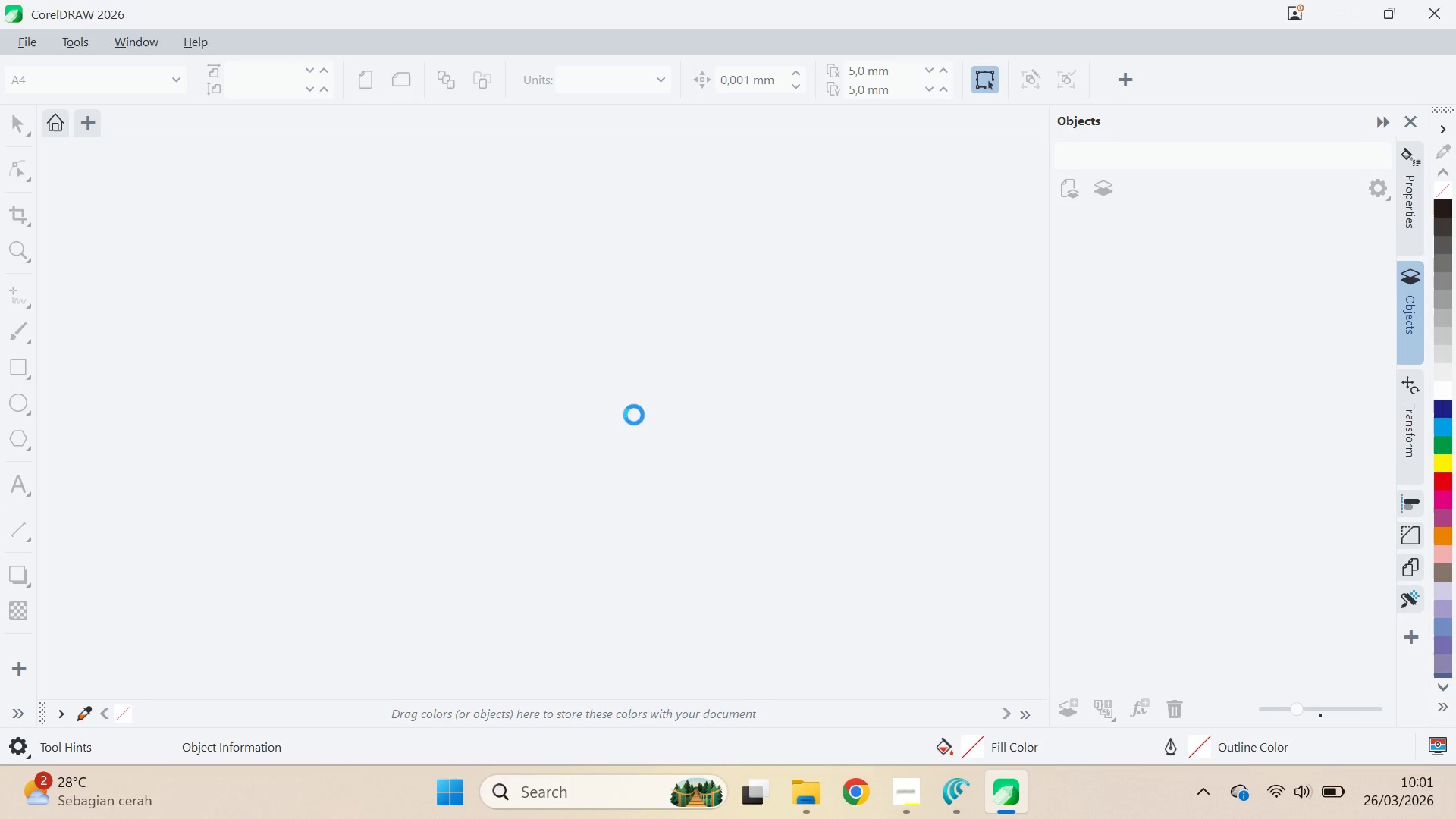 
wait(15.88)
 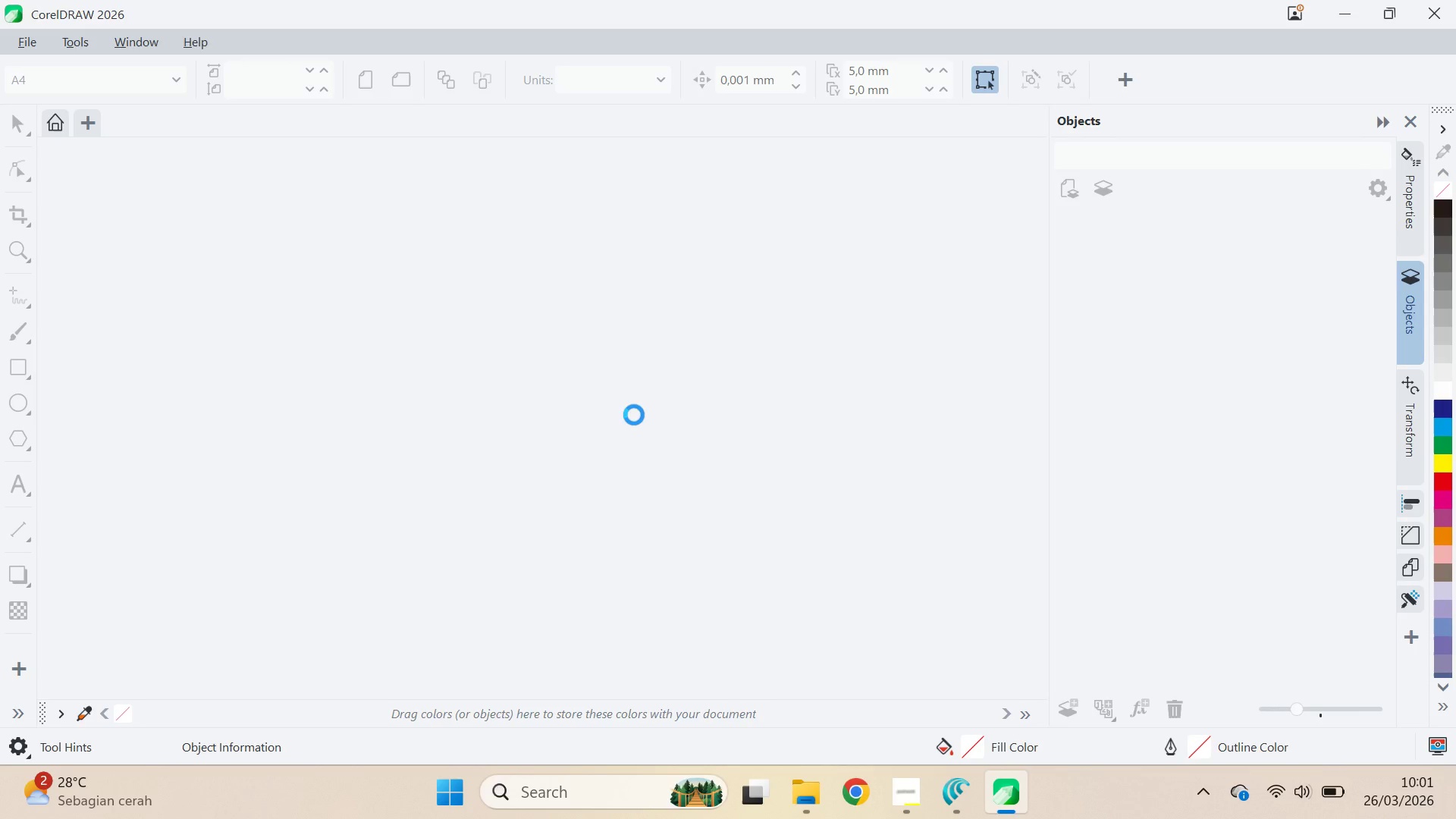 
key(Q)
 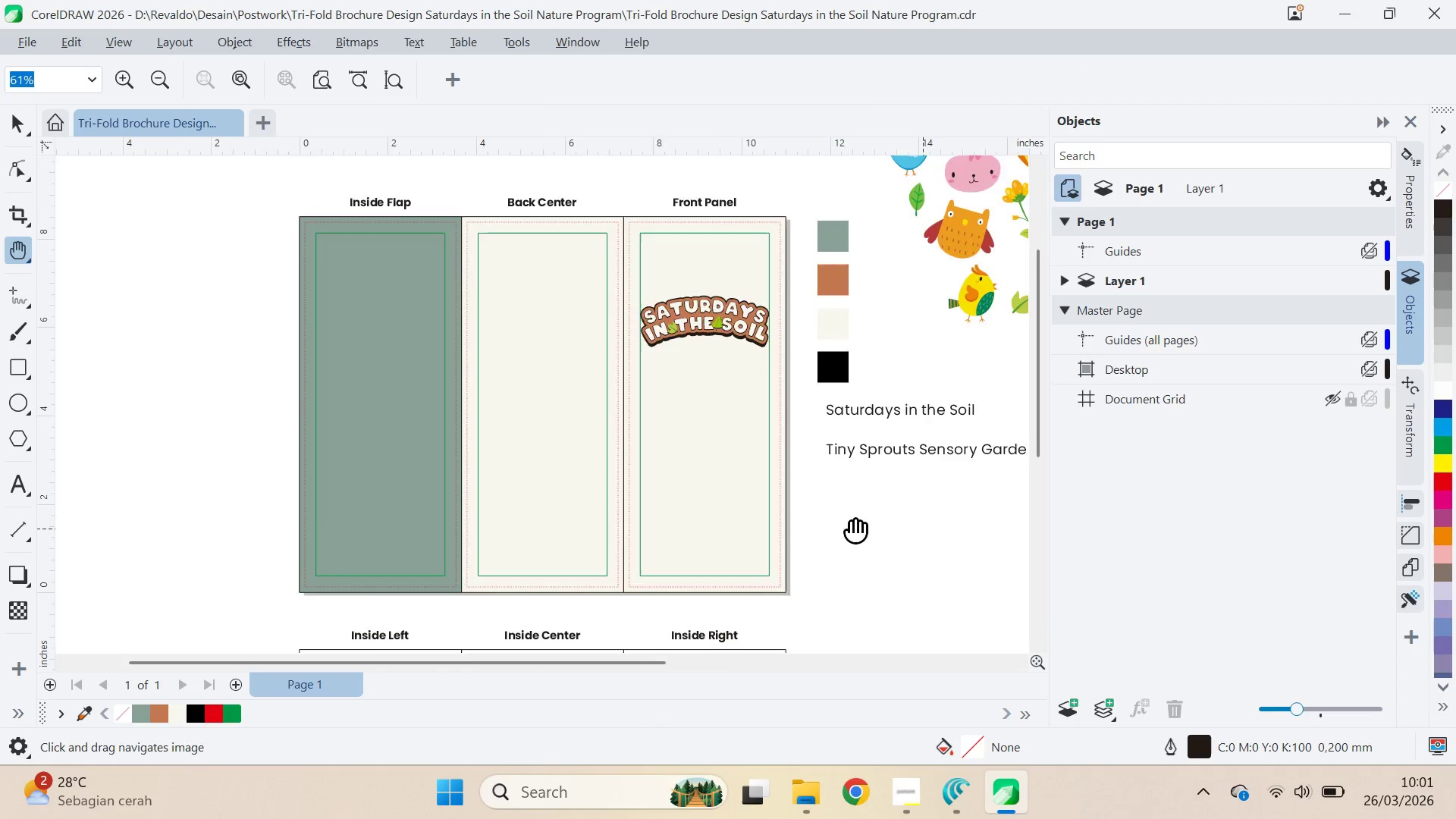 
left_click_drag(start_coordinate=[923, 529], to_coordinate=[254, 522])
 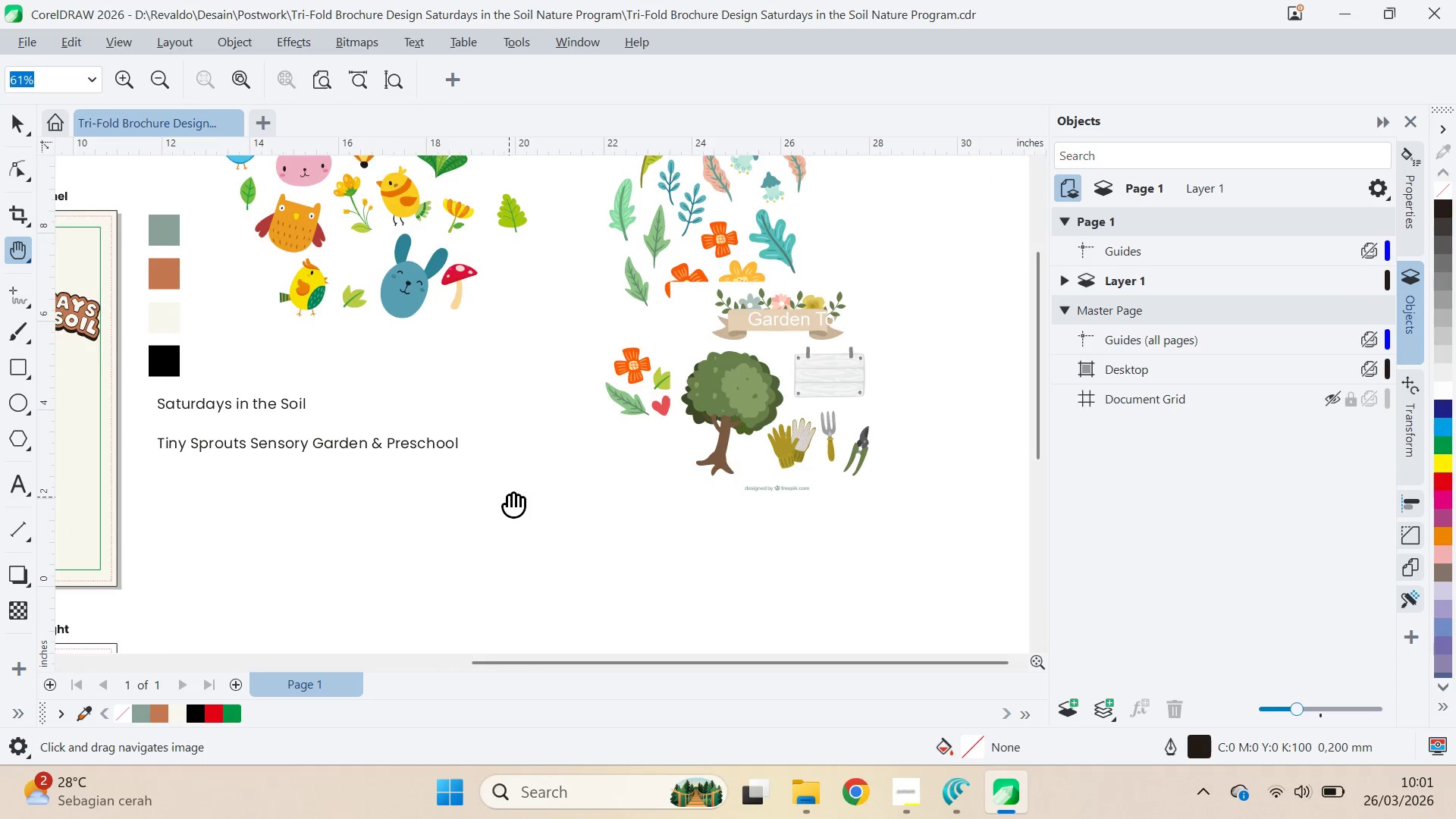 
left_click_drag(start_coordinate=[555, 475], to_coordinate=[385, 490])
 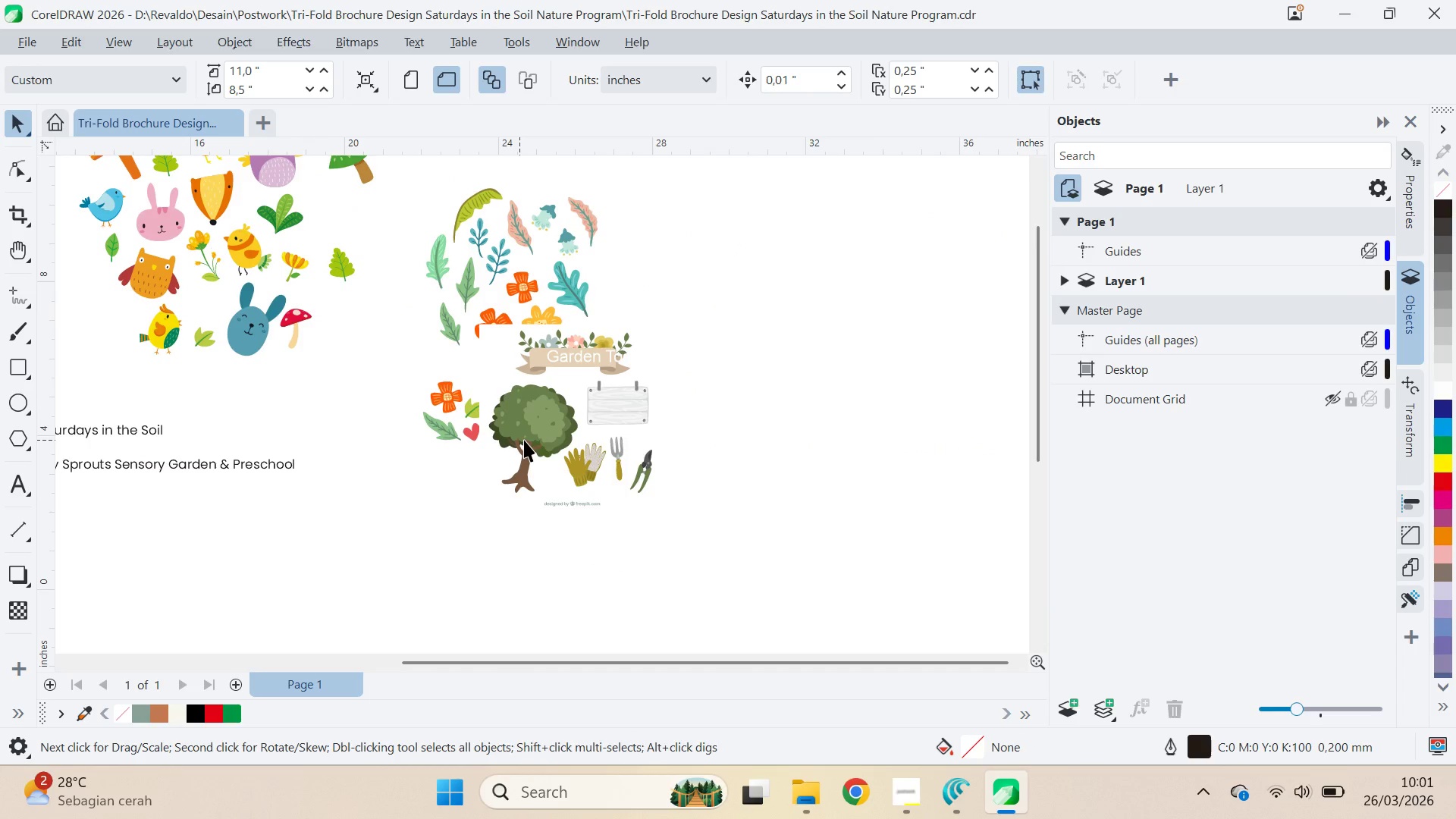 
scroll: coordinate [509, 497], scroll_direction: down, amount: 1.0
 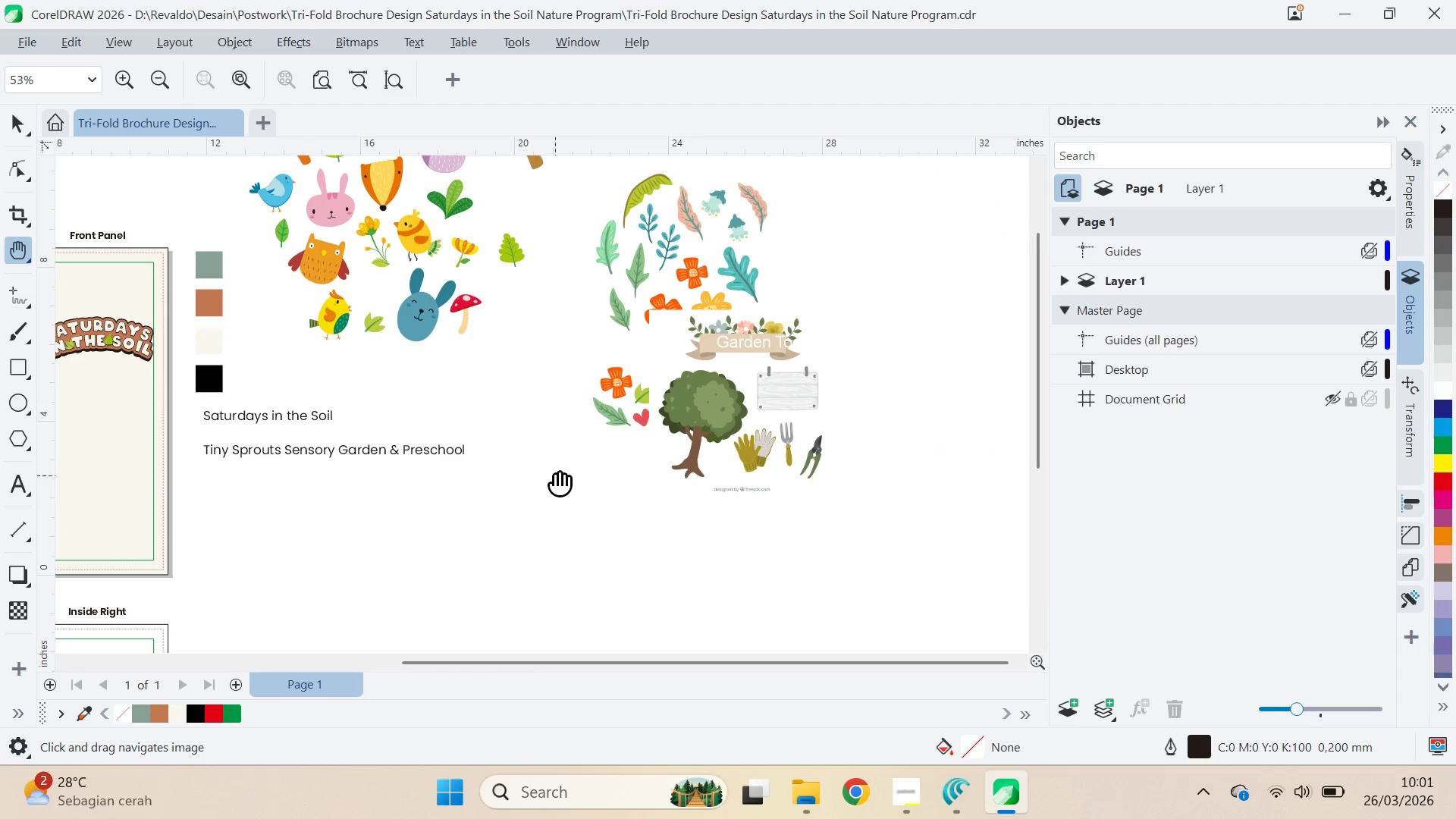 
type(vqv)
 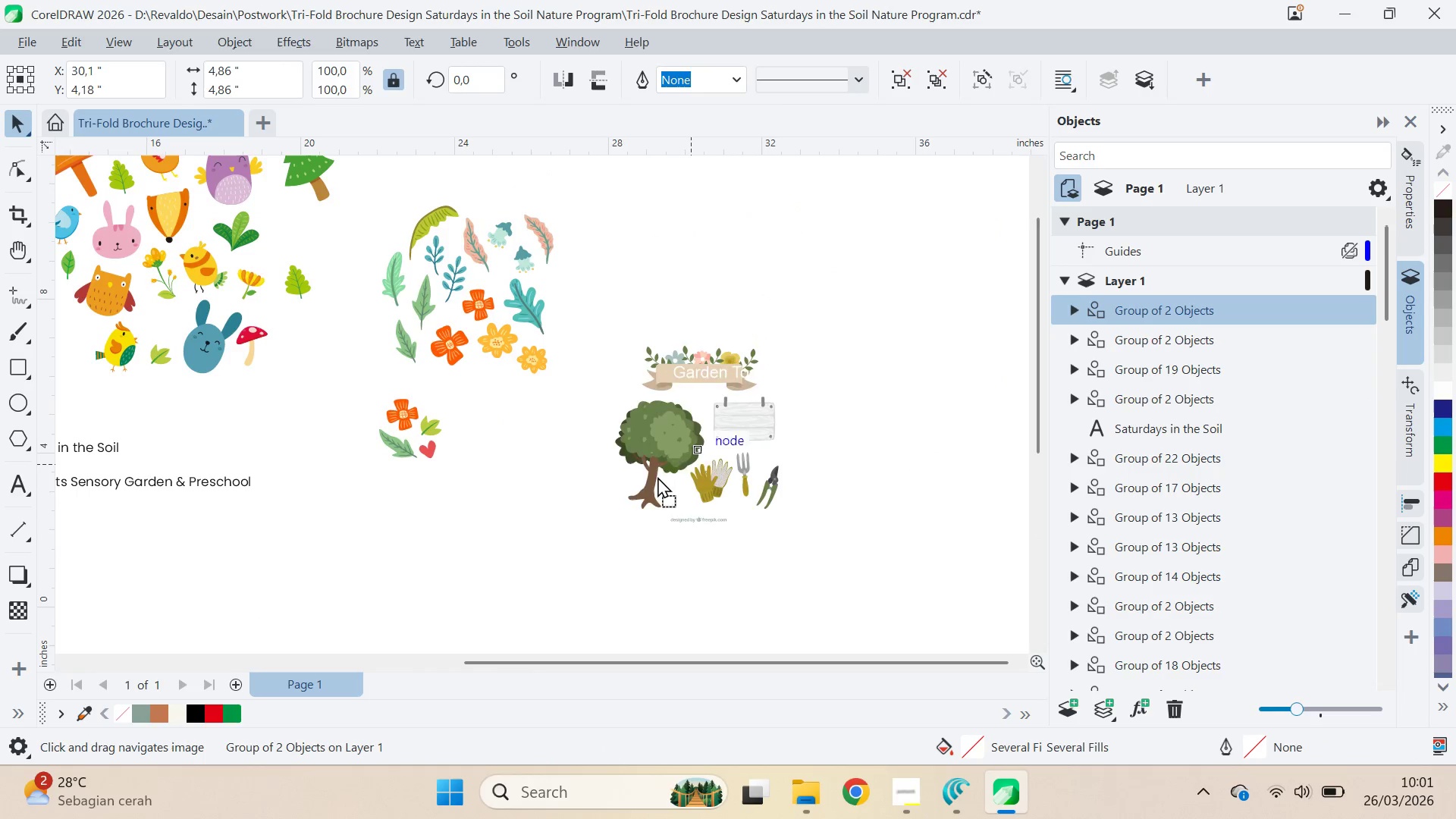 
left_click_drag(start_coordinate=[817, 533], to_coordinate=[800, 522])
 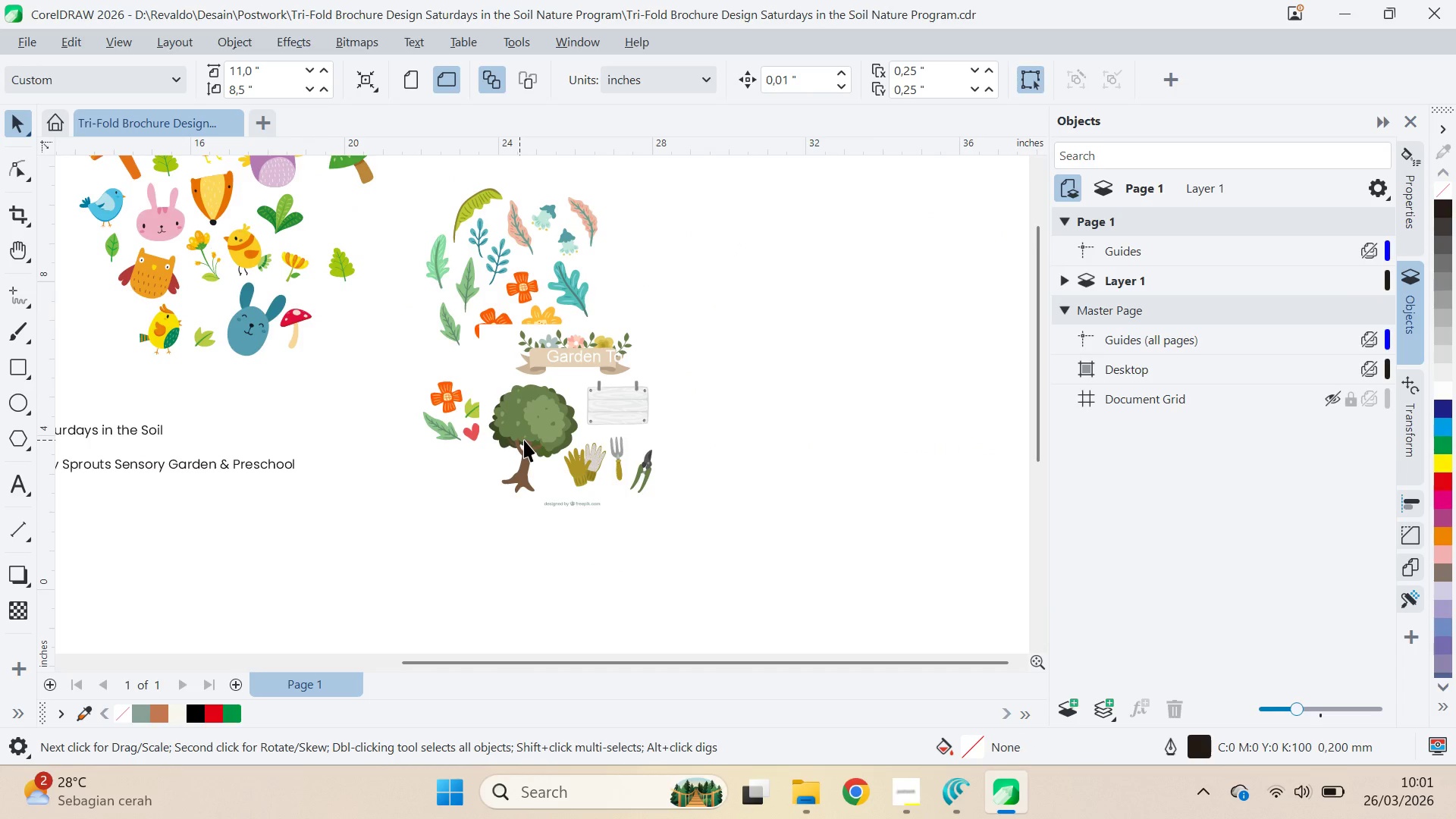 
left_click_drag(start_coordinate=[519, 441], to_coordinate=[689, 438])
 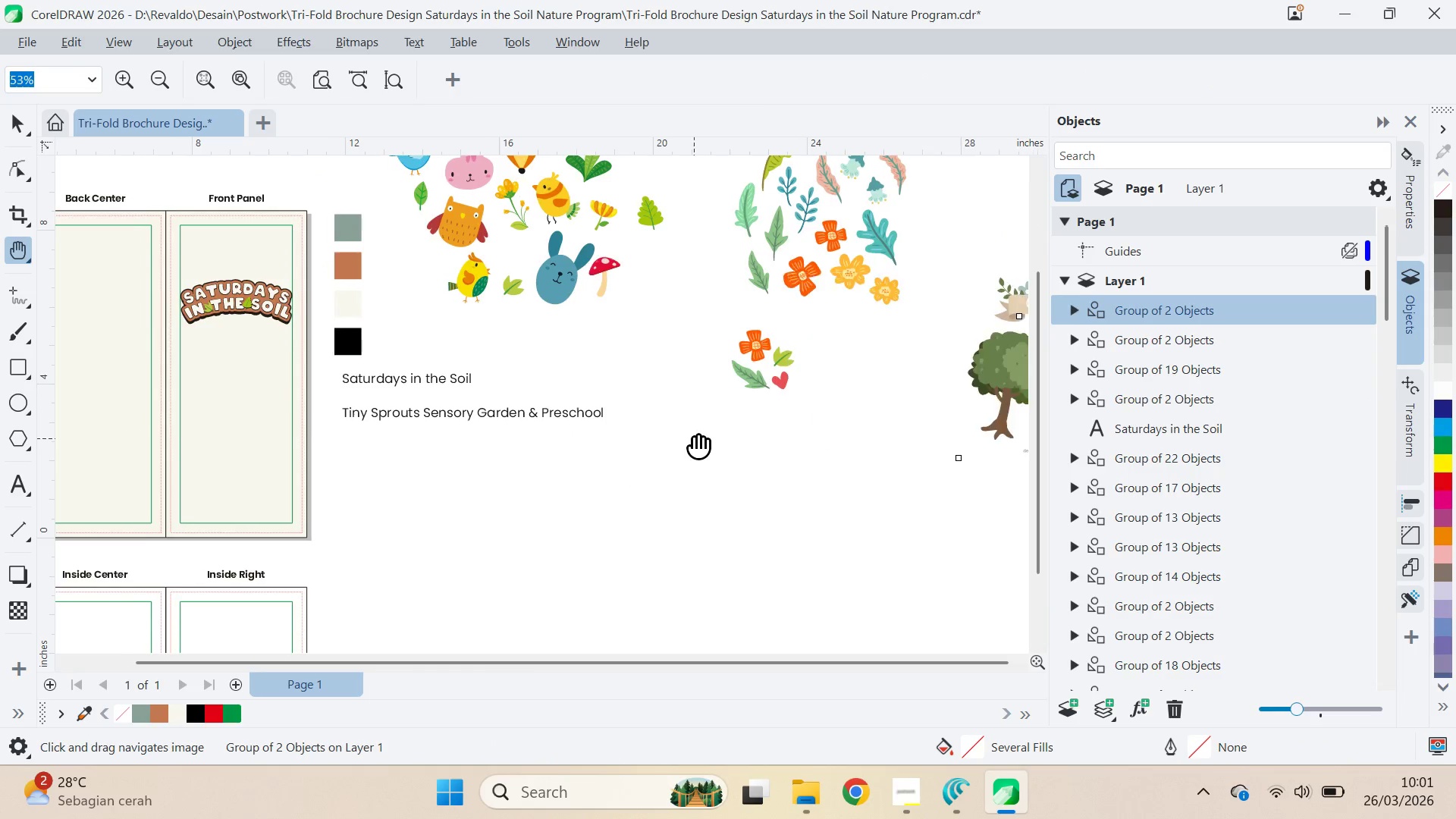 
left_click_drag(start_coordinate=[694, 438], to_coordinate=[341, 507])
 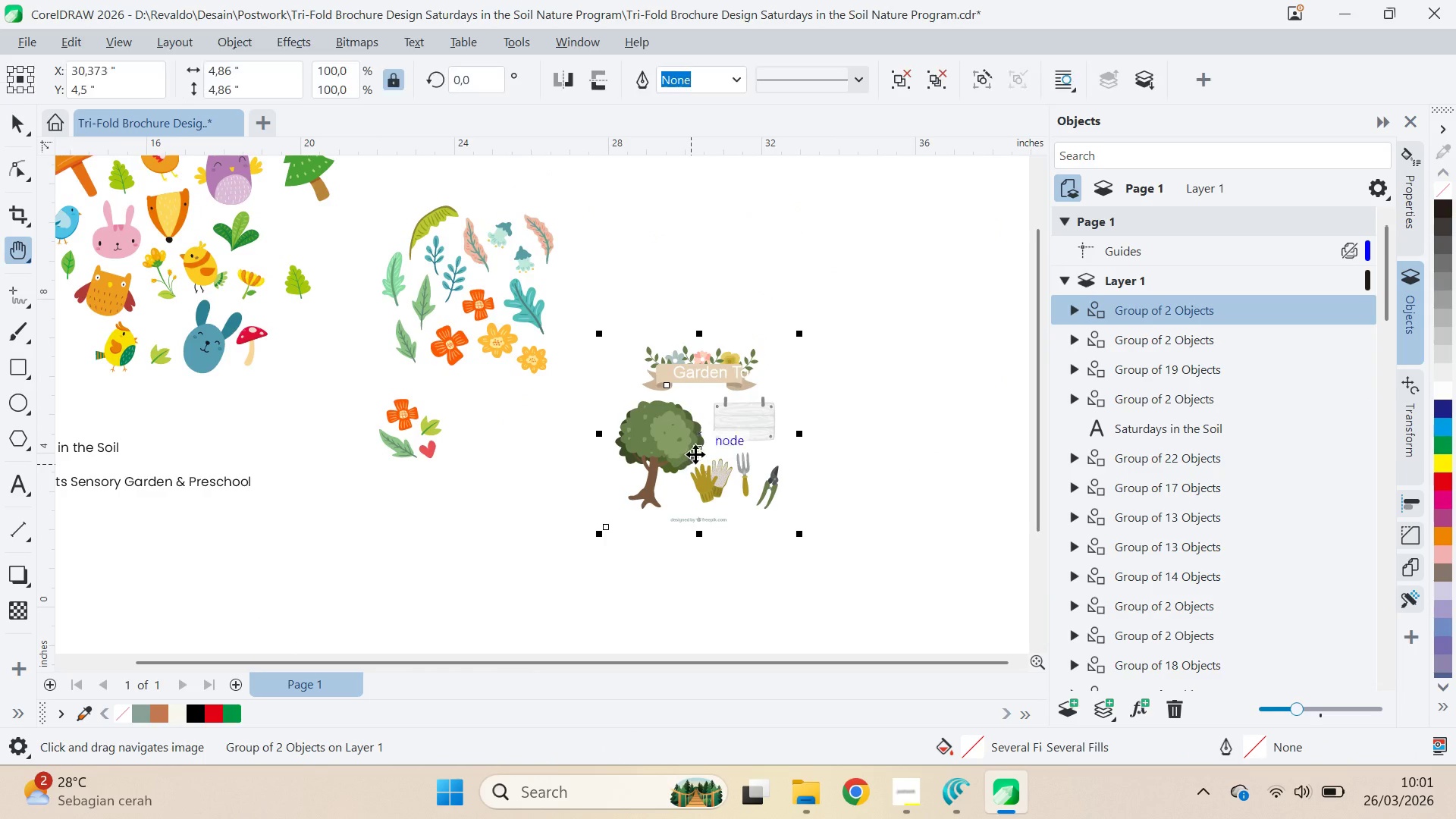 
left_click_drag(start_coordinate=[695, 454], to_coordinate=[655, 477])
 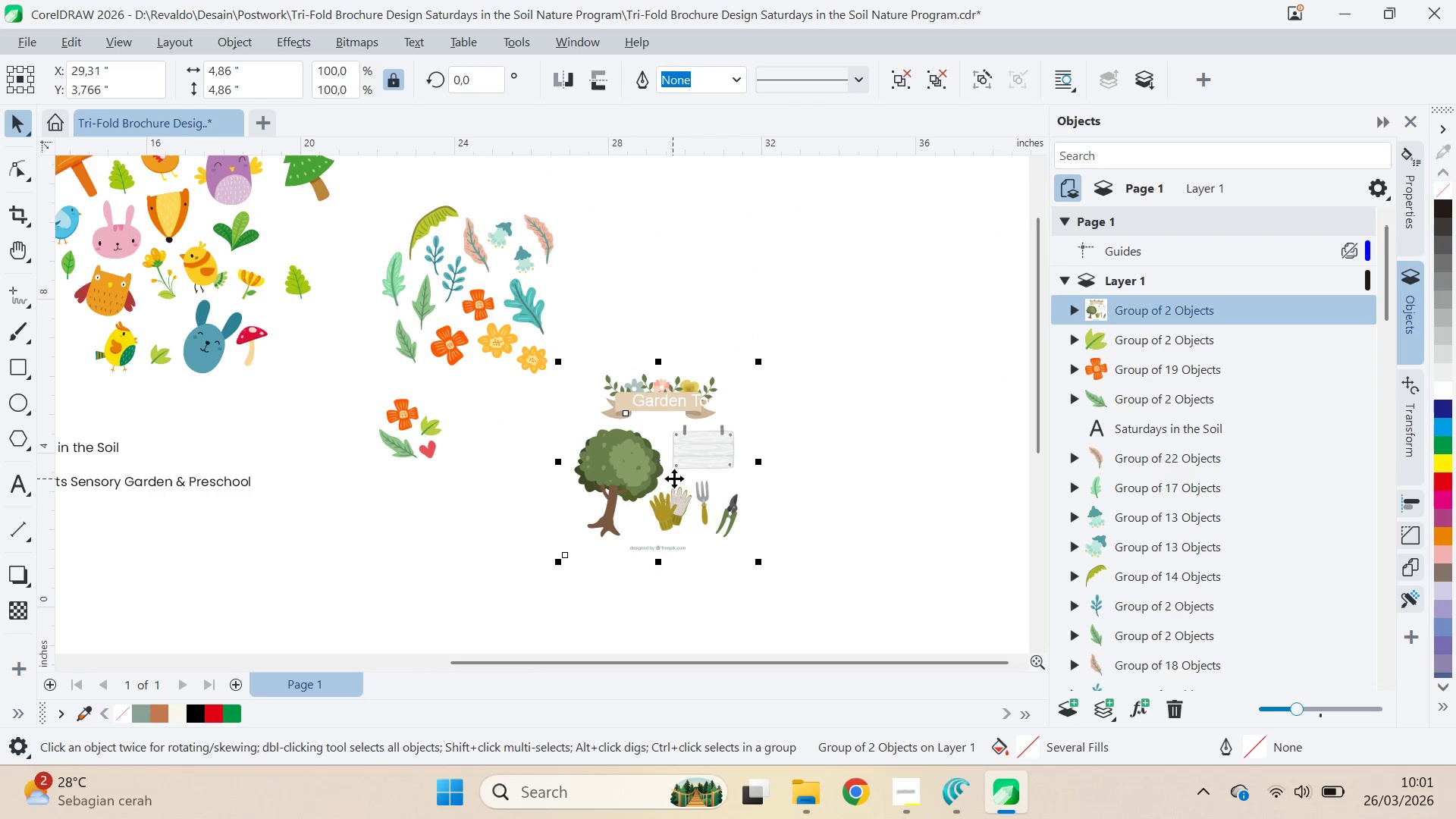 
key(Control+U)
 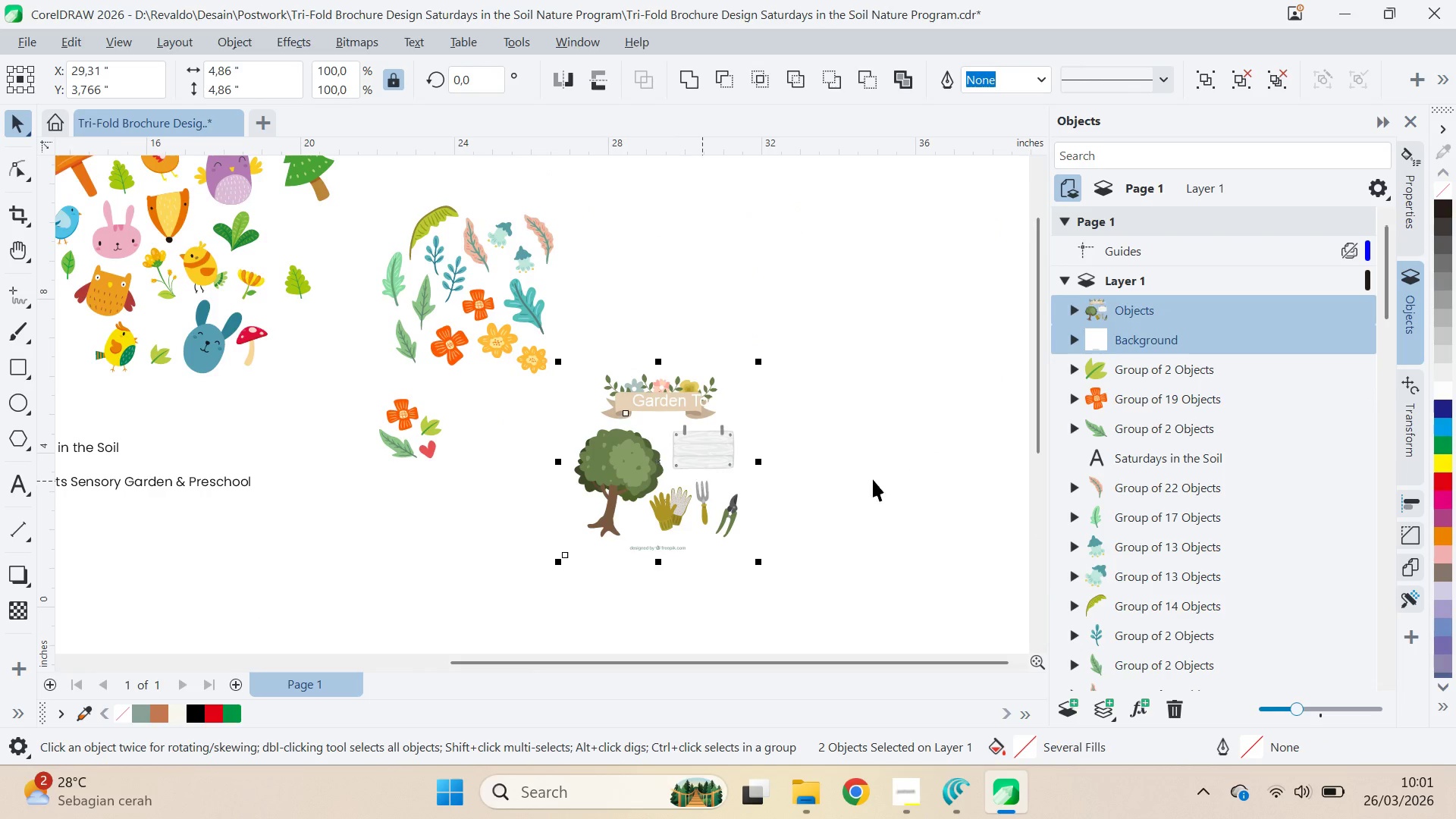 
left_click([890, 458])
 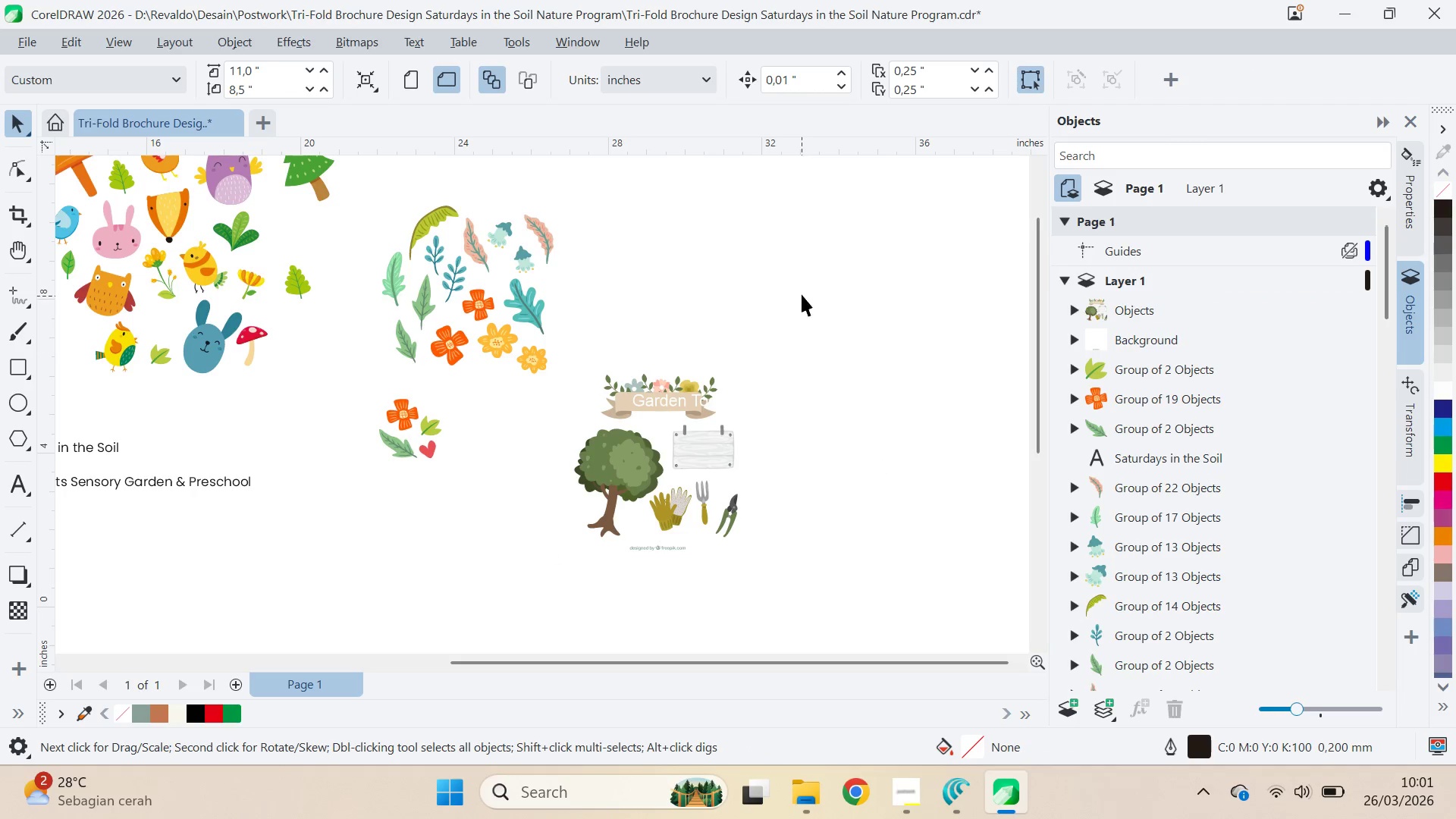 
left_click_drag(start_coordinate=[802, 293], to_coordinate=[526, 435])
 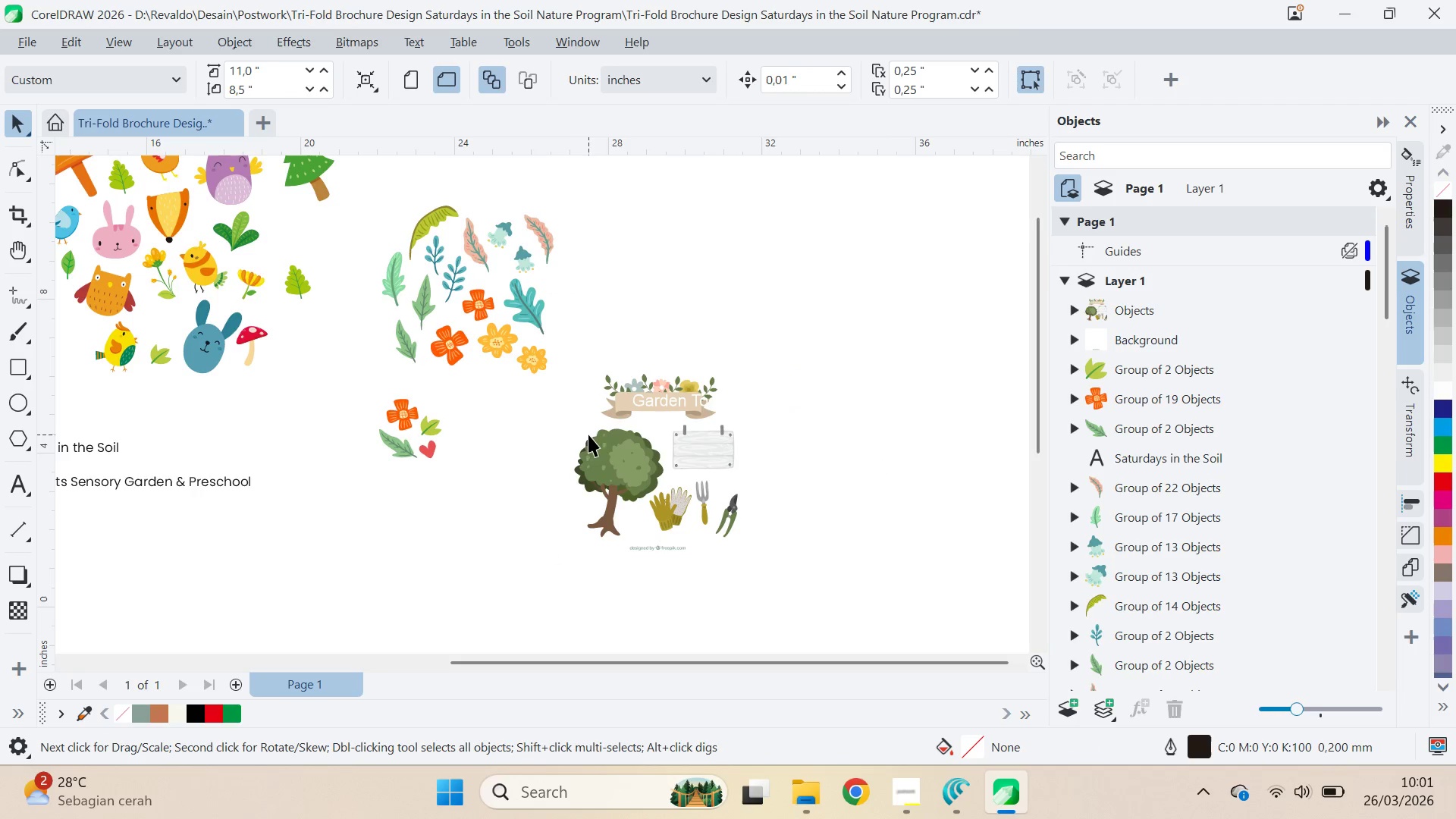 
left_click([570, 424])
 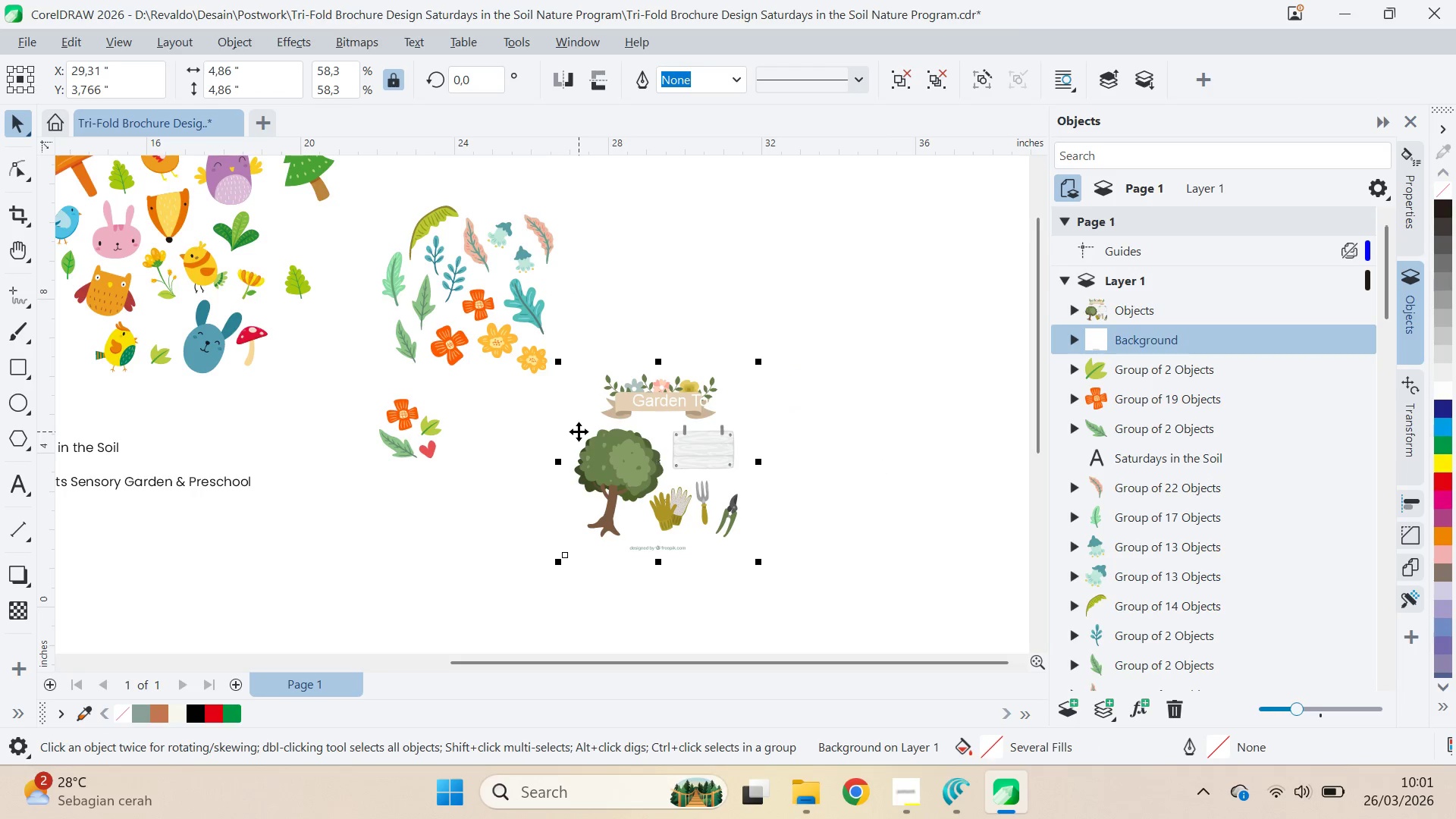 
key(Delete)
 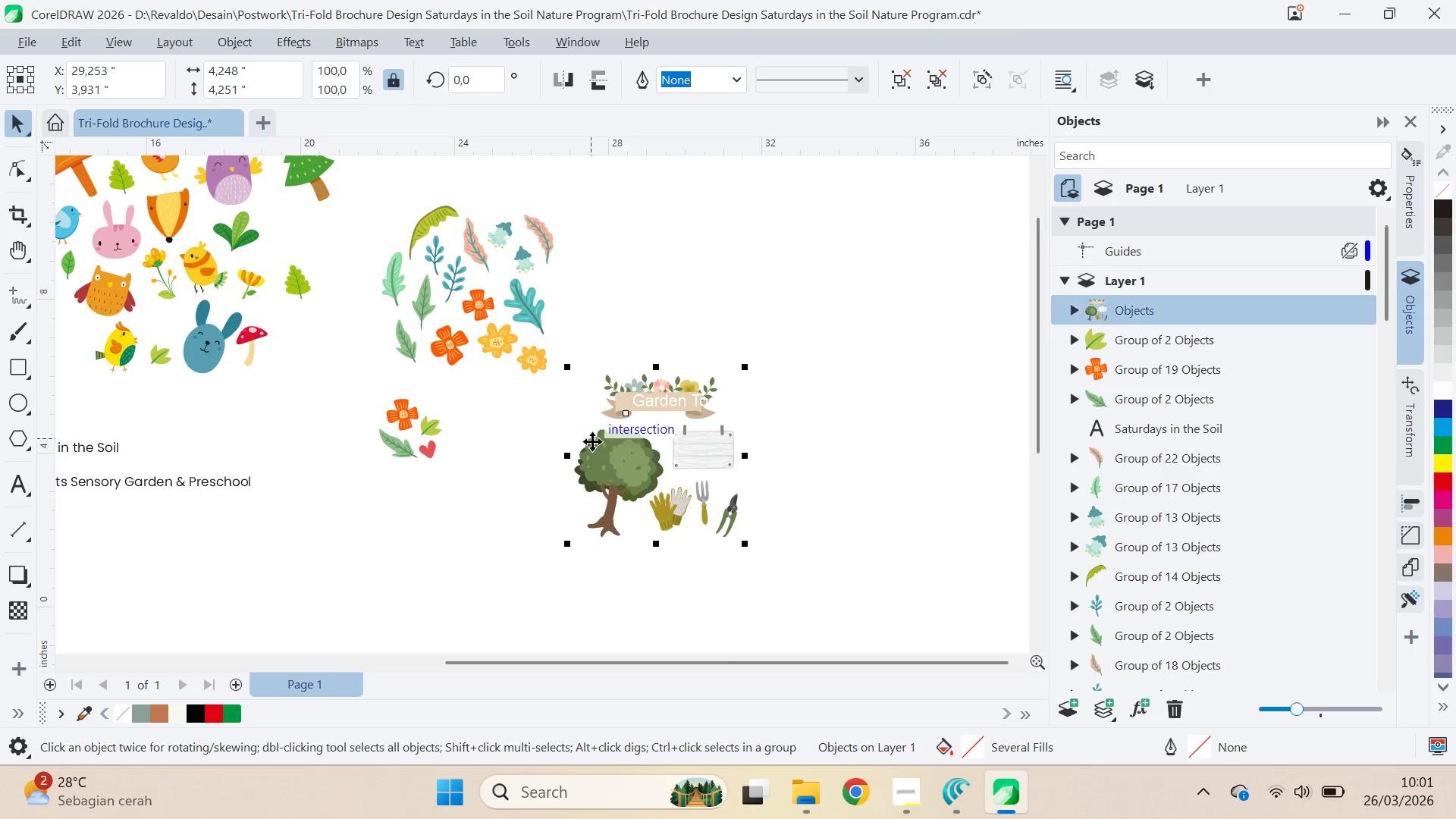 
key(Control+U)
 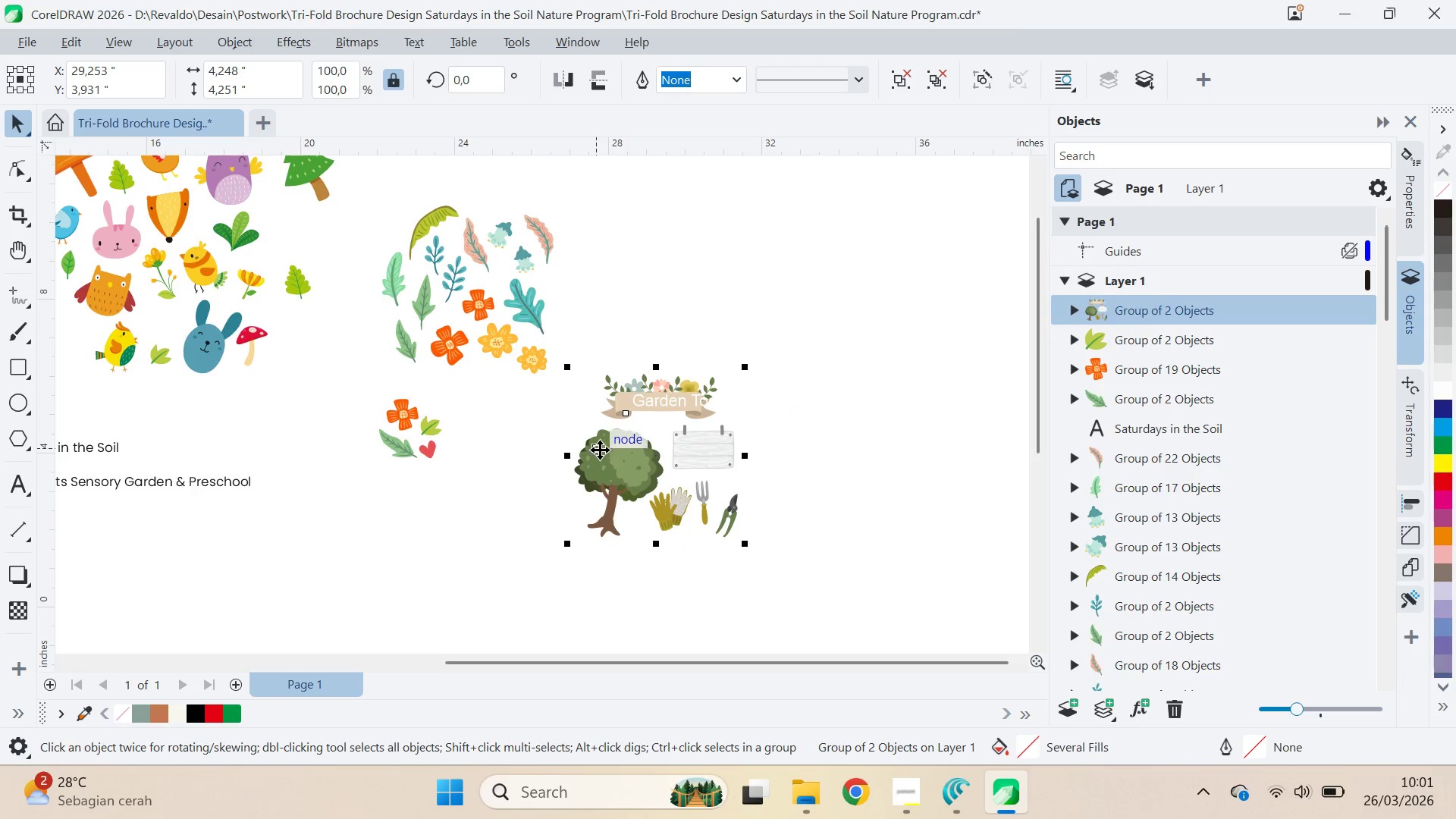 
key(Control+U)
 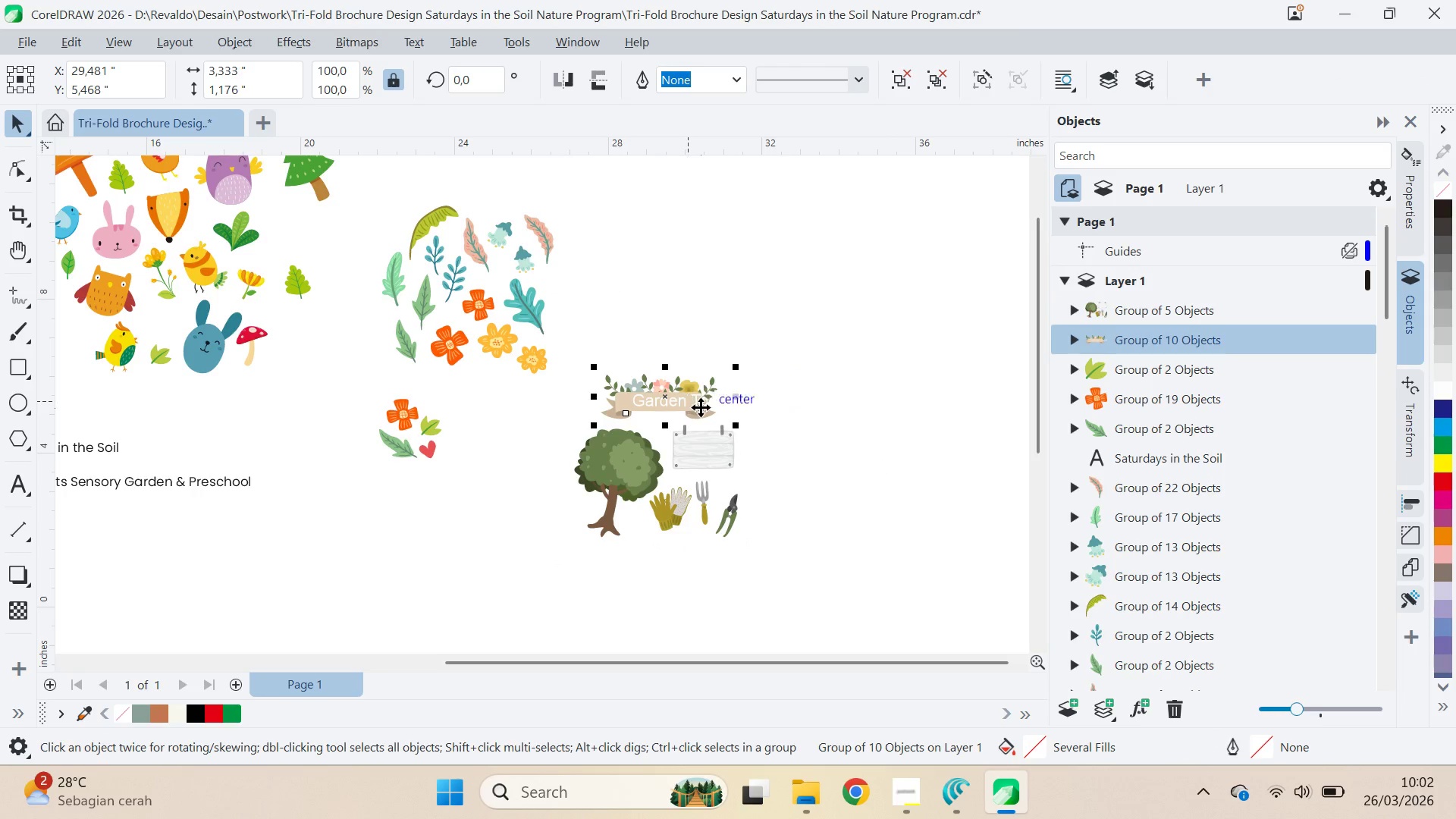 
key(Delete)
 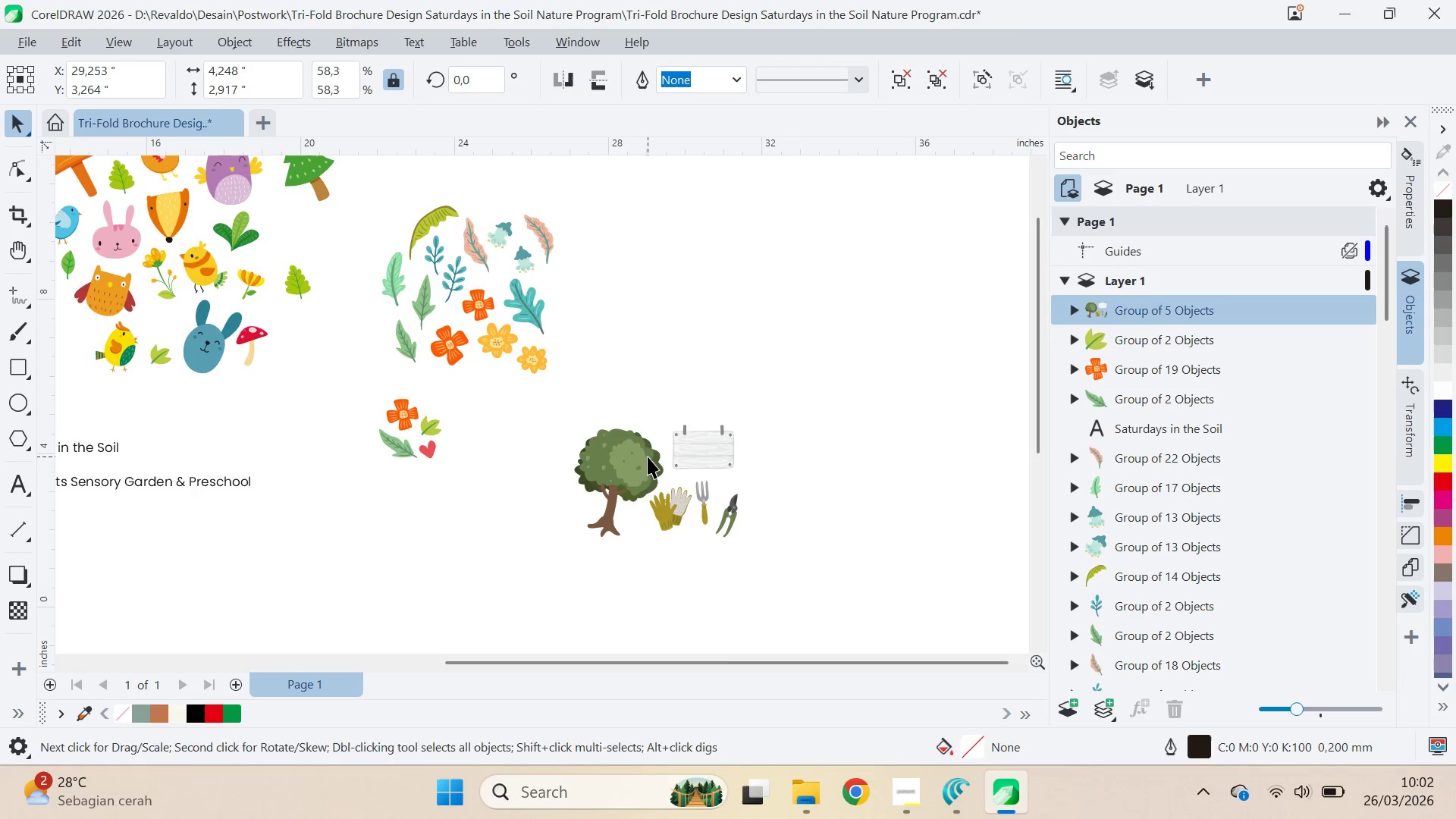 
key(Control+U)
 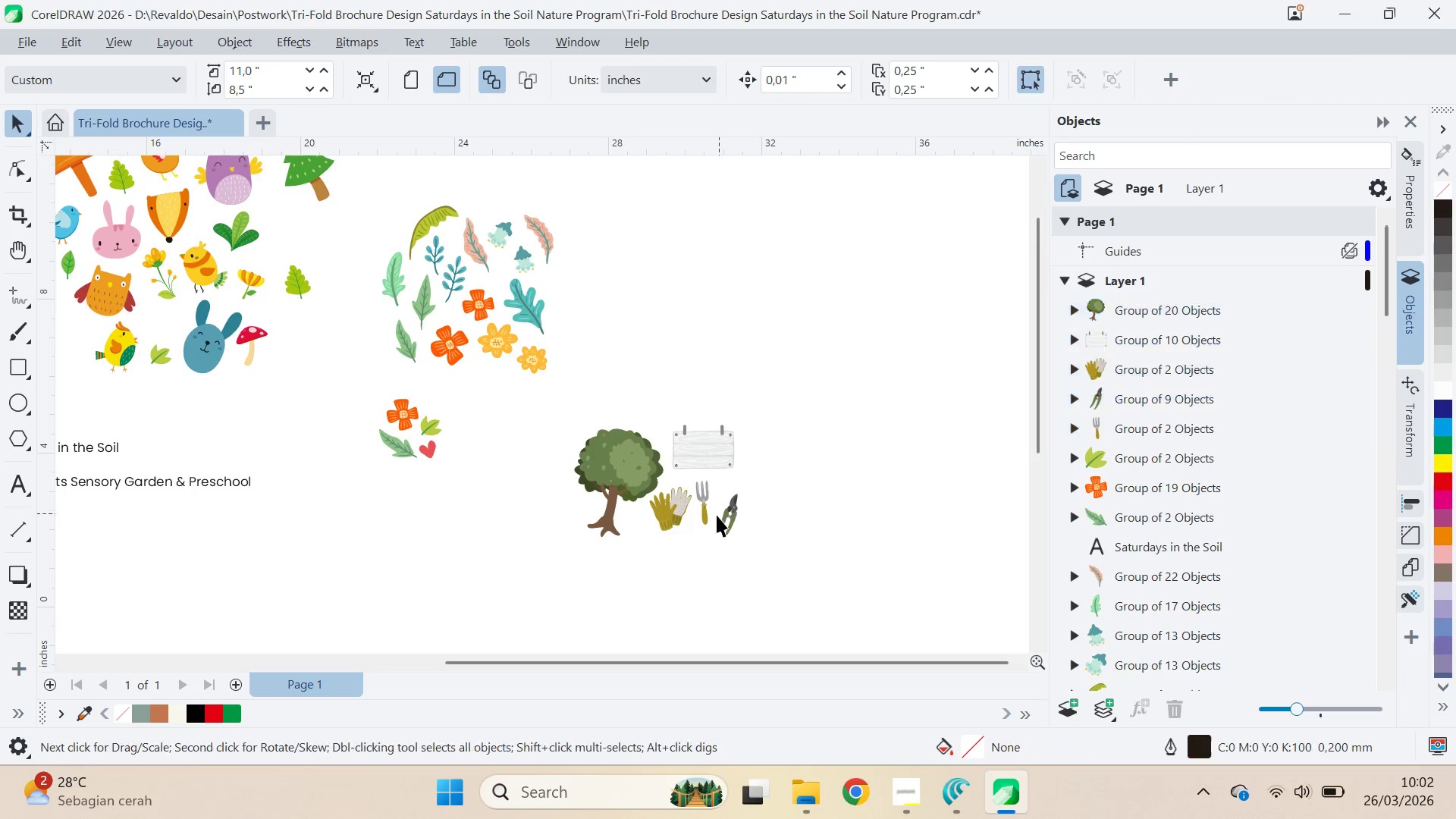 
left_click_drag(start_coordinate=[702, 500], to_coordinate=[704, 560])
 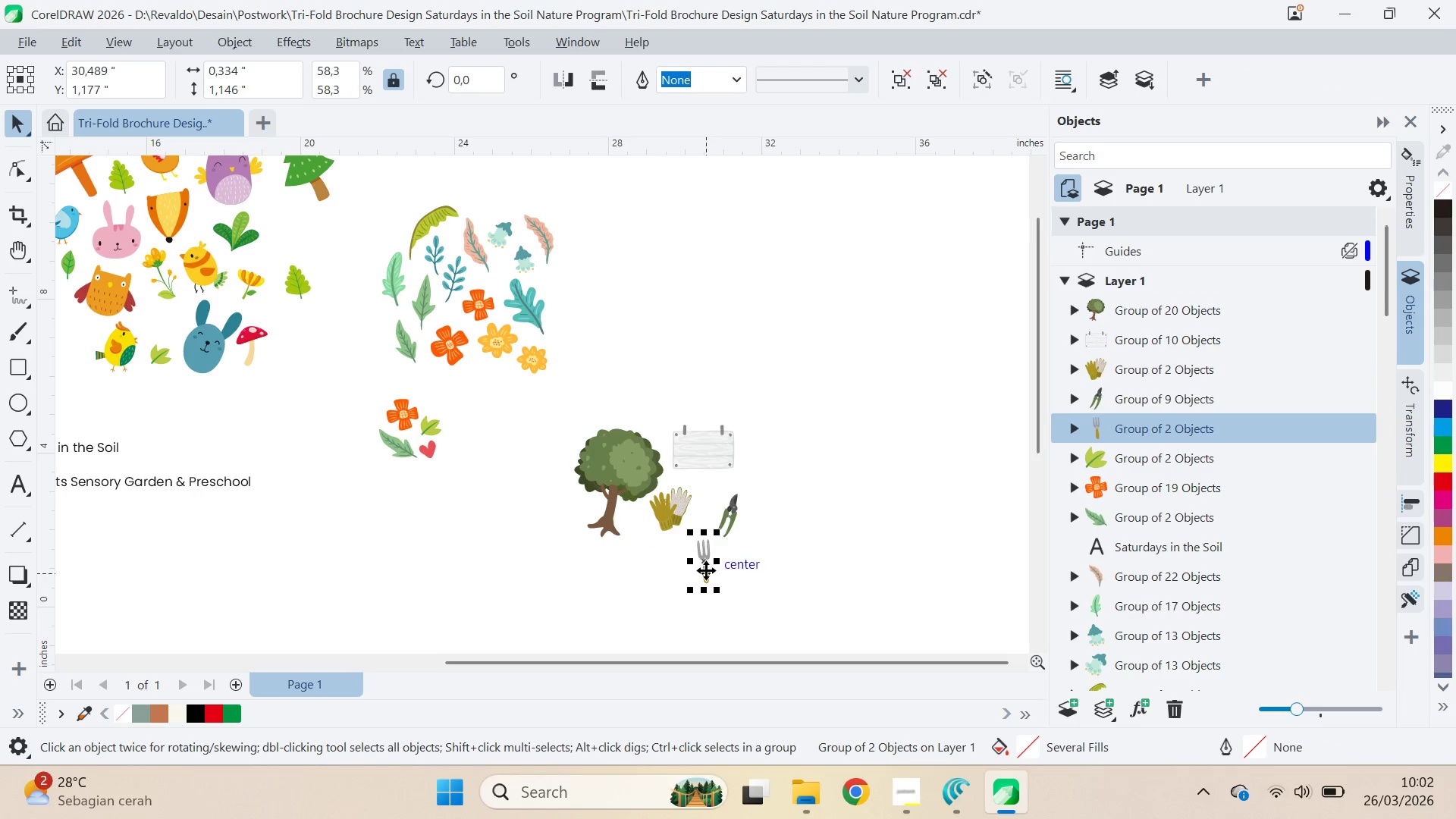 
left_click_drag(start_coordinate=[706, 570], to_coordinate=[510, 447])
 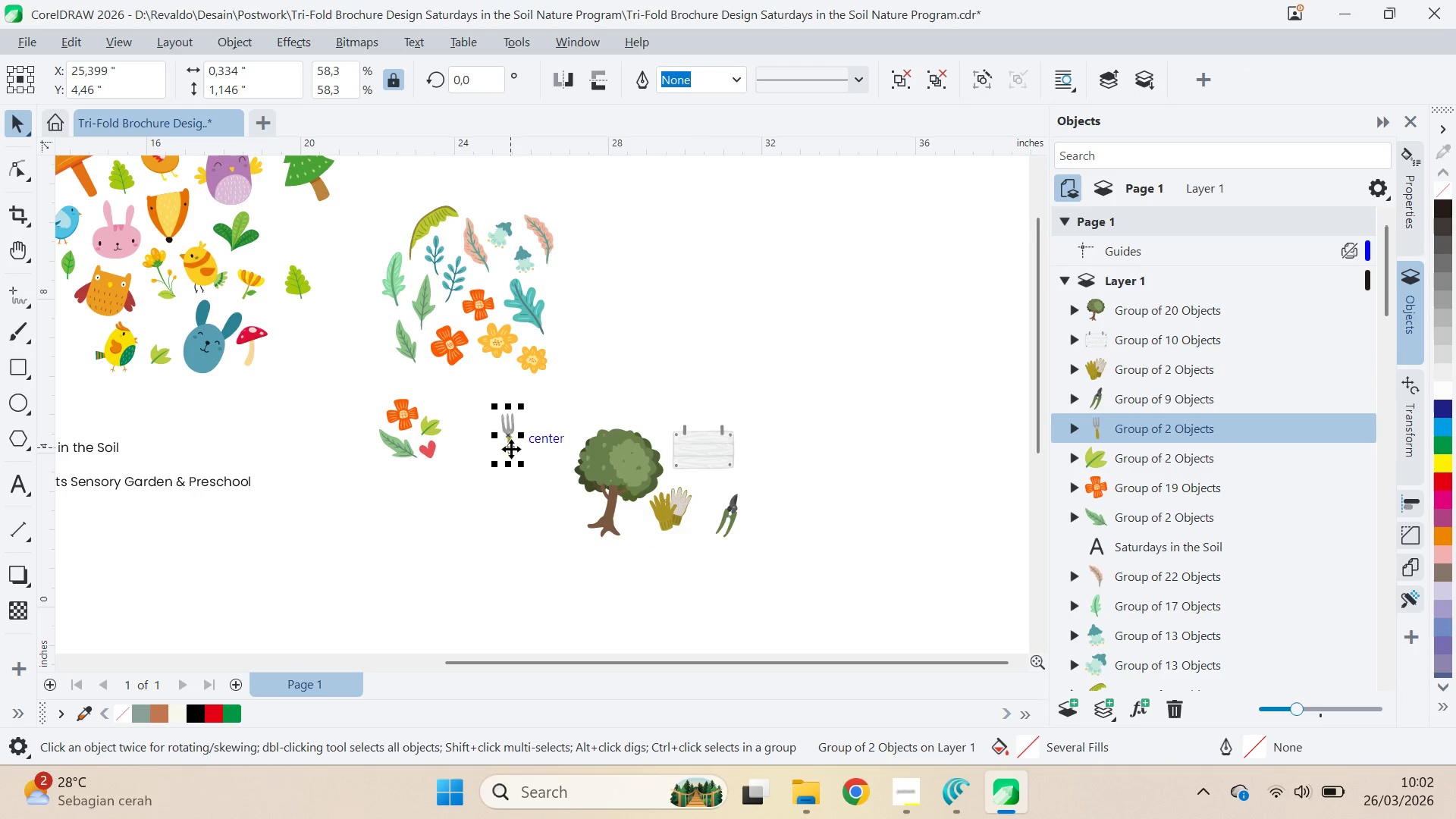 
key(Control+Z)
 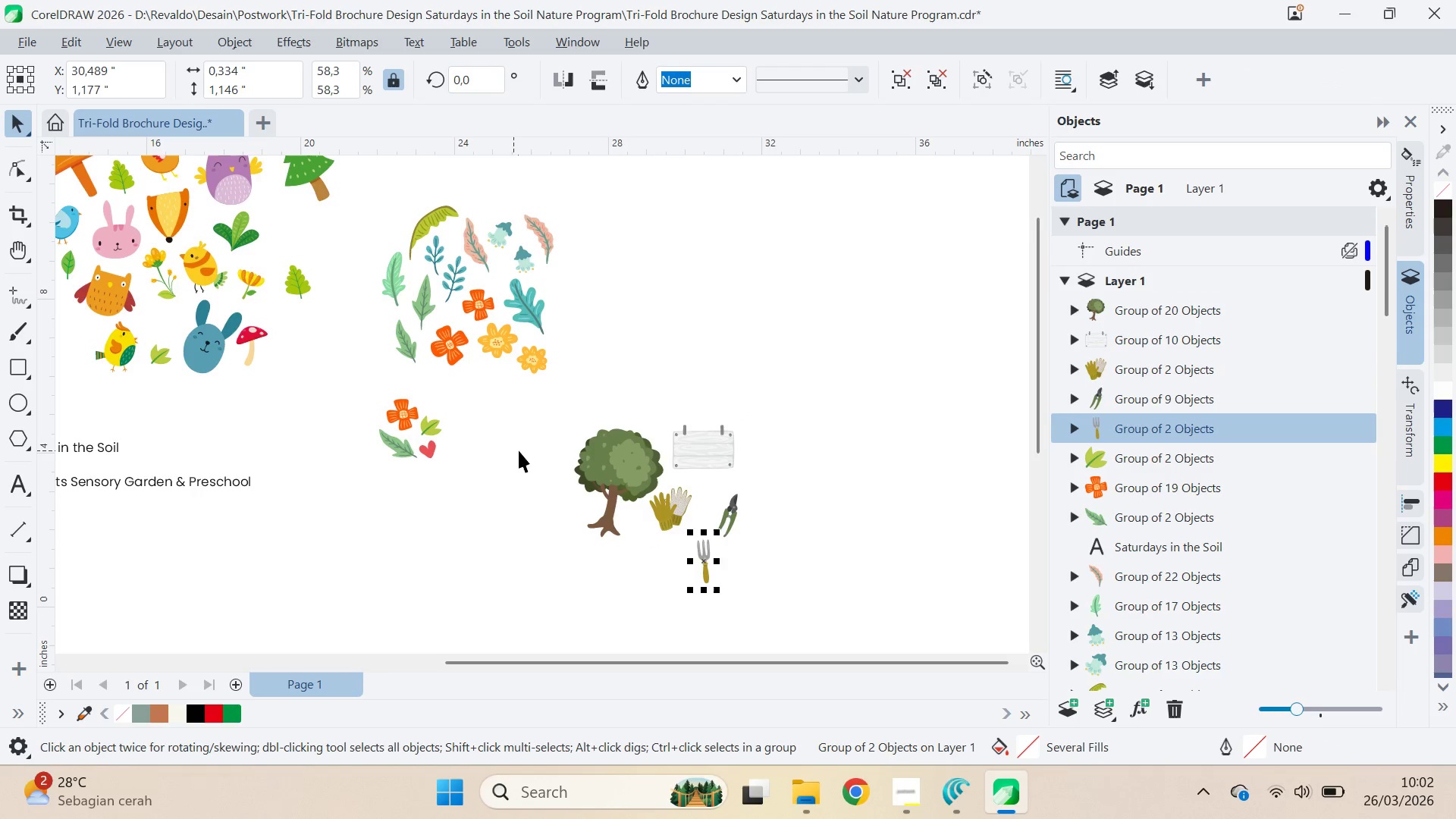 
key(Control+Z)
 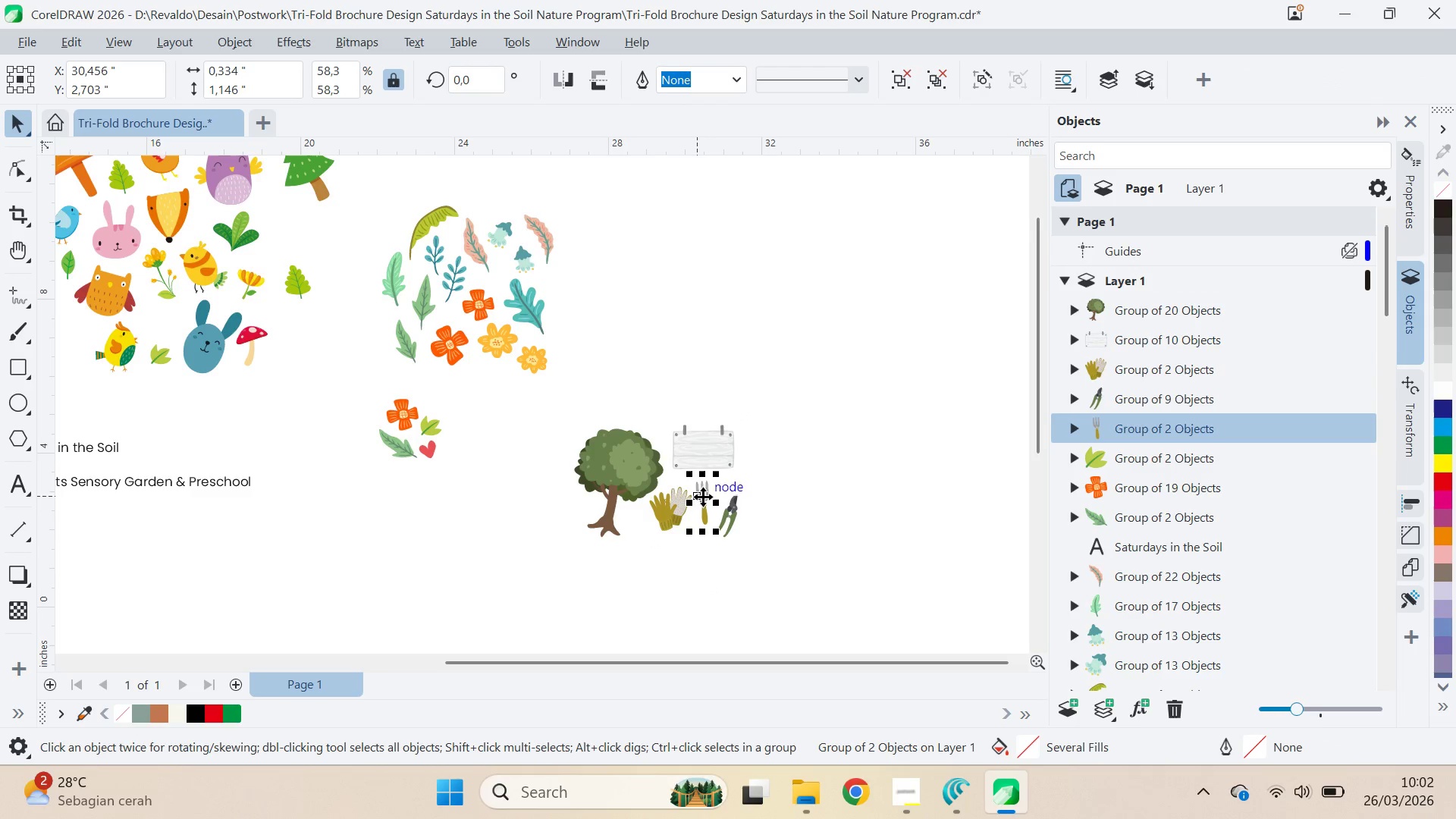 
left_click_drag(start_coordinate=[712, 500], to_coordinate=[466, 409])
 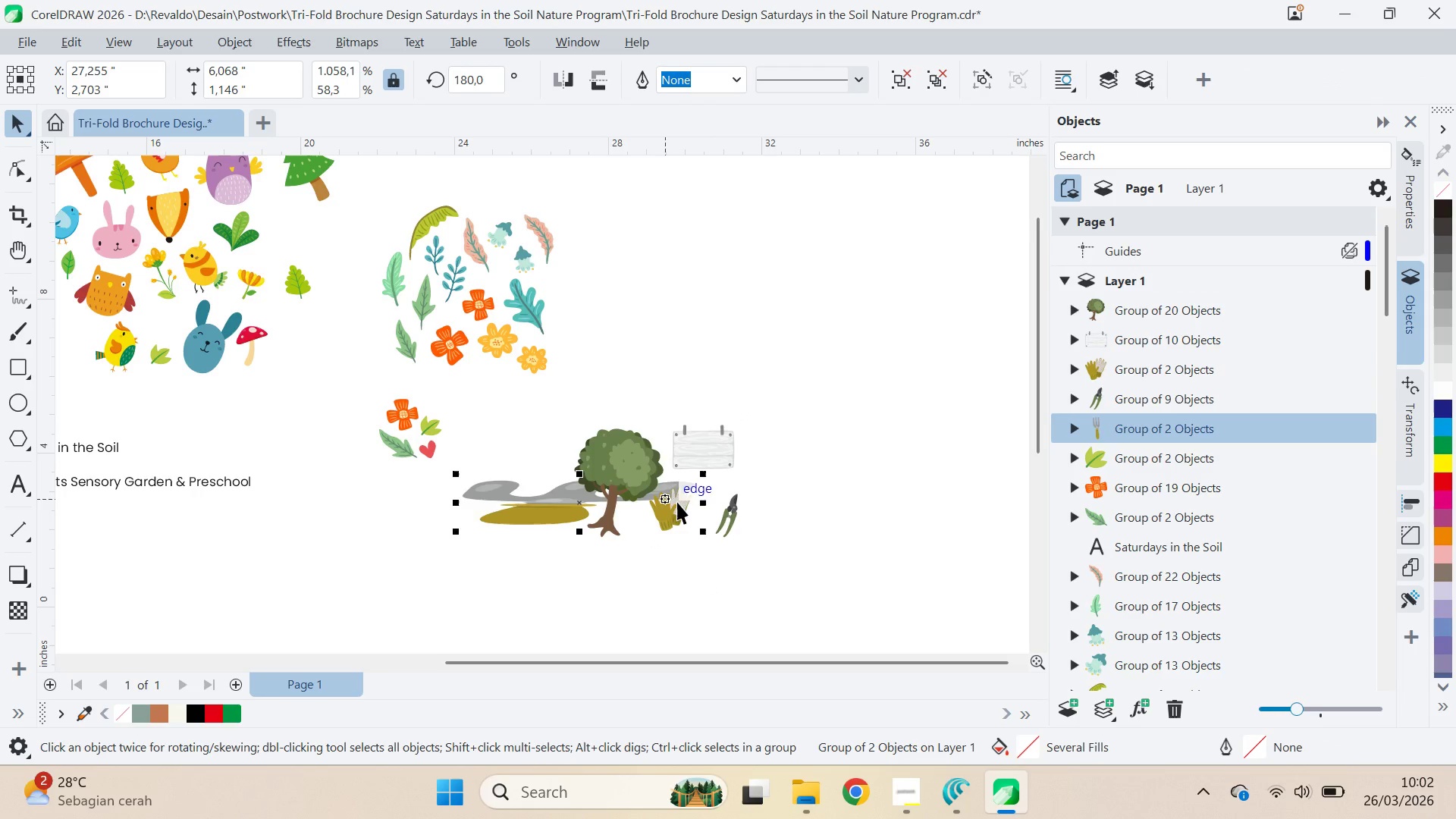 
key(Control+Z)
 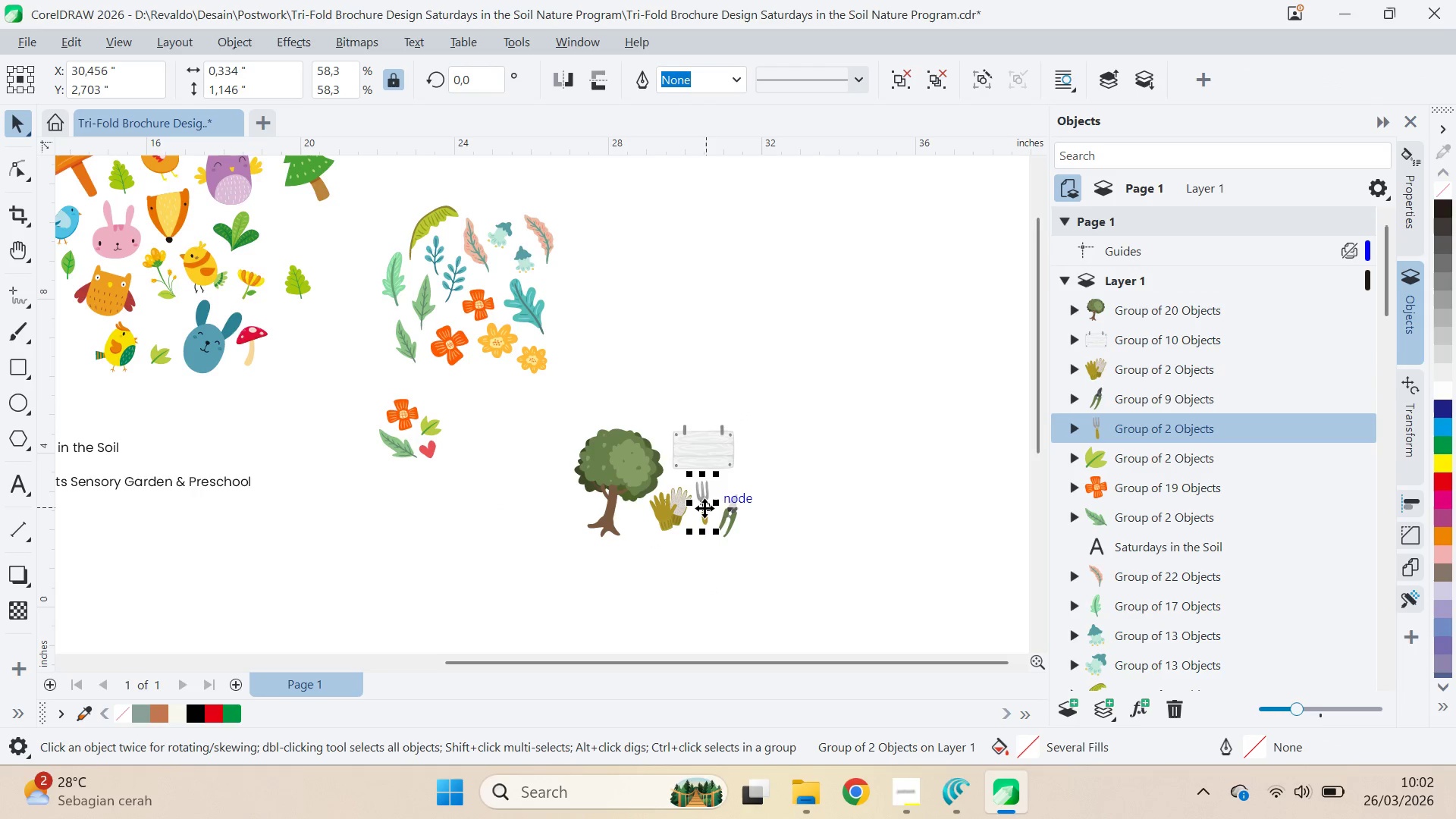 
left_click_drag(start_coordinate=[704, 507], to_coordinate=[444, 405])
 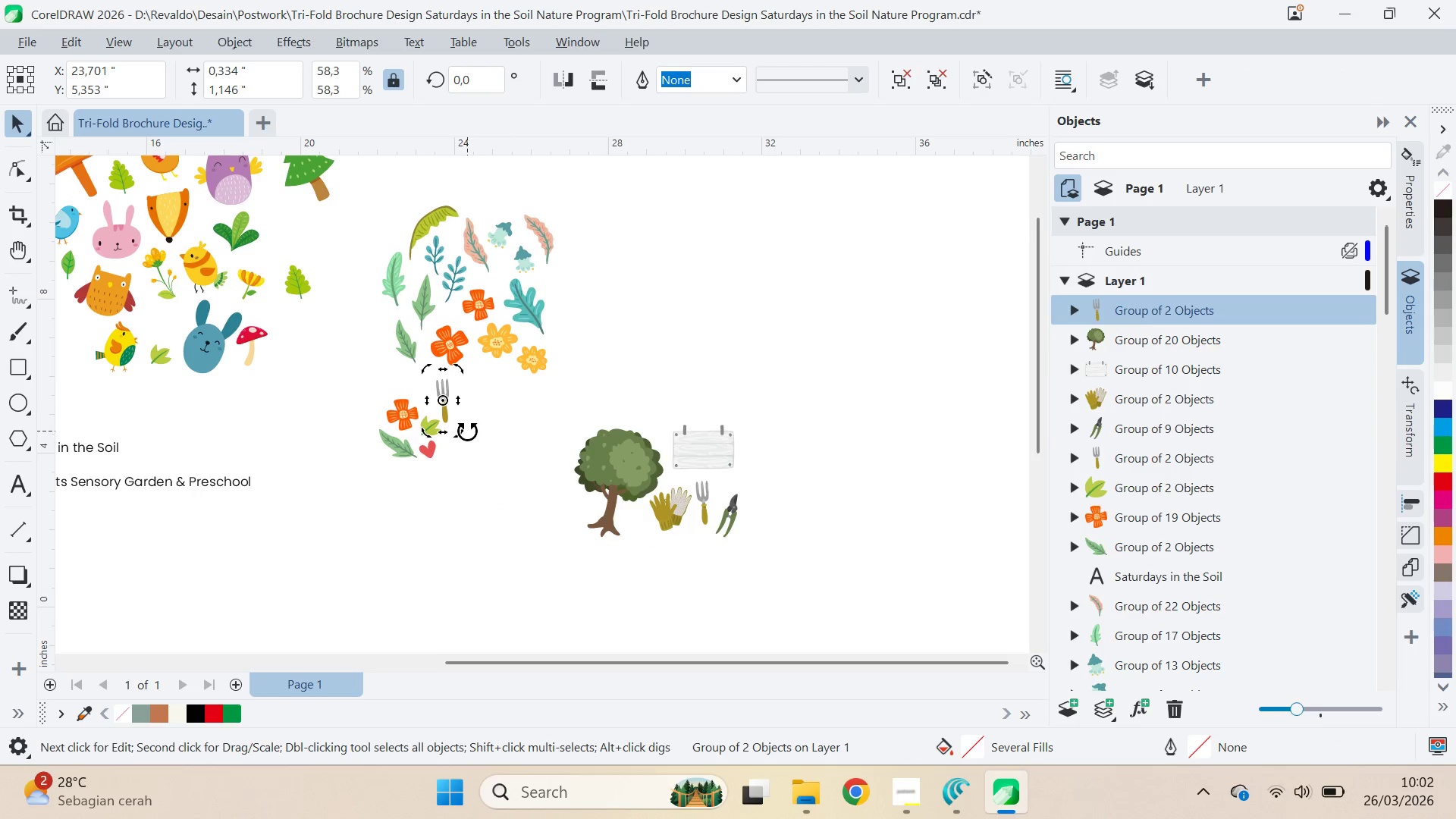 
right_click([444, 405])
 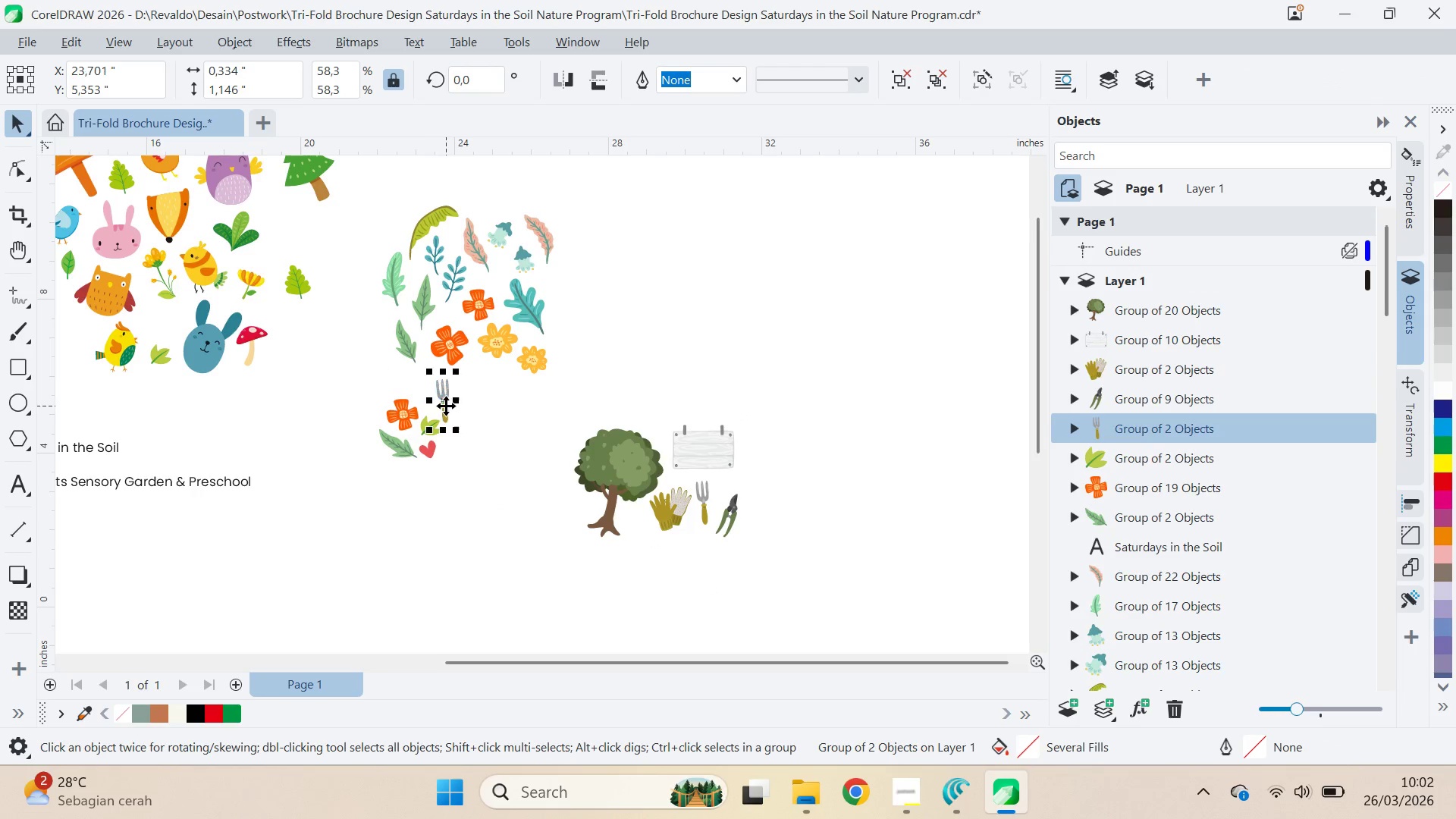 
left_click([446, 406])
 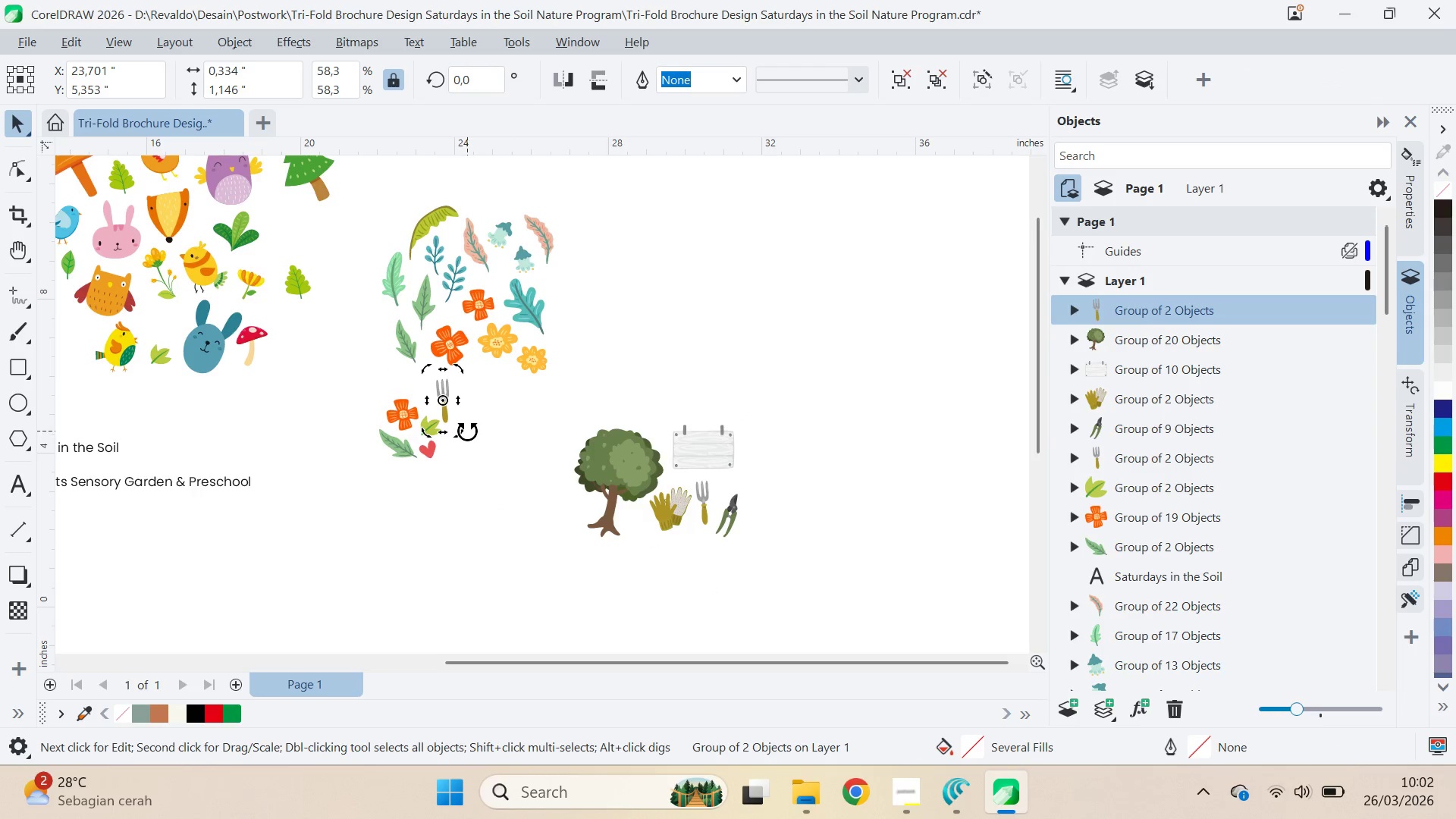 
left_click_drag(start_coordinate=[466, 431], to_coordinate=[494, 414])
 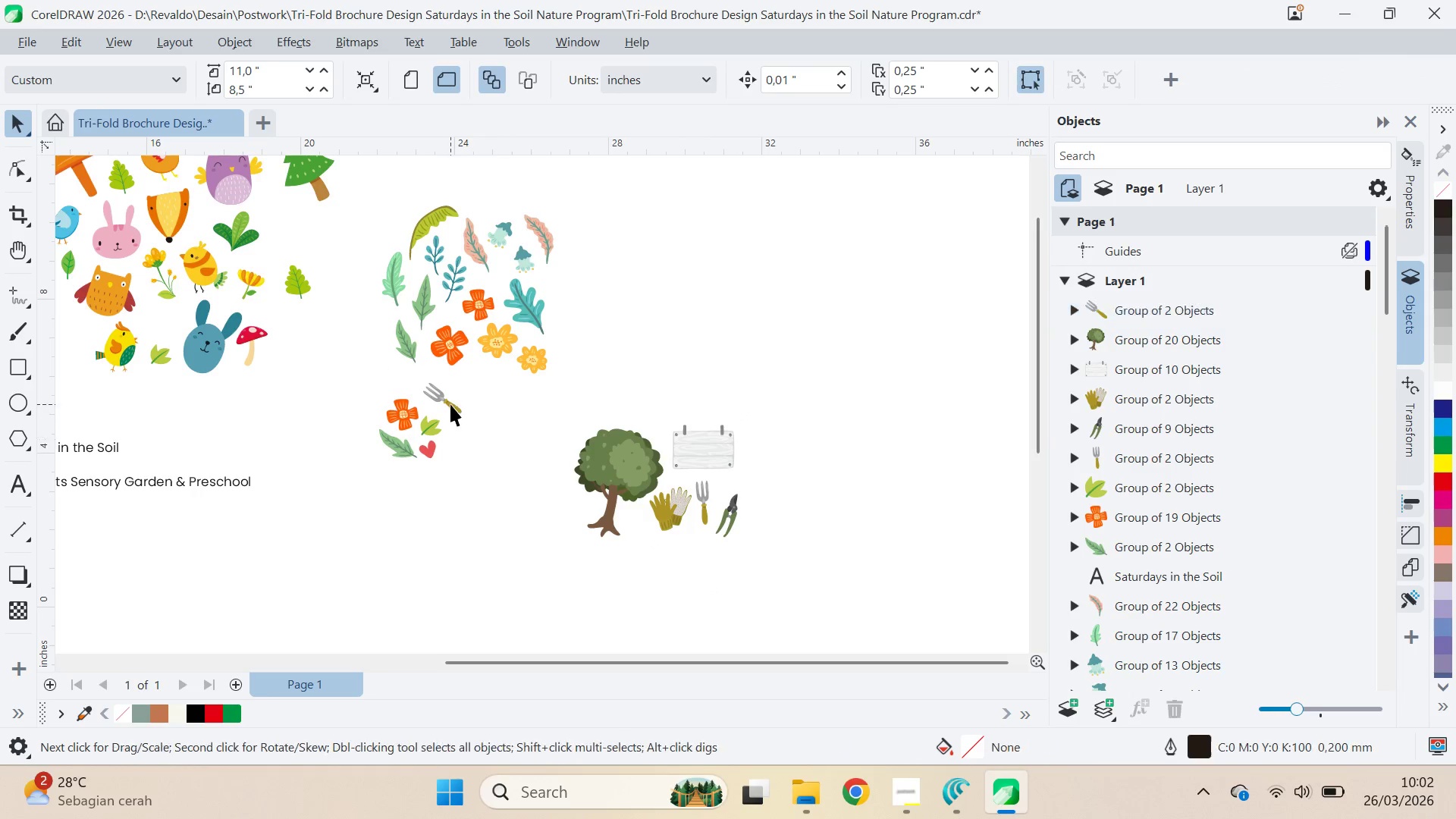 
left_click_drag(start_coordinate=[450, 403], to_coordinate=[428, 408])
 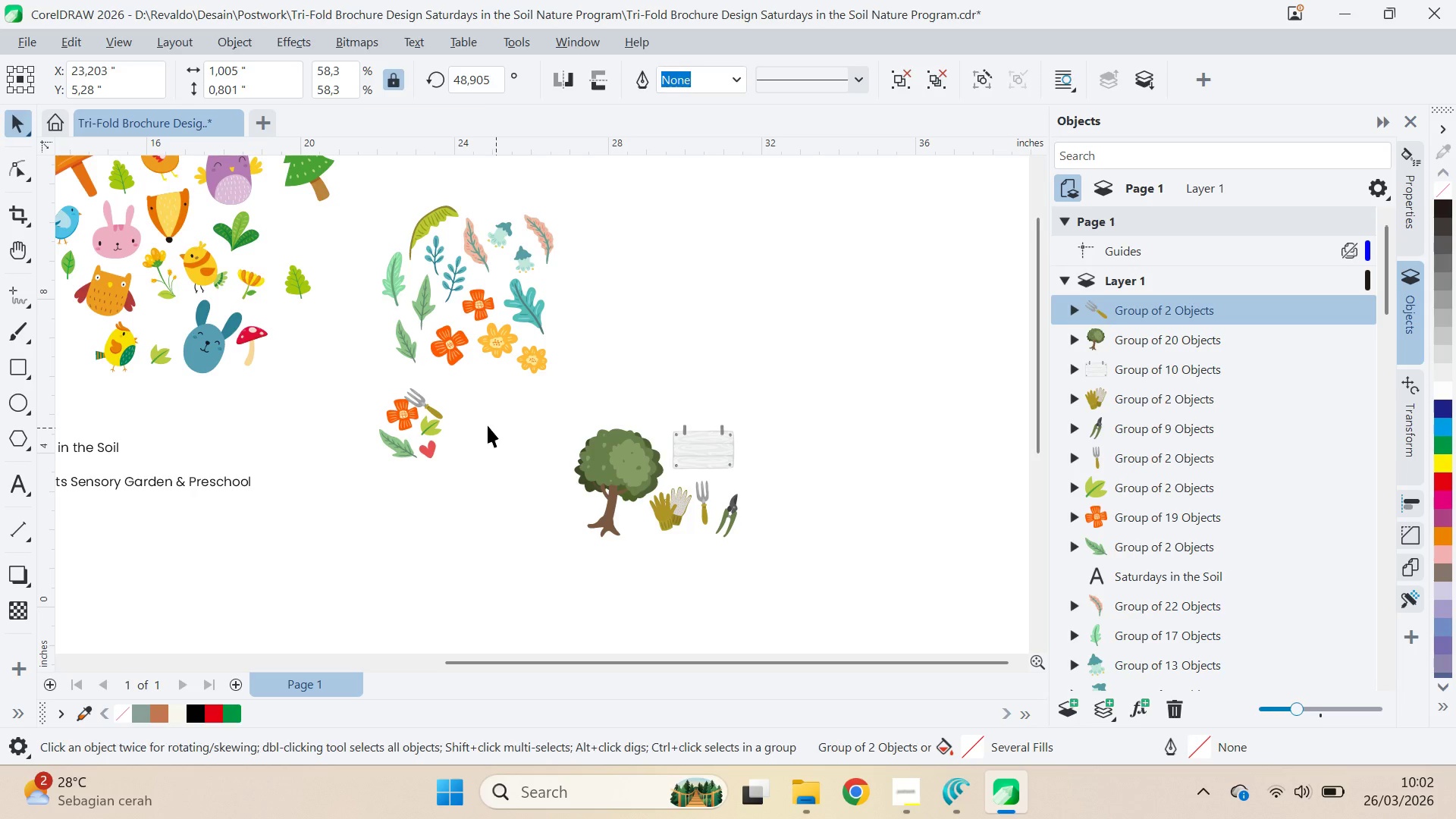 
type(qv)
 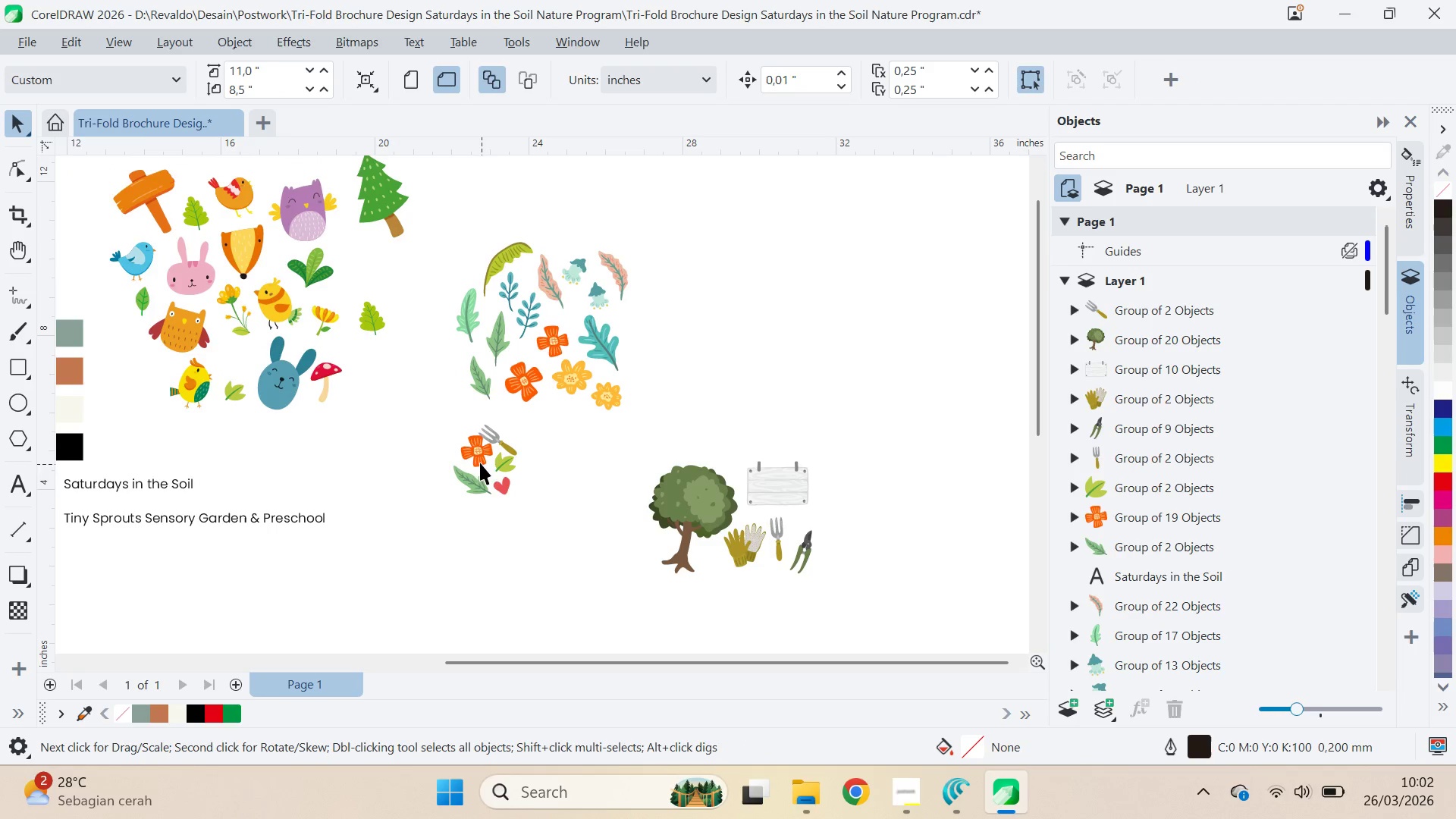 
left_click_drag(start_coordinate=[464, 409], to_coordinate=[544, 448])
 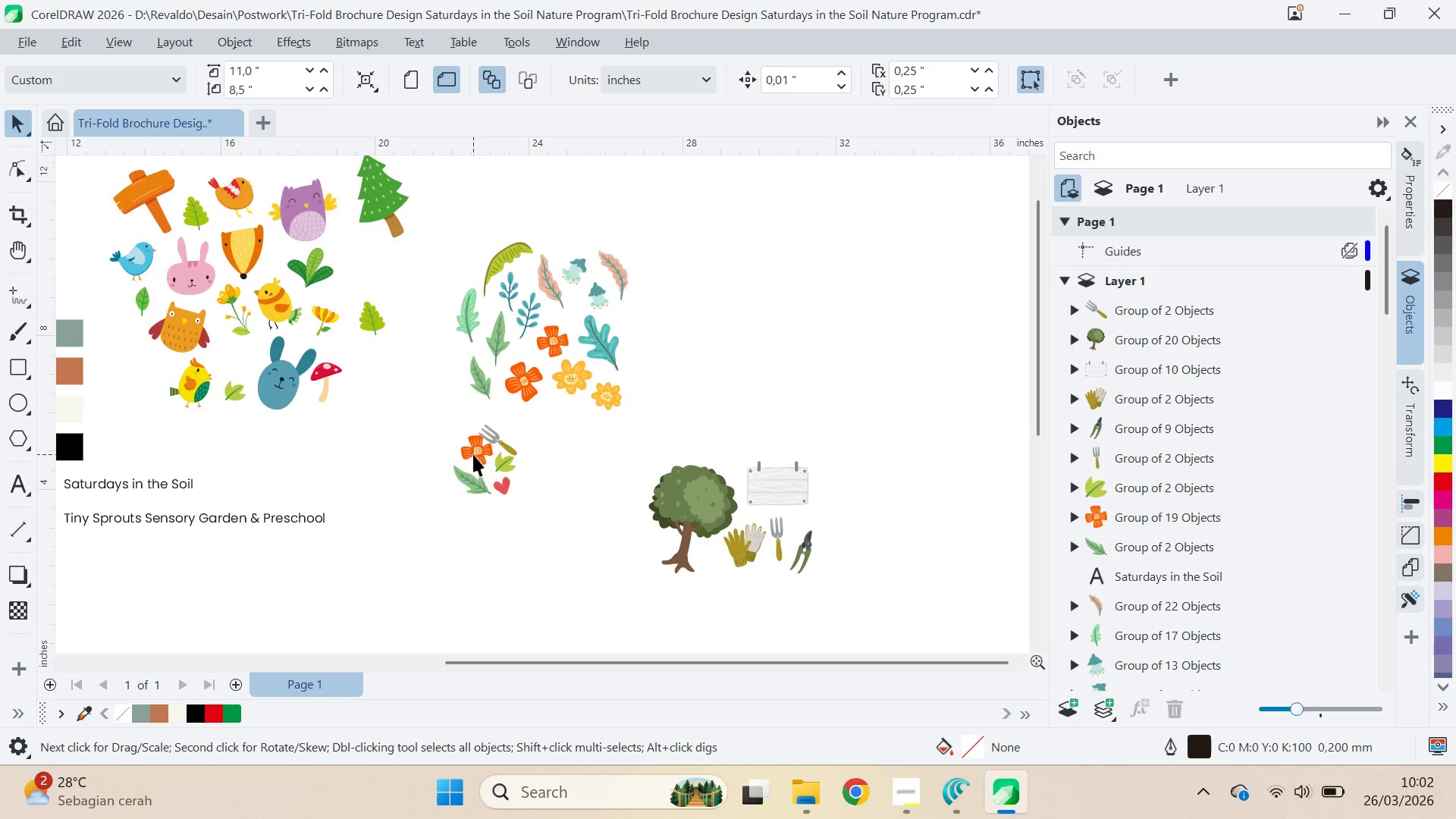 
left_click_drag(start_coordinate=[481, 450], to_coordinate=[464, 453])
 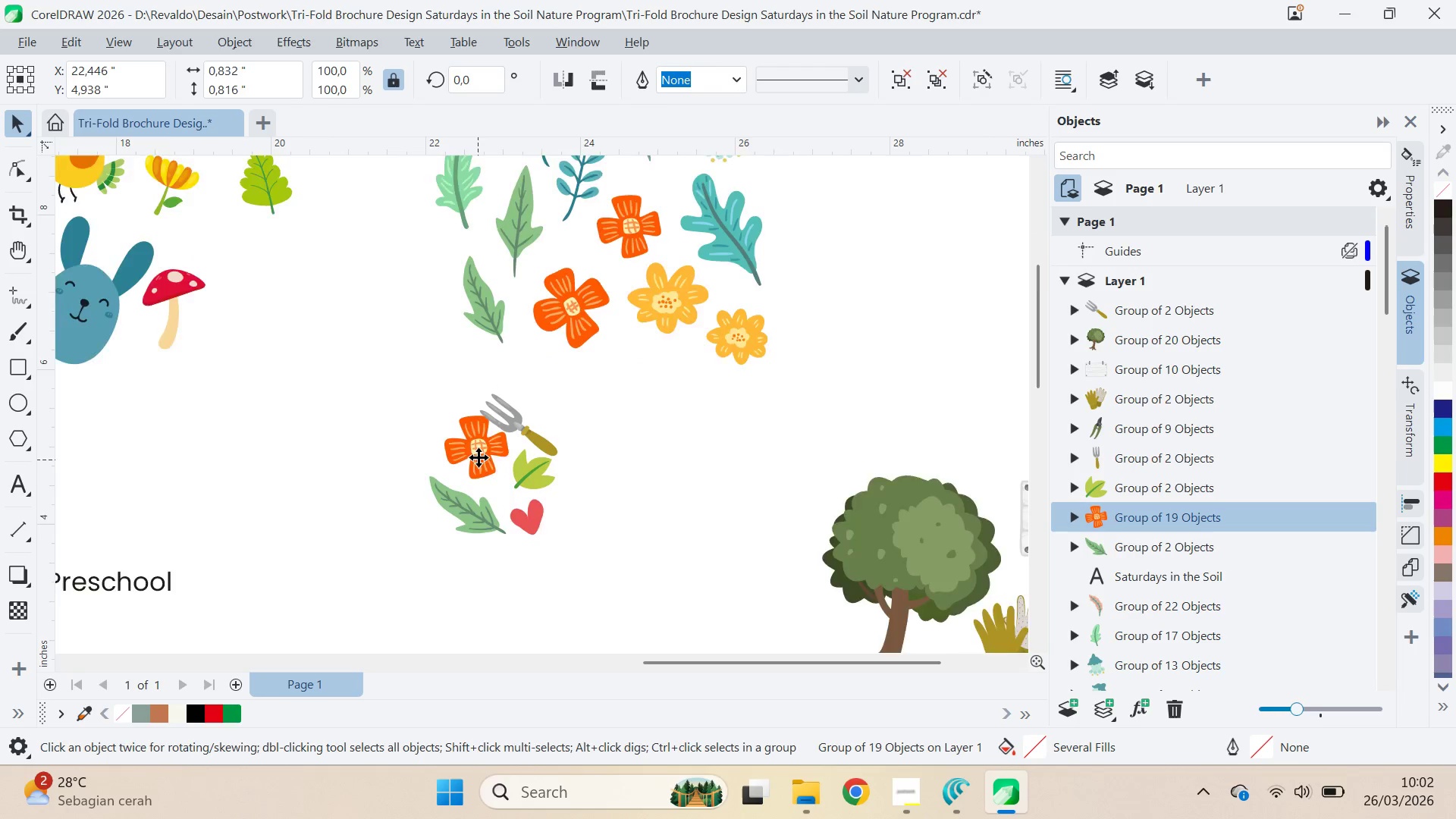 
scroll: coordinate [477, 455], scroll_direction: up, amount: 5.0
 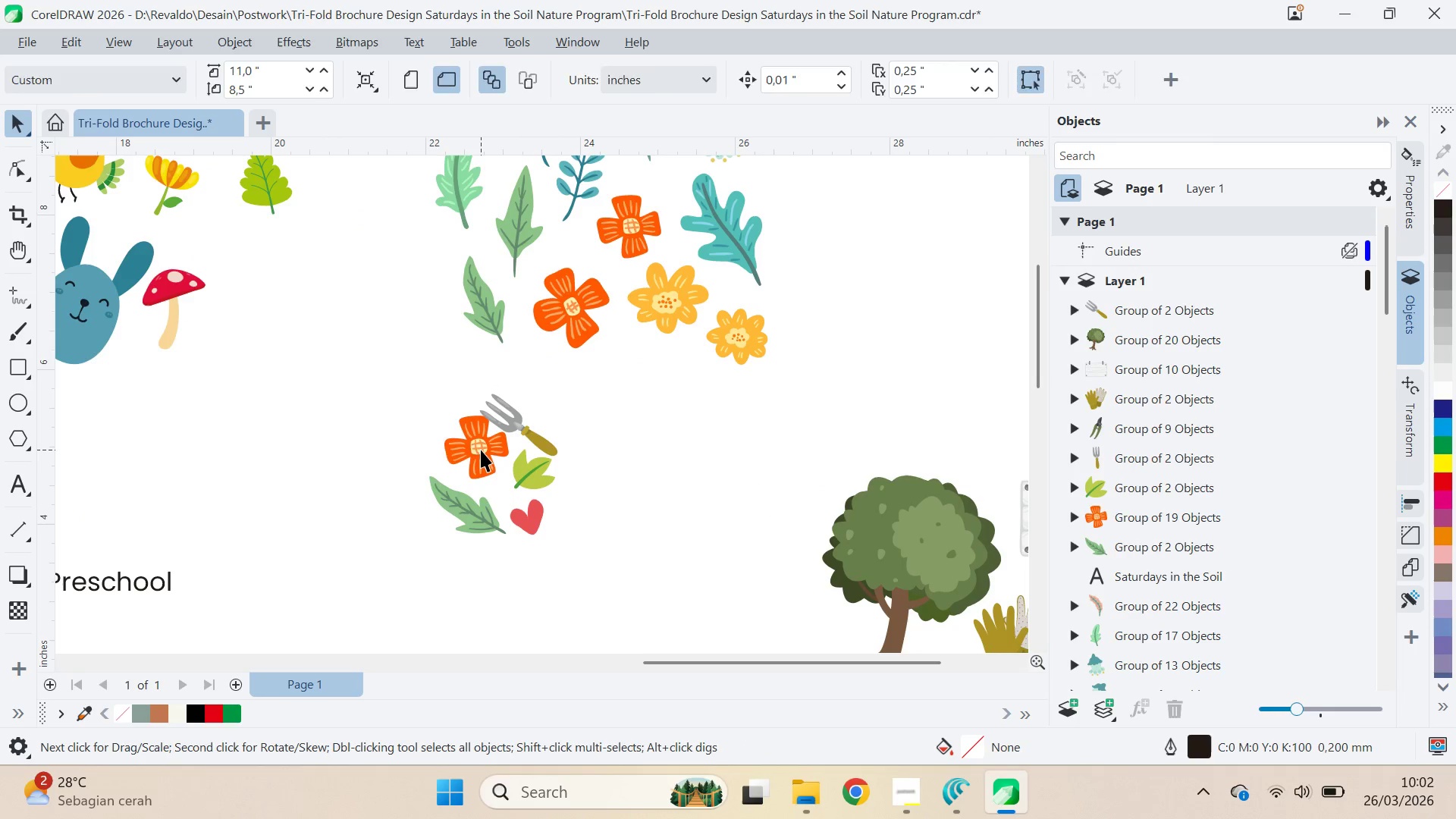 
key(Q)
 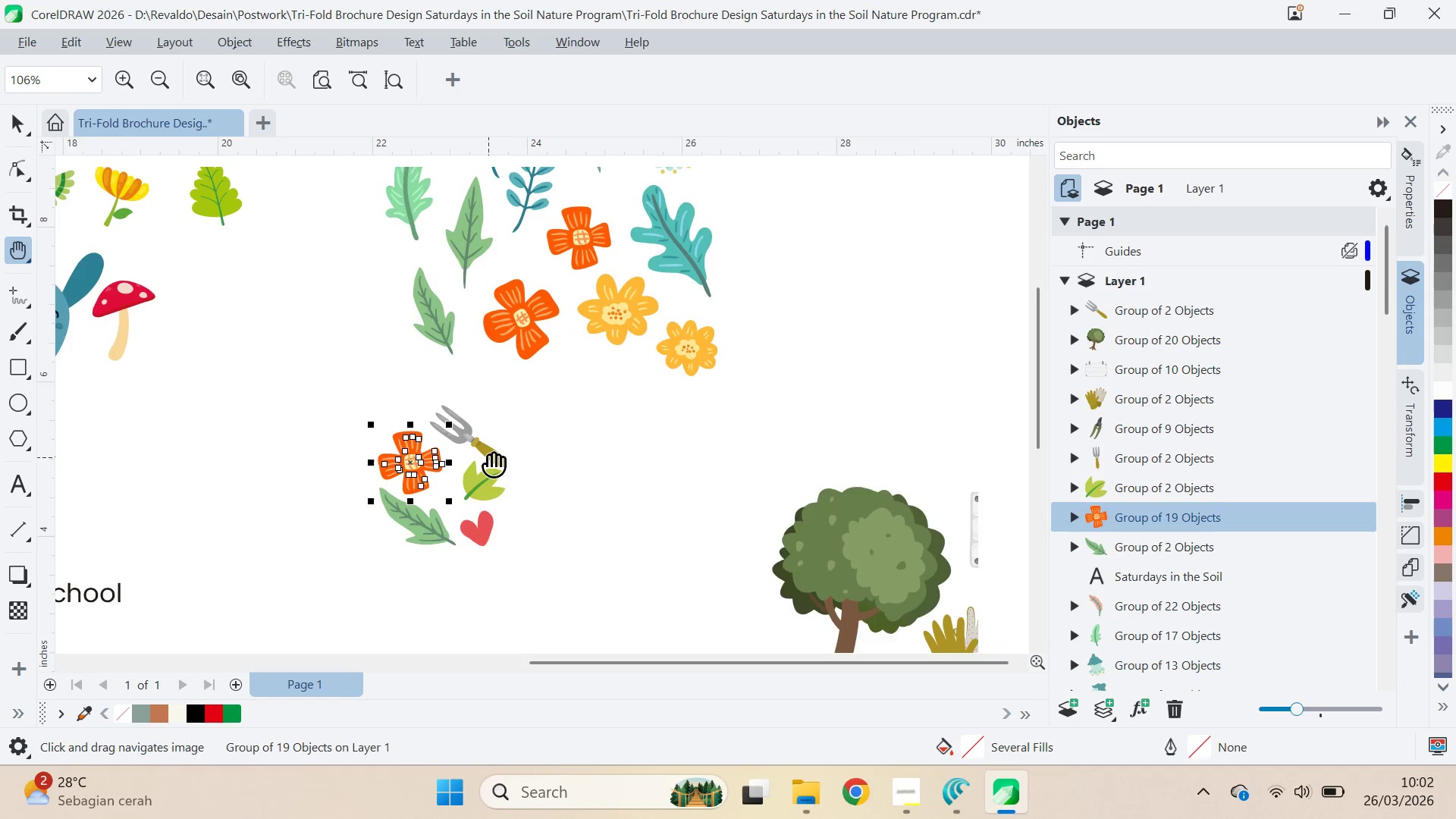 
left_click_drag(start_coordinate=[492, 456], to_coordinate=[557, 423])
 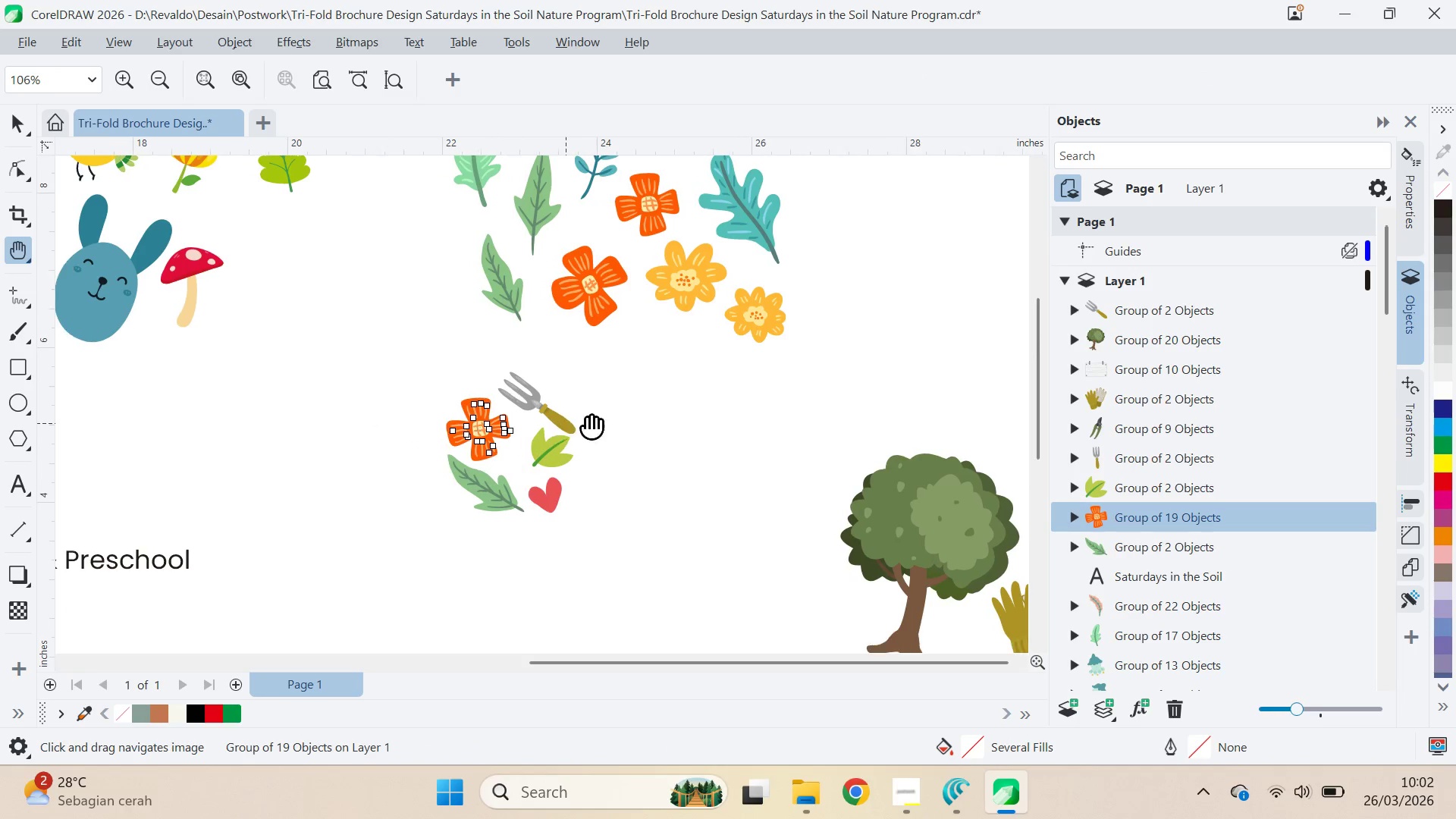 
scroll: coordinate [479, 457], scroll_direction: none, amount: 0.0
 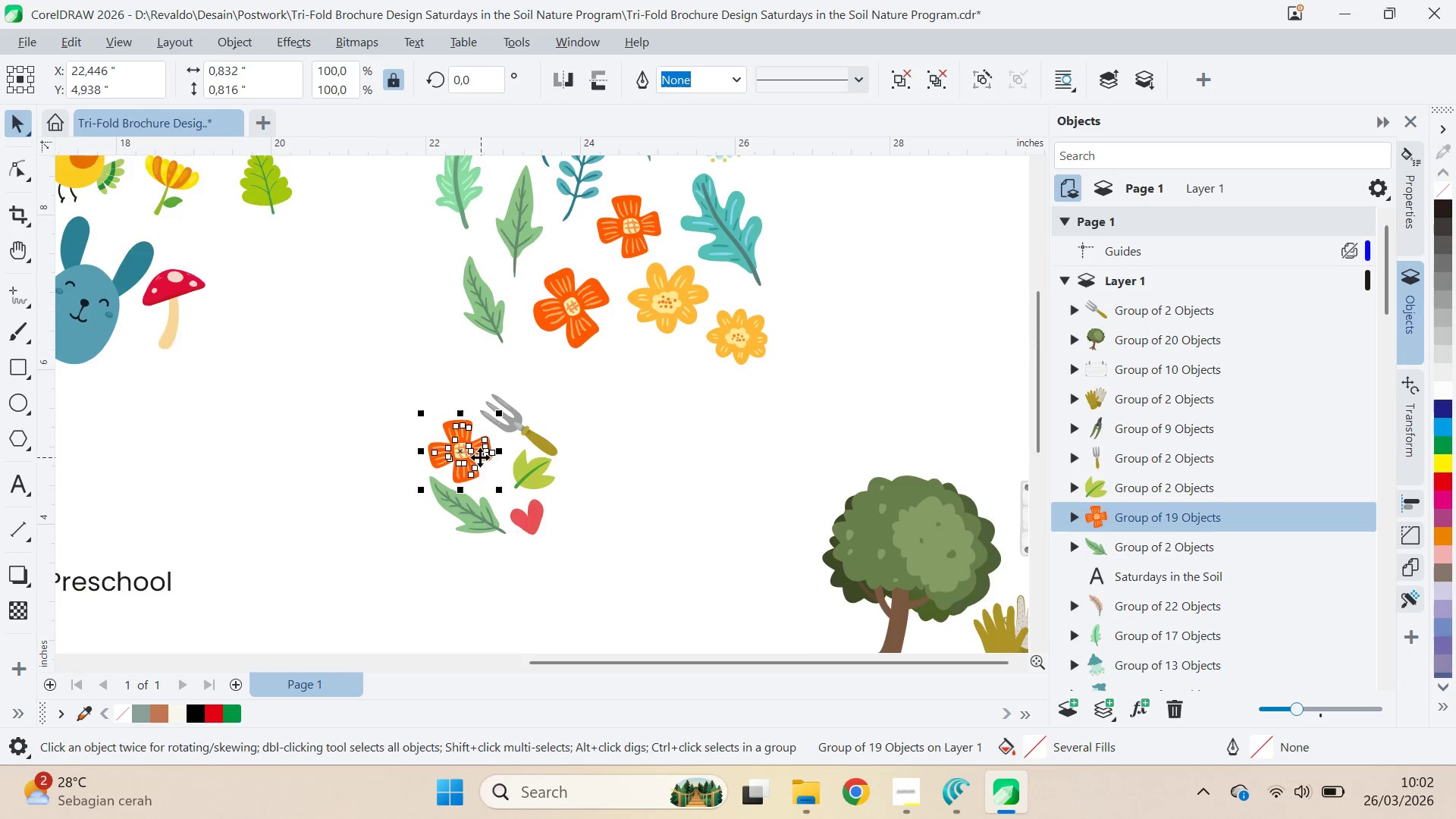 
key(V)
 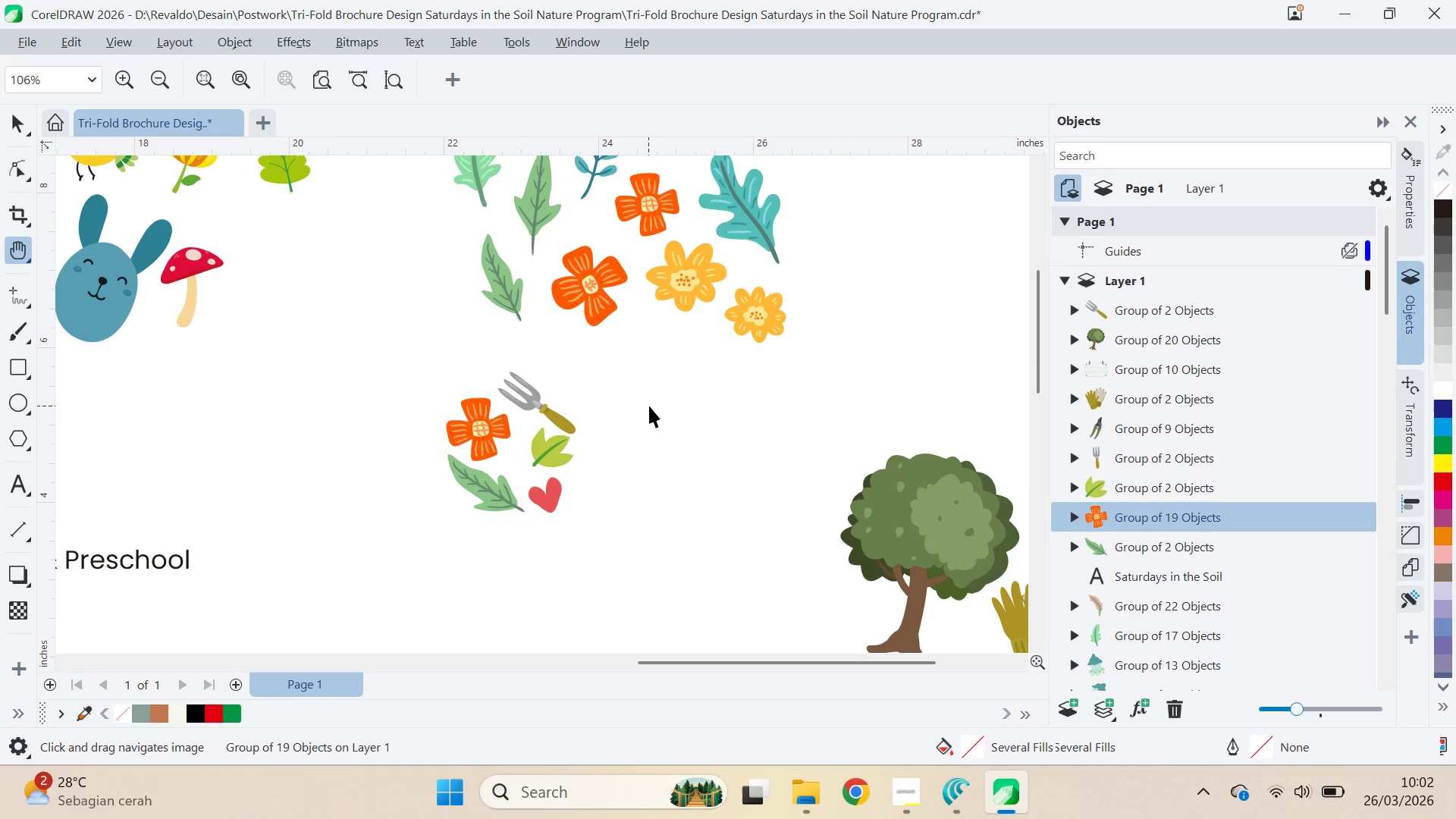 
left_click_drag(start_coordinate=[649, 406], to_coordinate=[636, 410])
 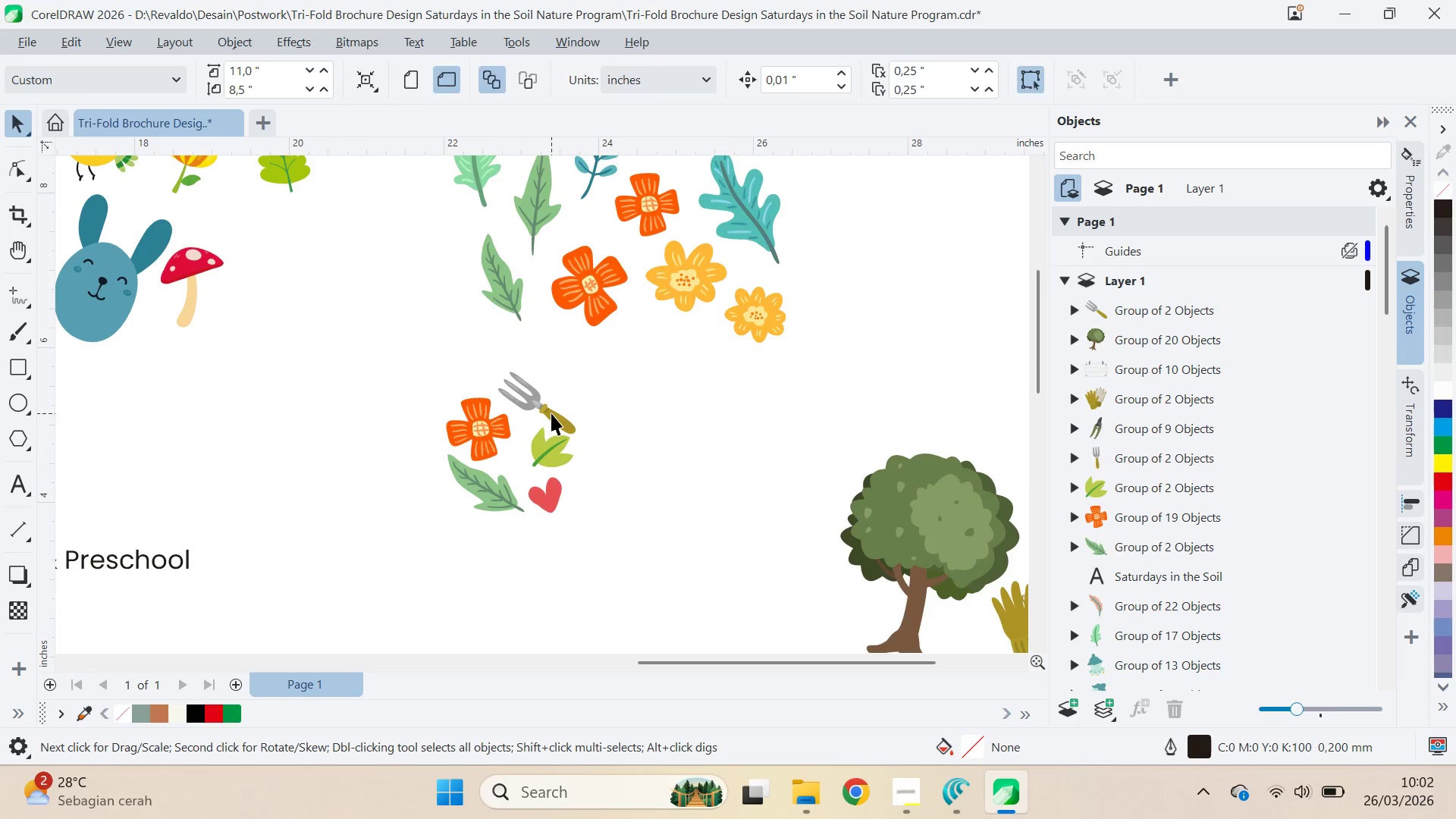 
left_click_drag(start_coordinate=[551, 413], to_coordinate=[541, 416])
 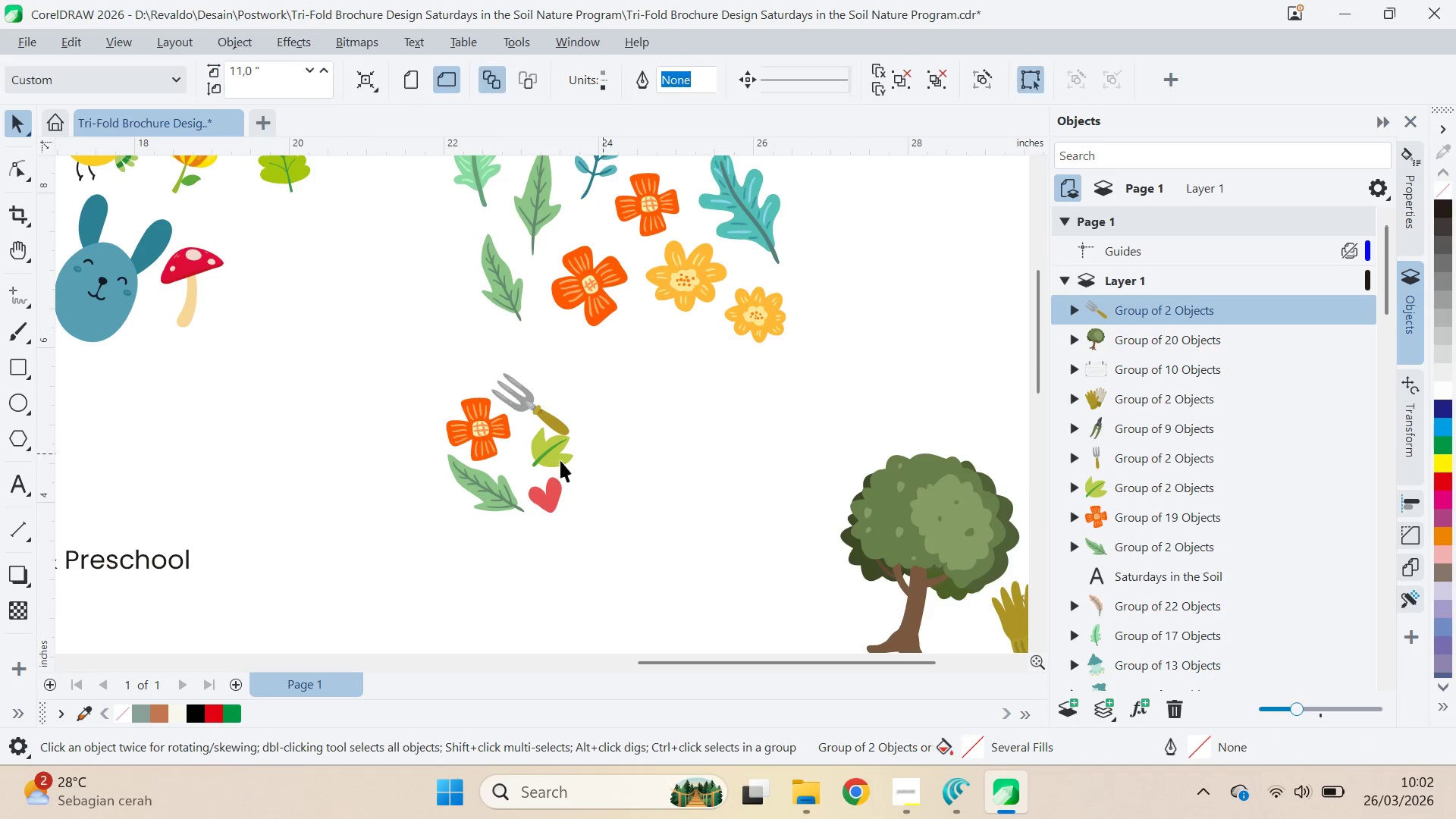 
left_click_drag(start_coordinate=[554, 461], to_coordinate=[538, 469])
 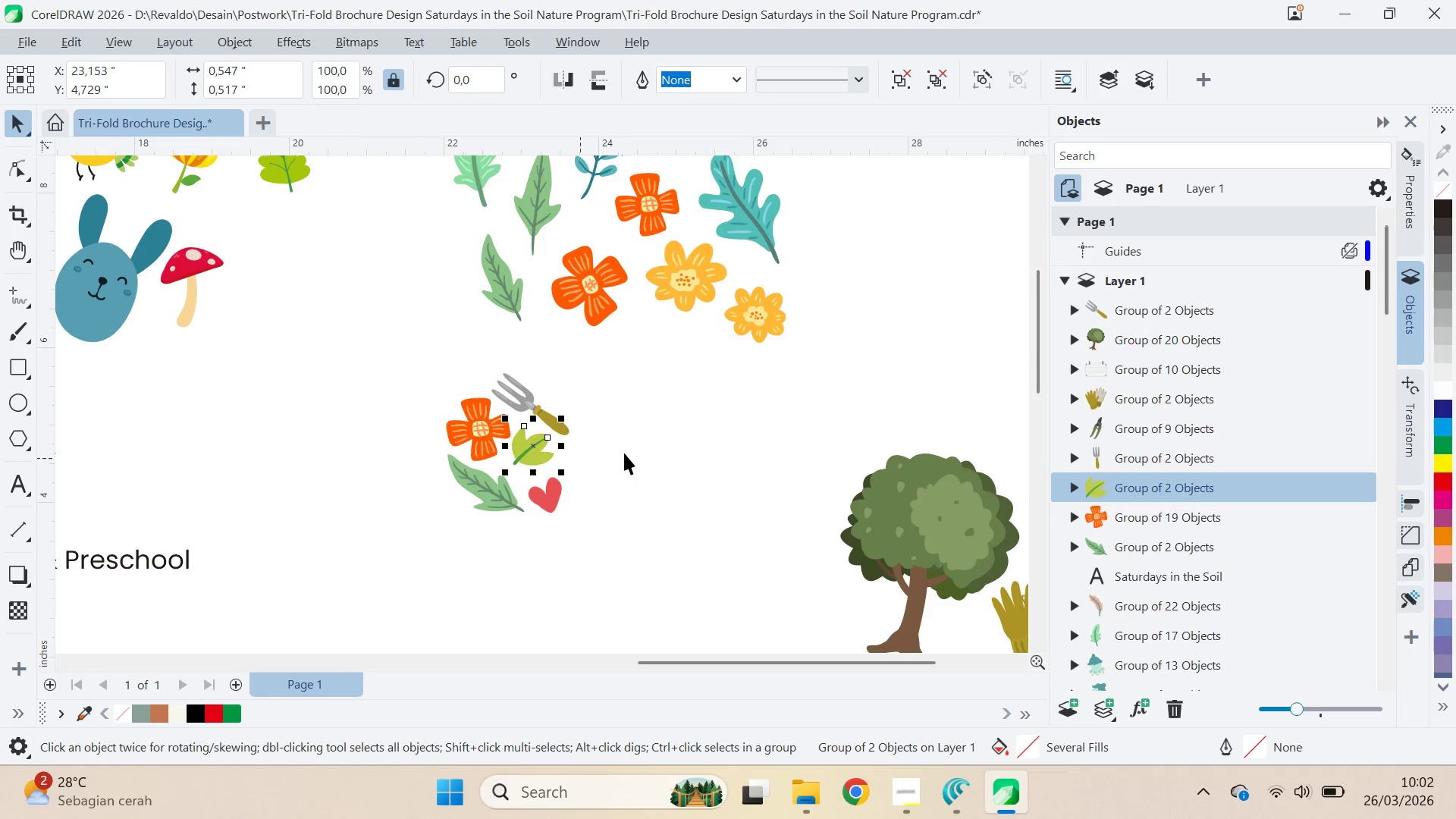 
left_click([626, 453])
 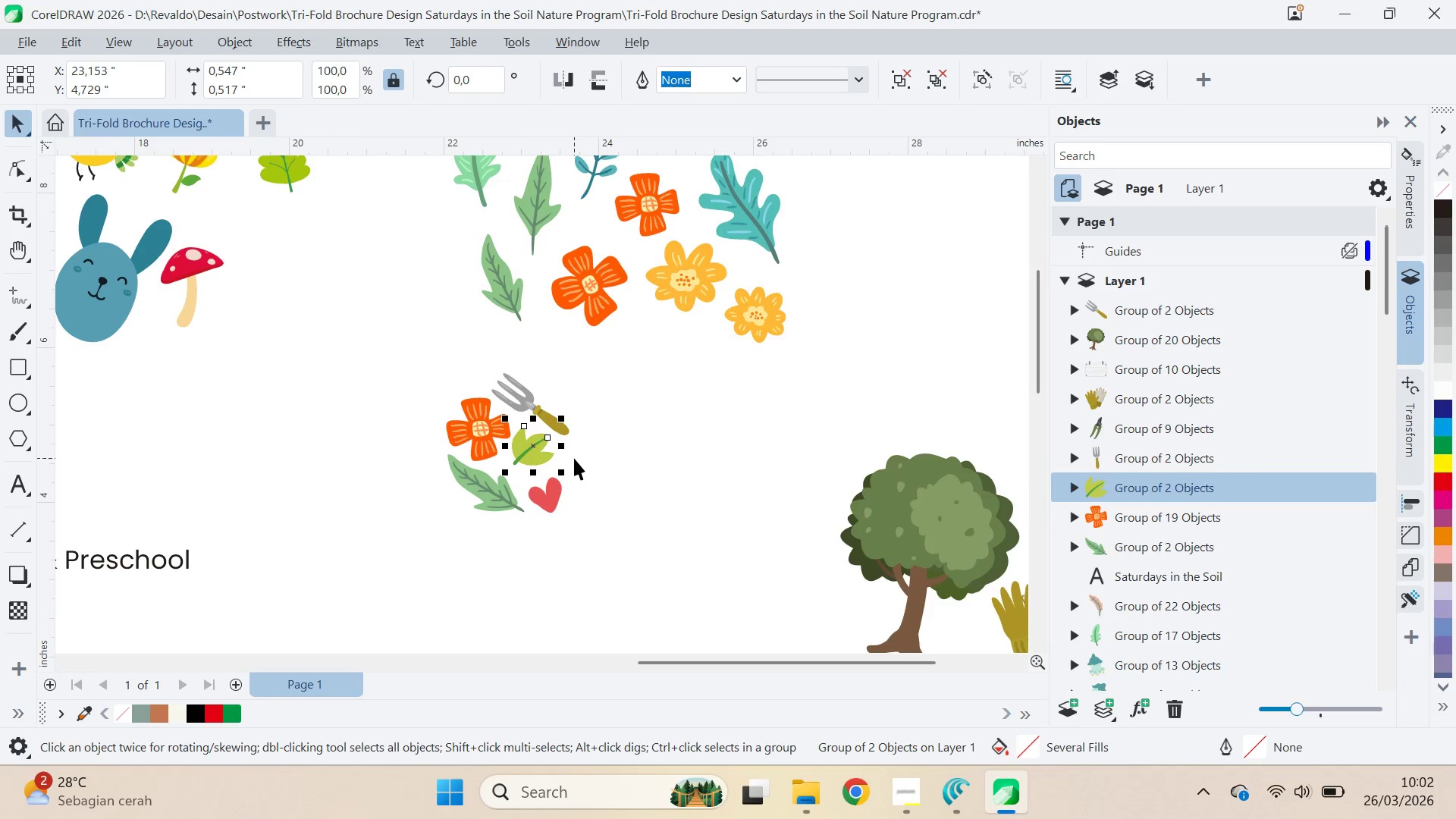 
hold_key(key=ArrowDown, duration=0.73)
 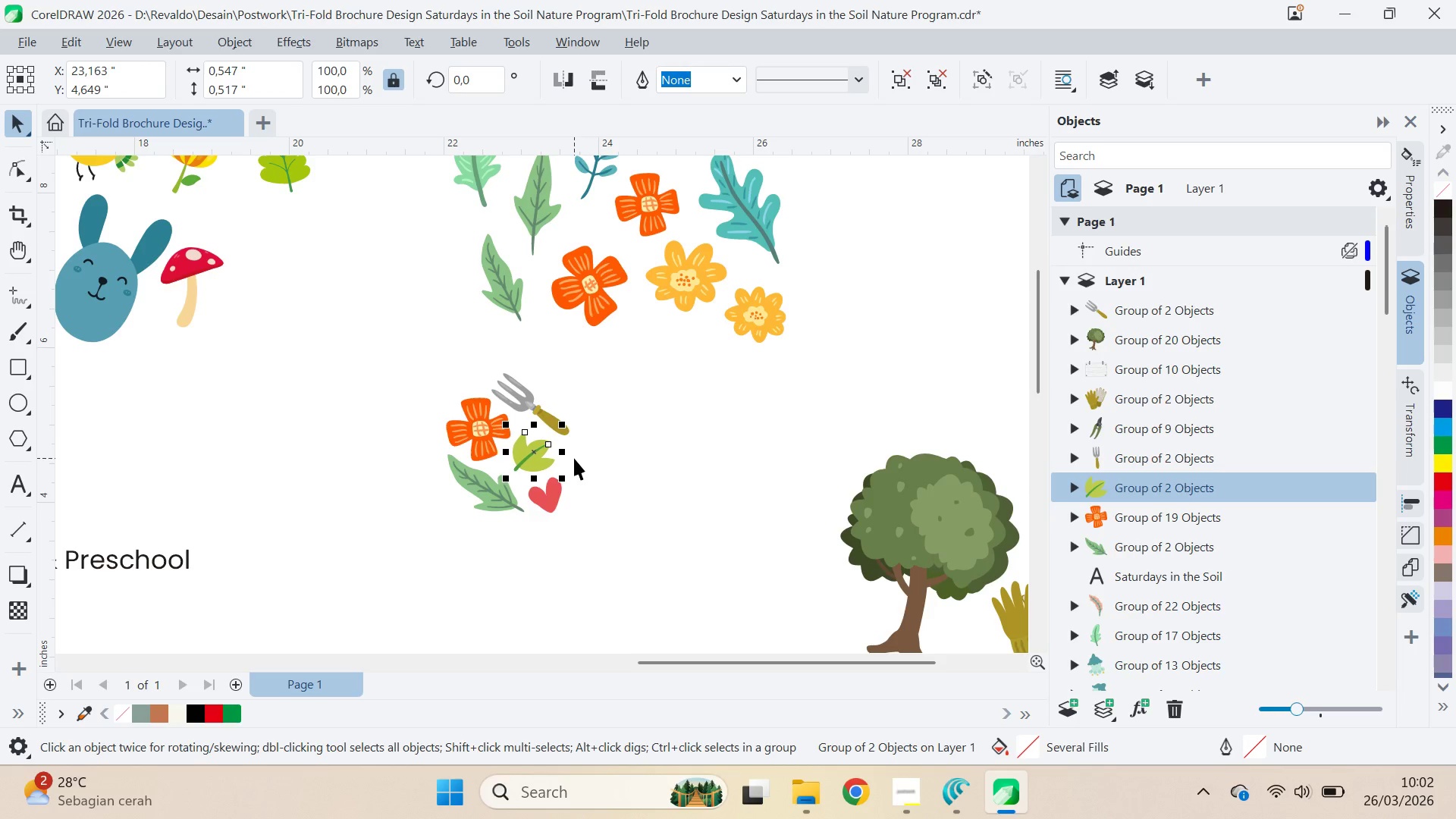 
hold_key(key=ArrowRight, duration=0.64)
 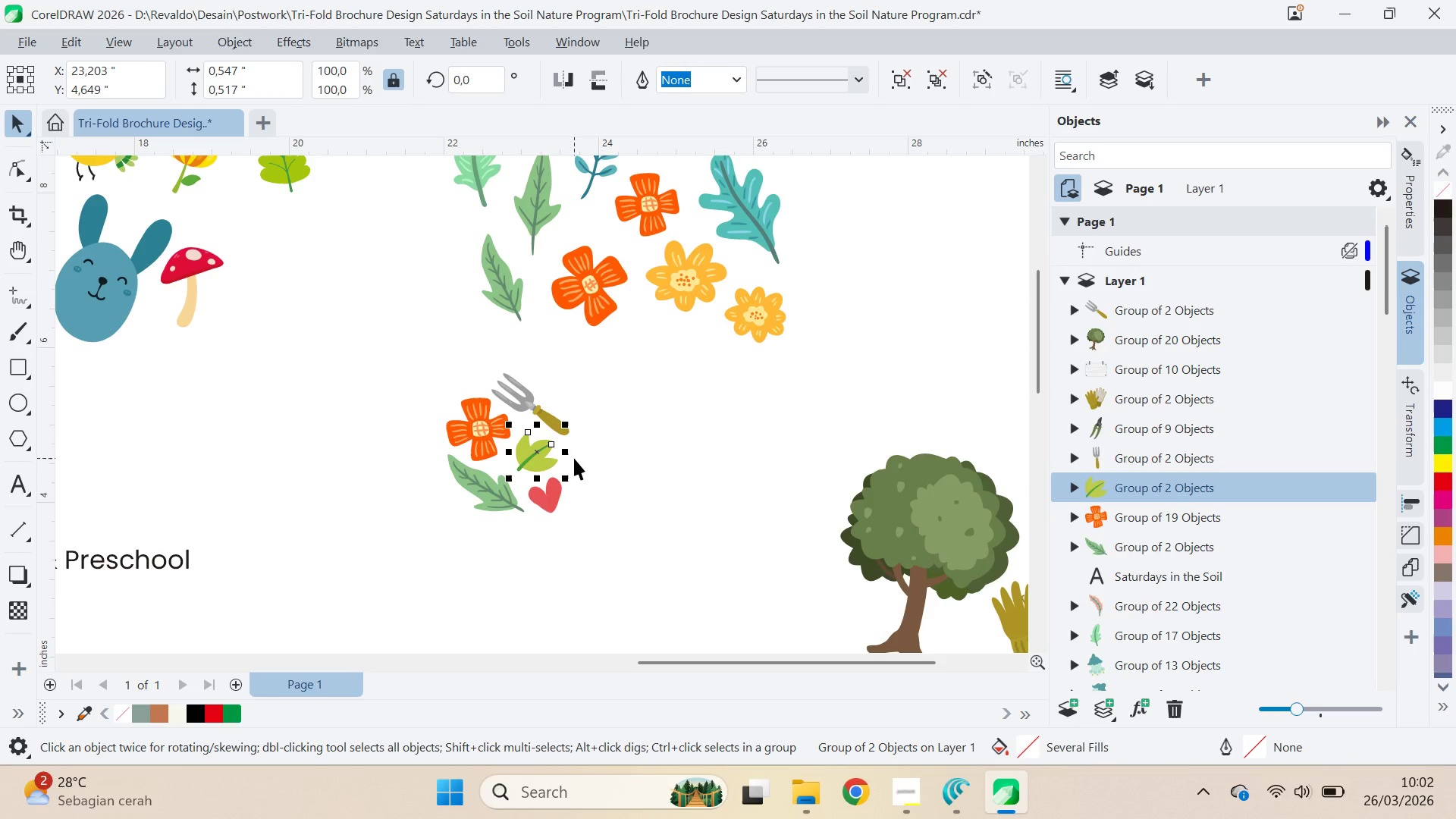 
key(ArrowRight)
 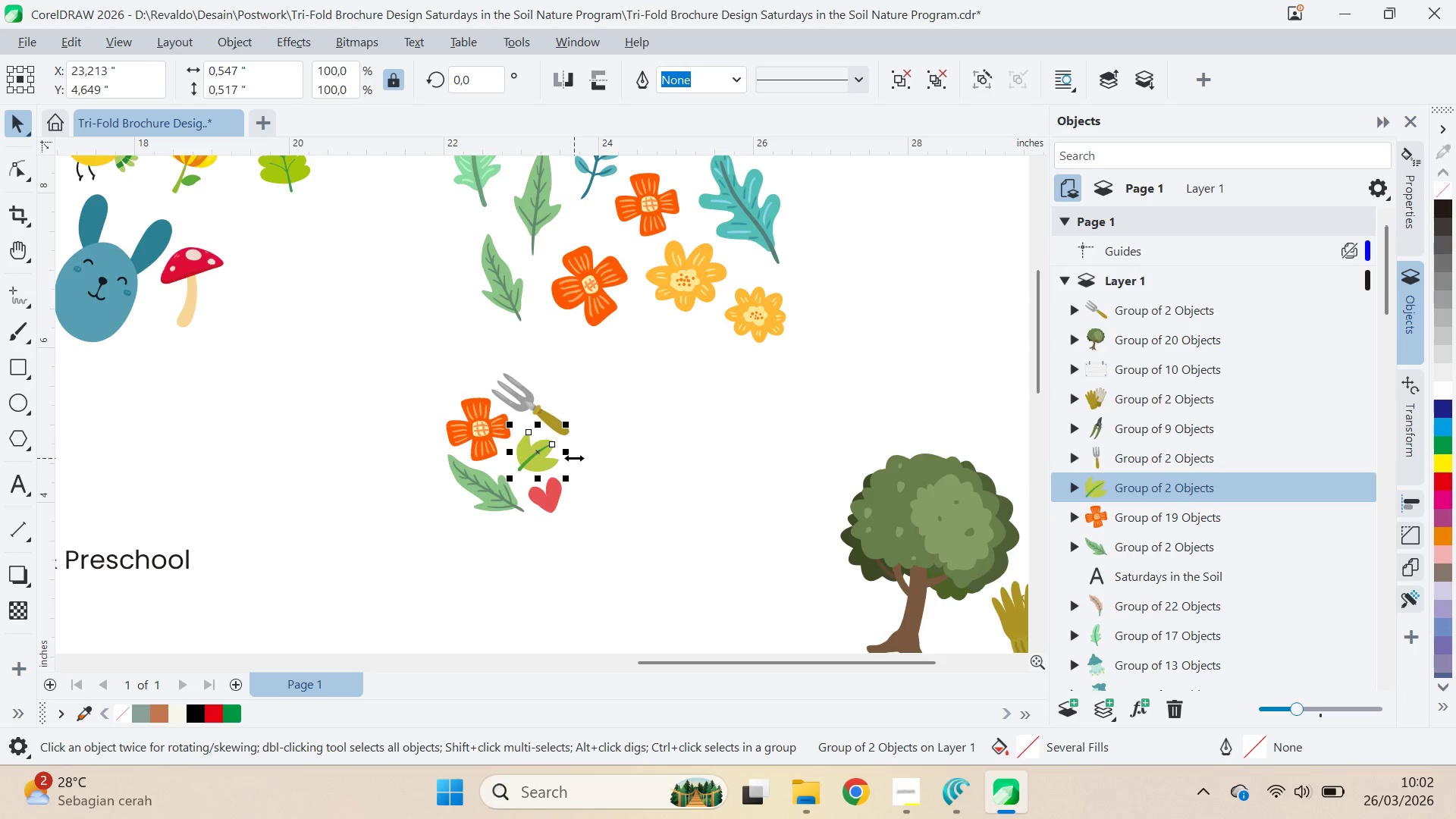 
key(ArrowLeft)
 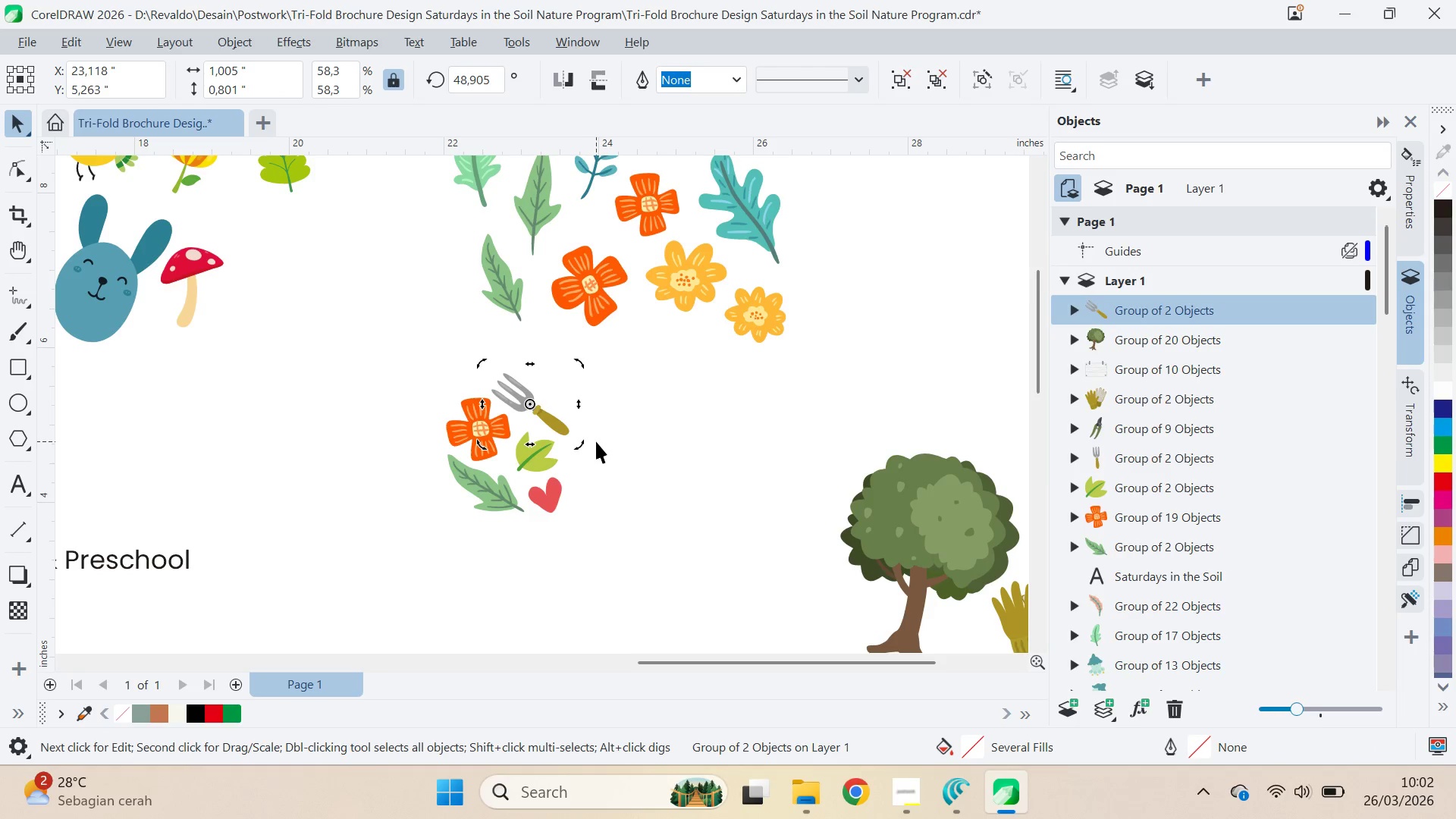 
left_click_drag(start_coordinate=[583, 447], to_coordinate=[594, 463])
 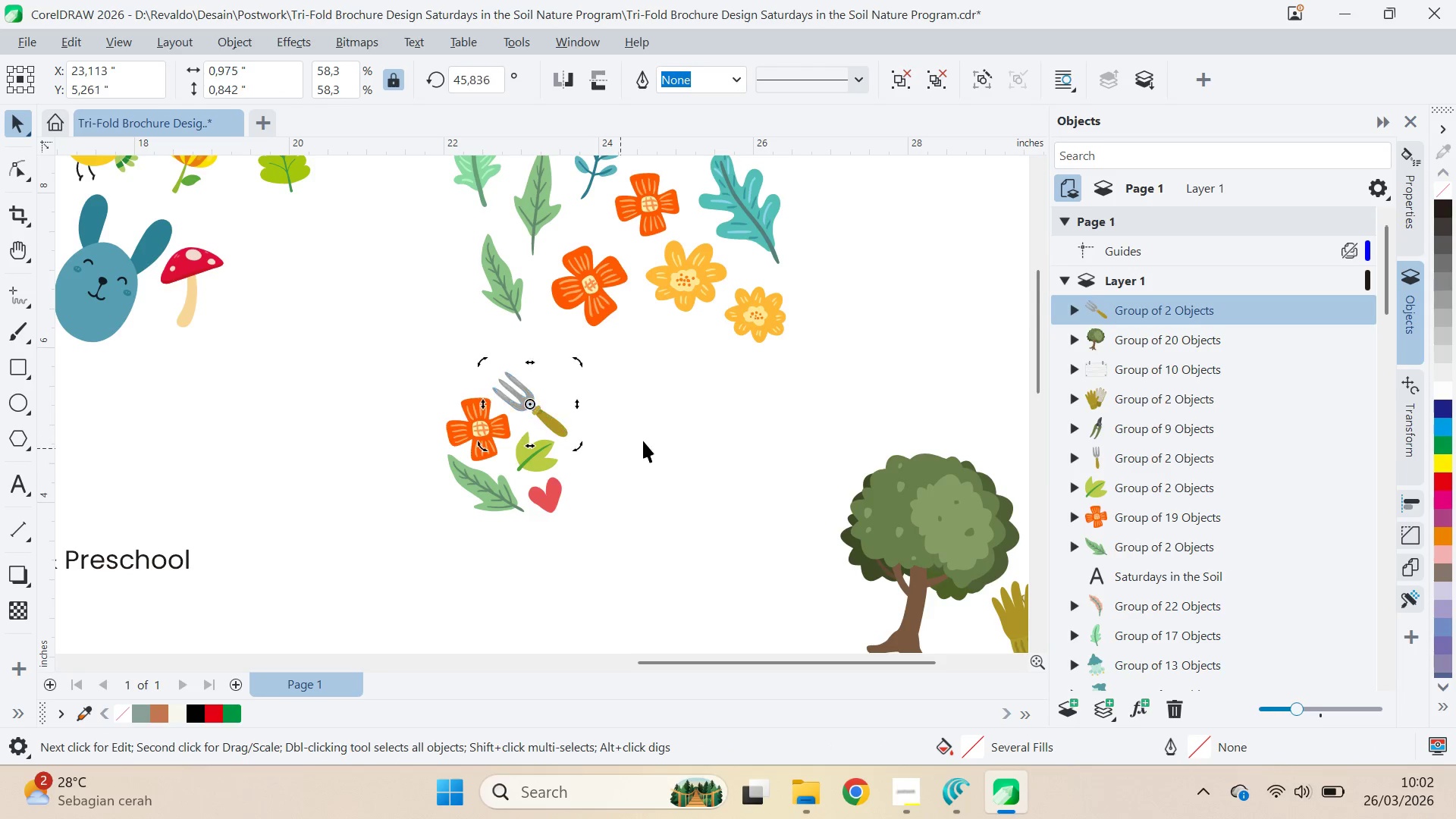 
left_click([648, 439])
 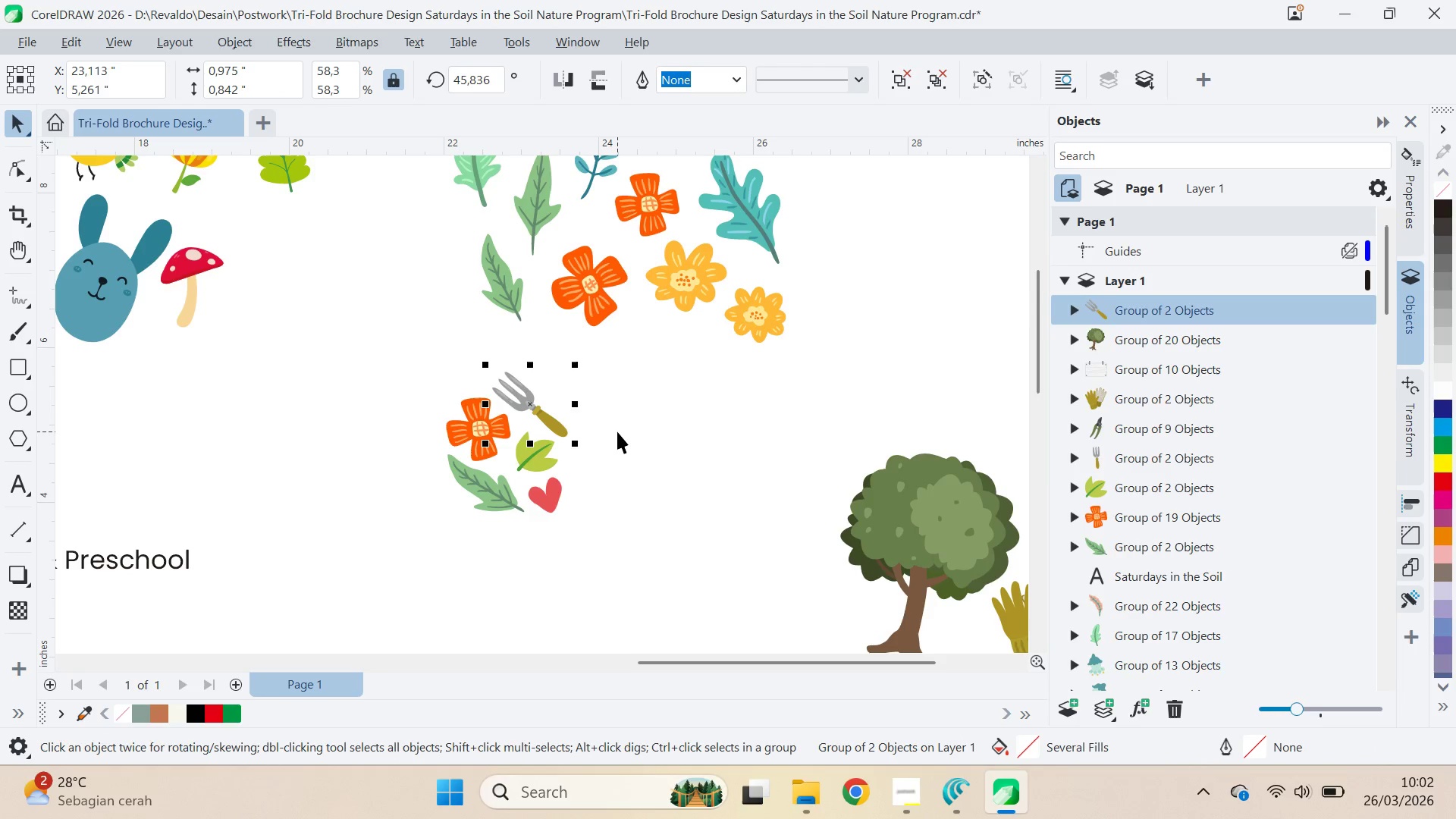 
key(ArrowRight)
 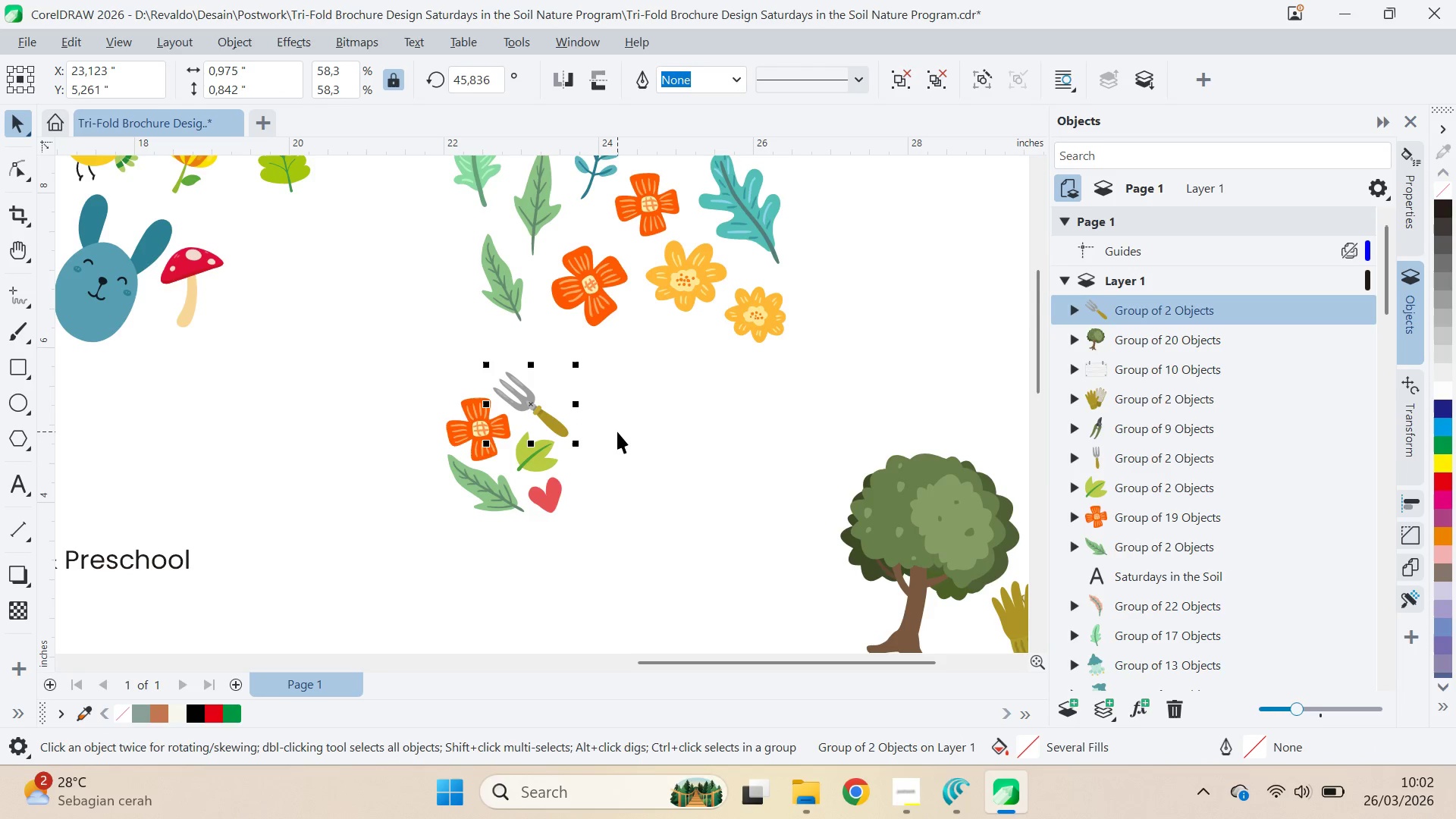 
key(ArrowRight)
 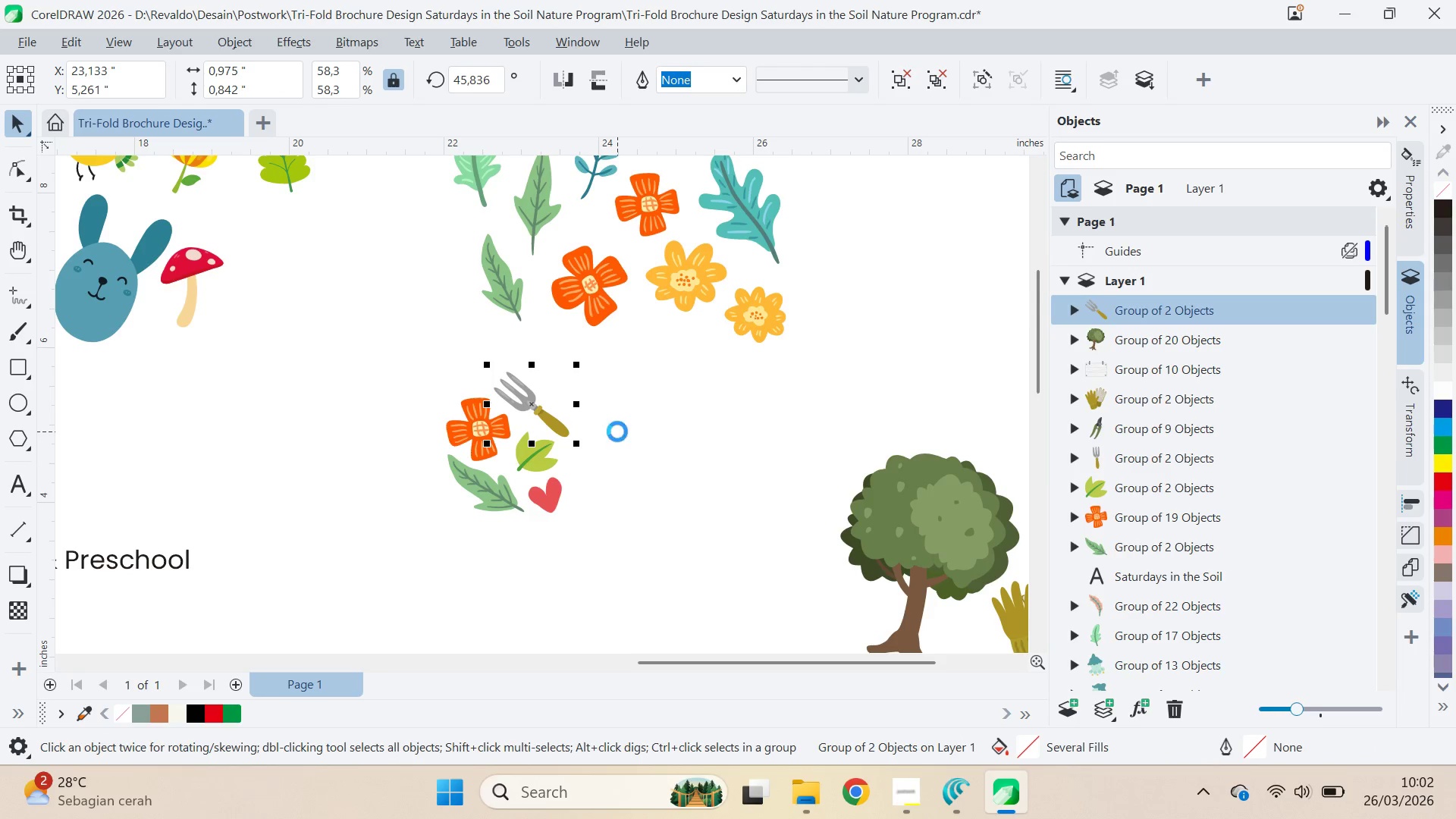 
key(ArrowRight)
 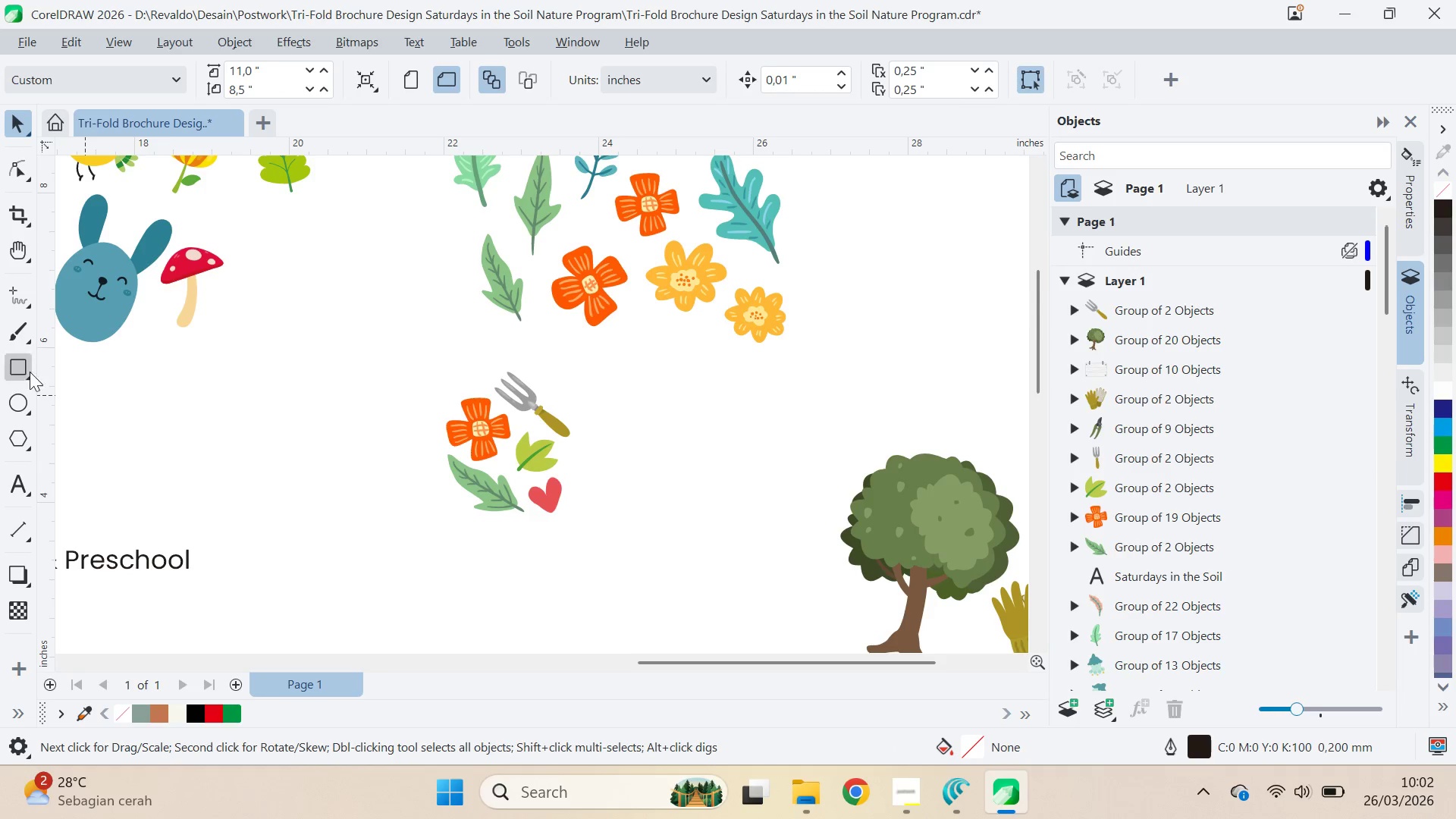 
hold_key(key=ControlLeft, duration=1.5)
left_click_drag(start_coordinate=[442, 359], to_coordinate=[548, 521])
 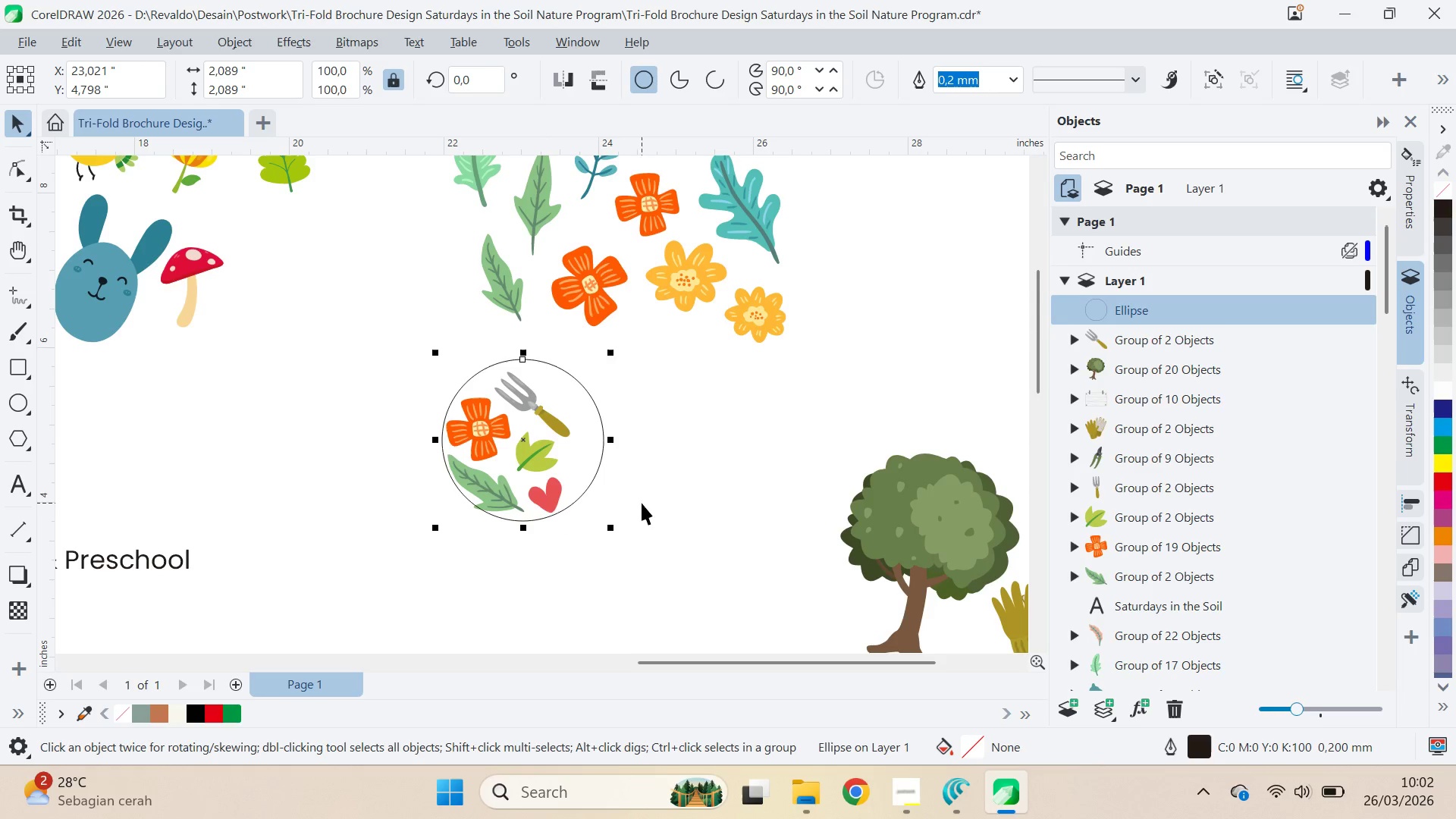 
key(Control+ControlLeft)
 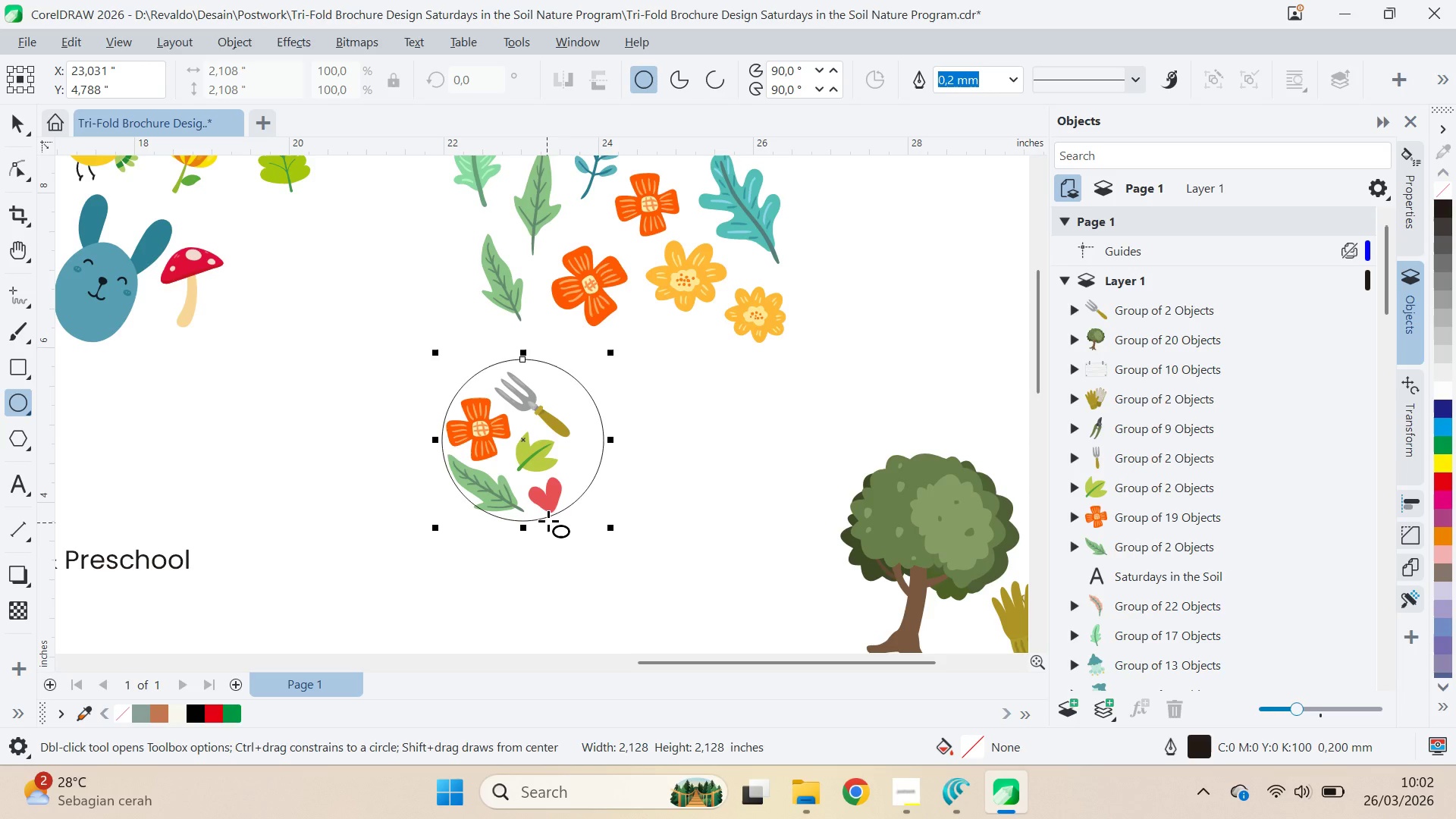 
key(Control+ControlLeft)
 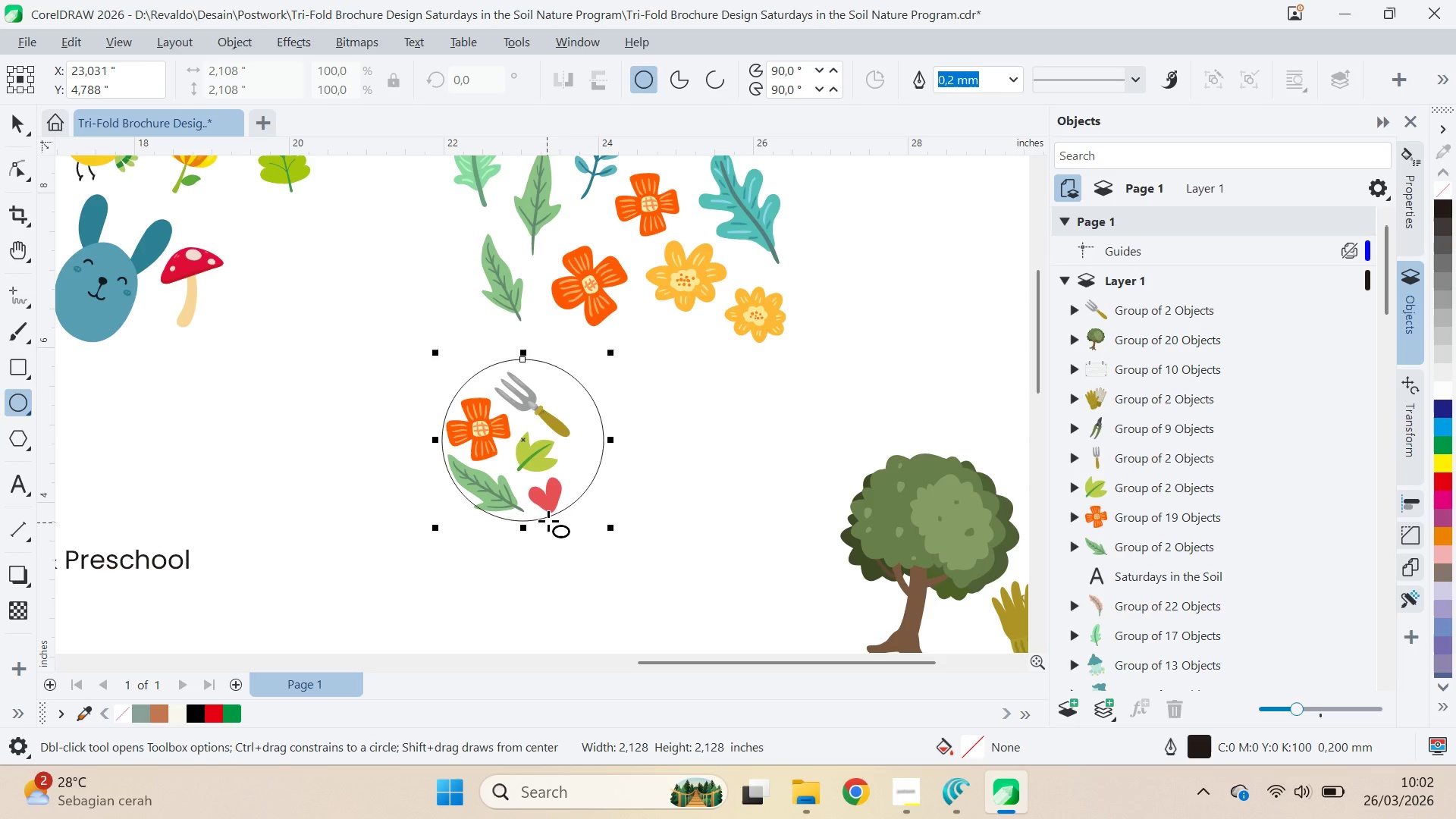 
key(Control+ControlLeft)
 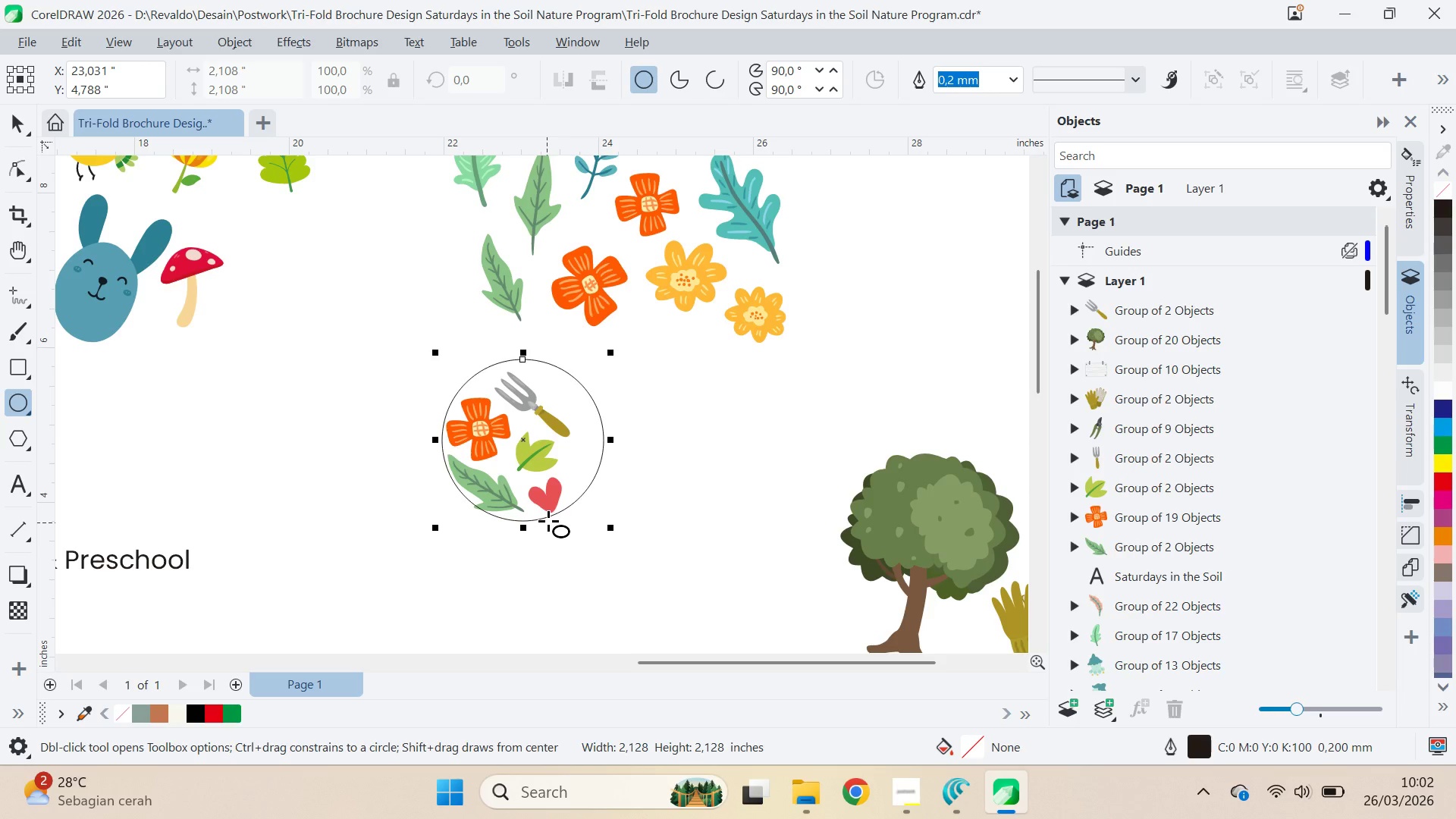 
key(Control+ControlLeft)
 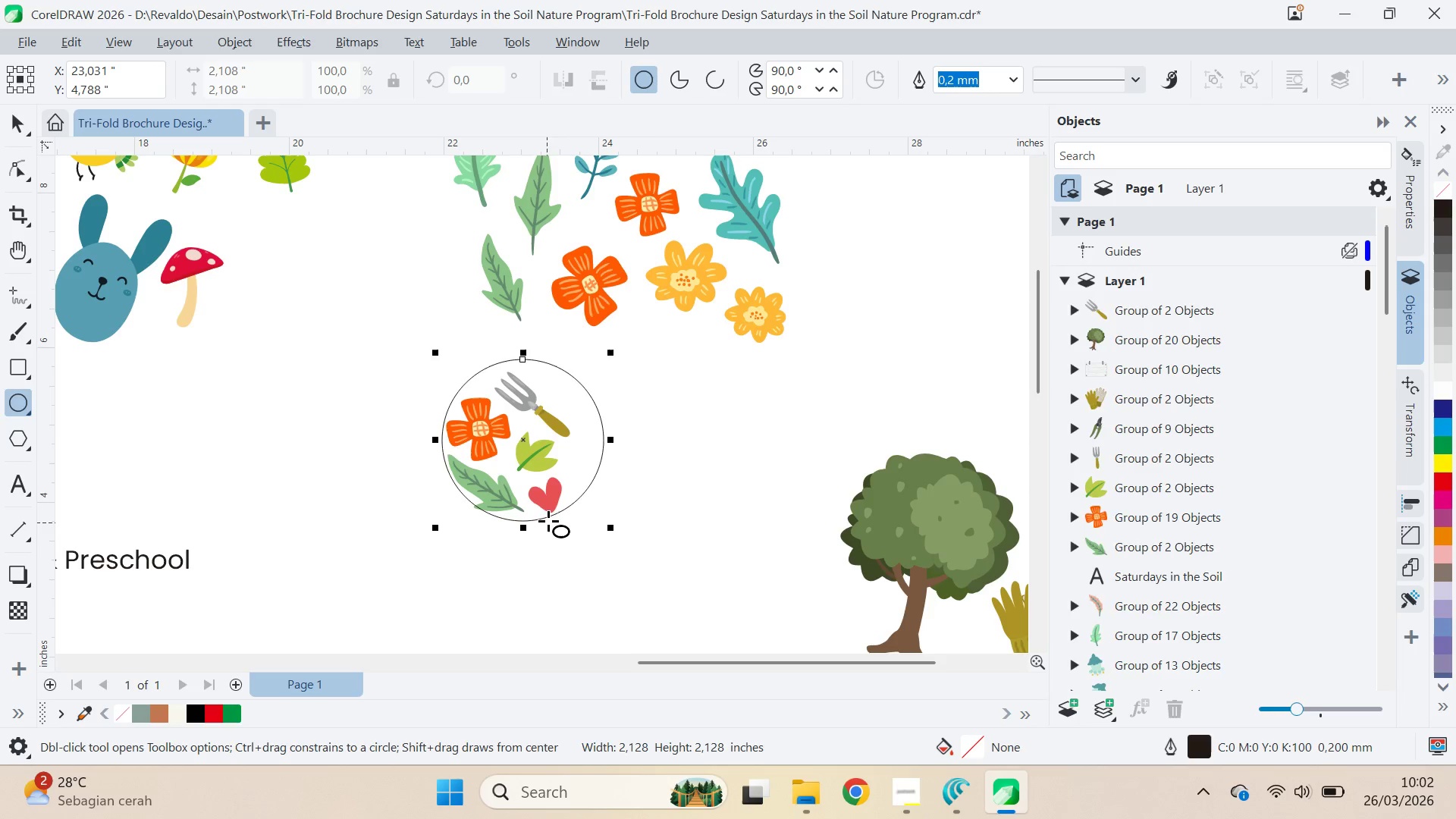 
key(V)
 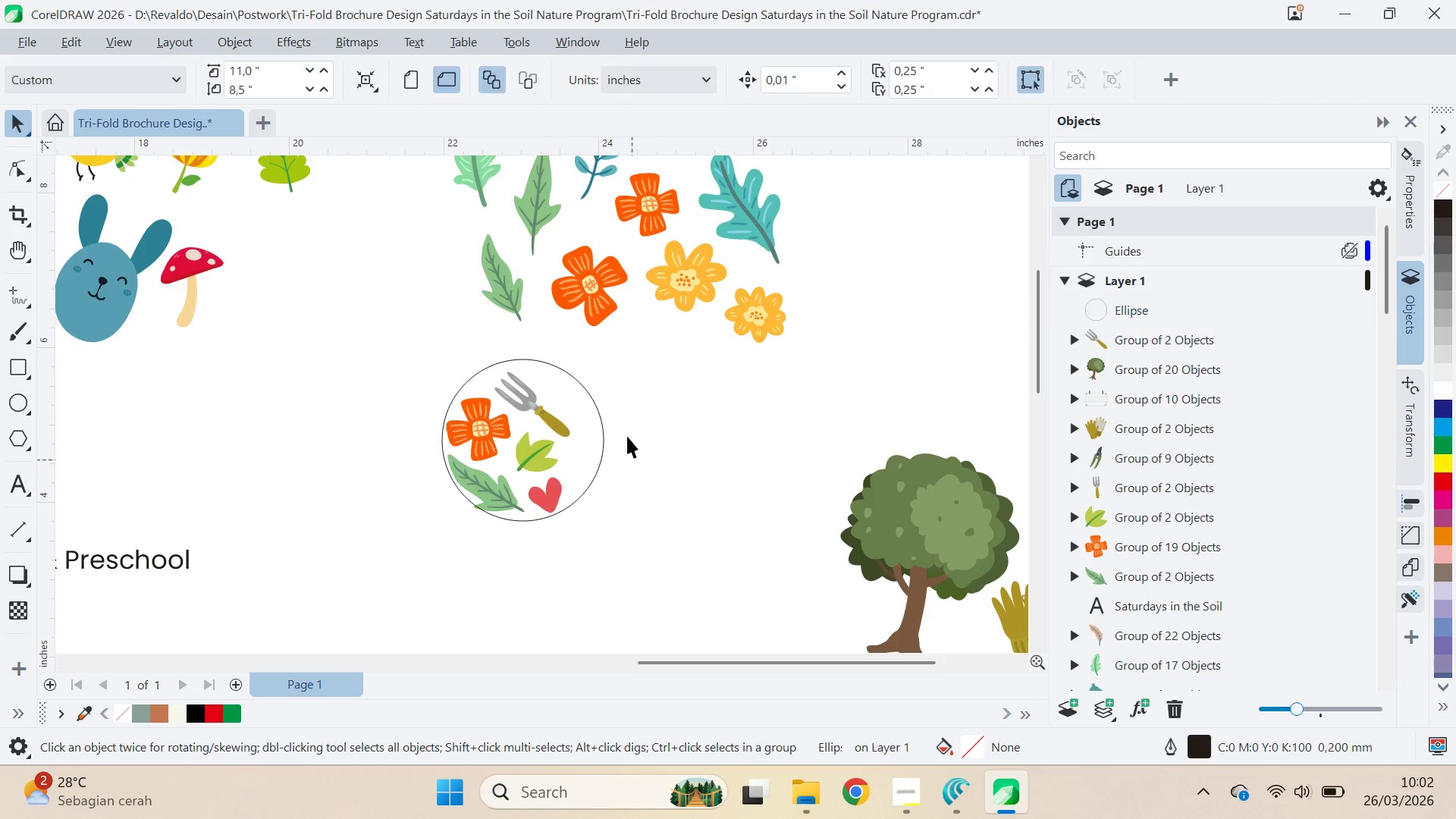 
left_click_drag(start_coordinate=[651, 369], to_coordinate=[386, 541])
 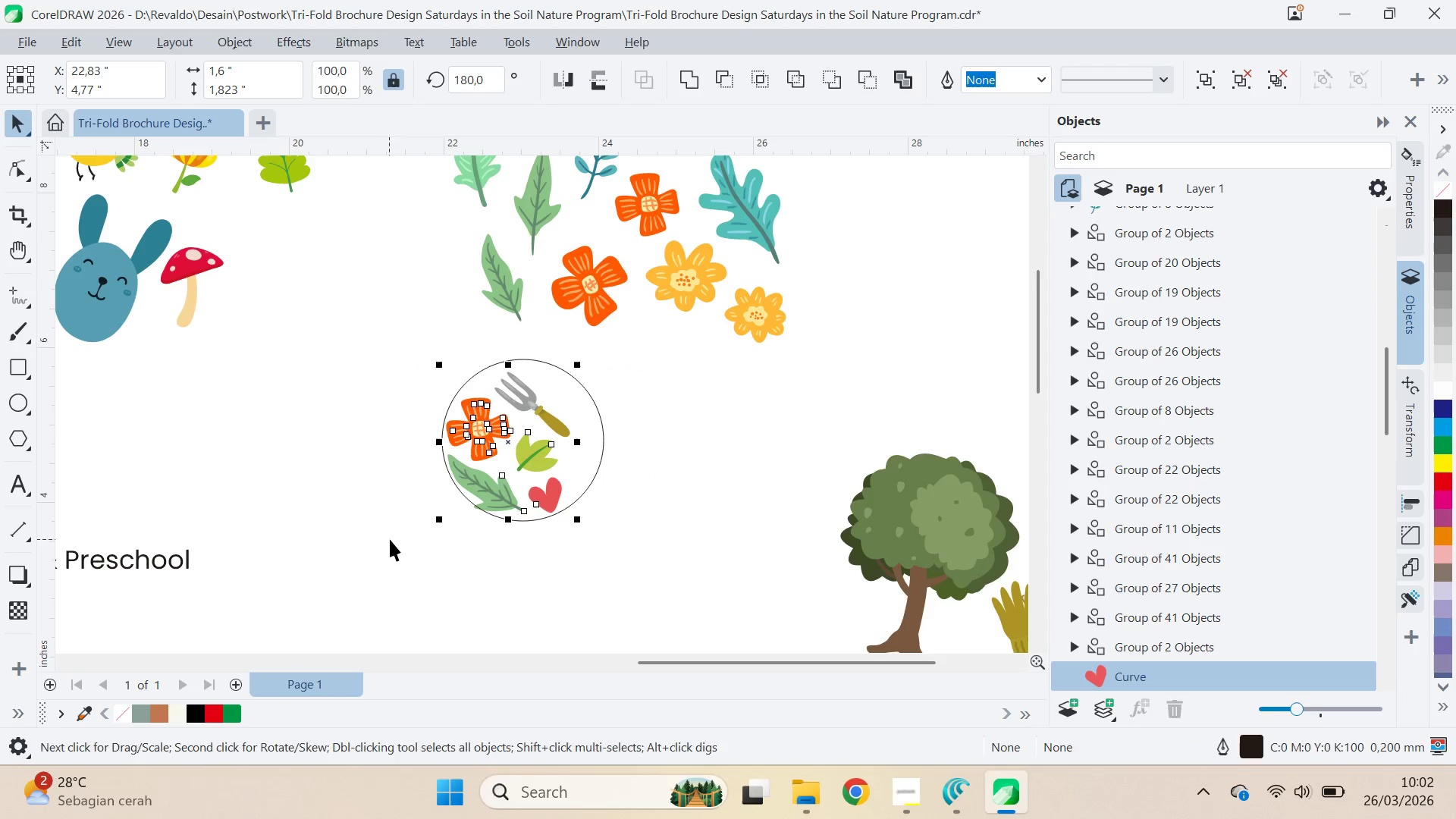 
key(Control+G)
 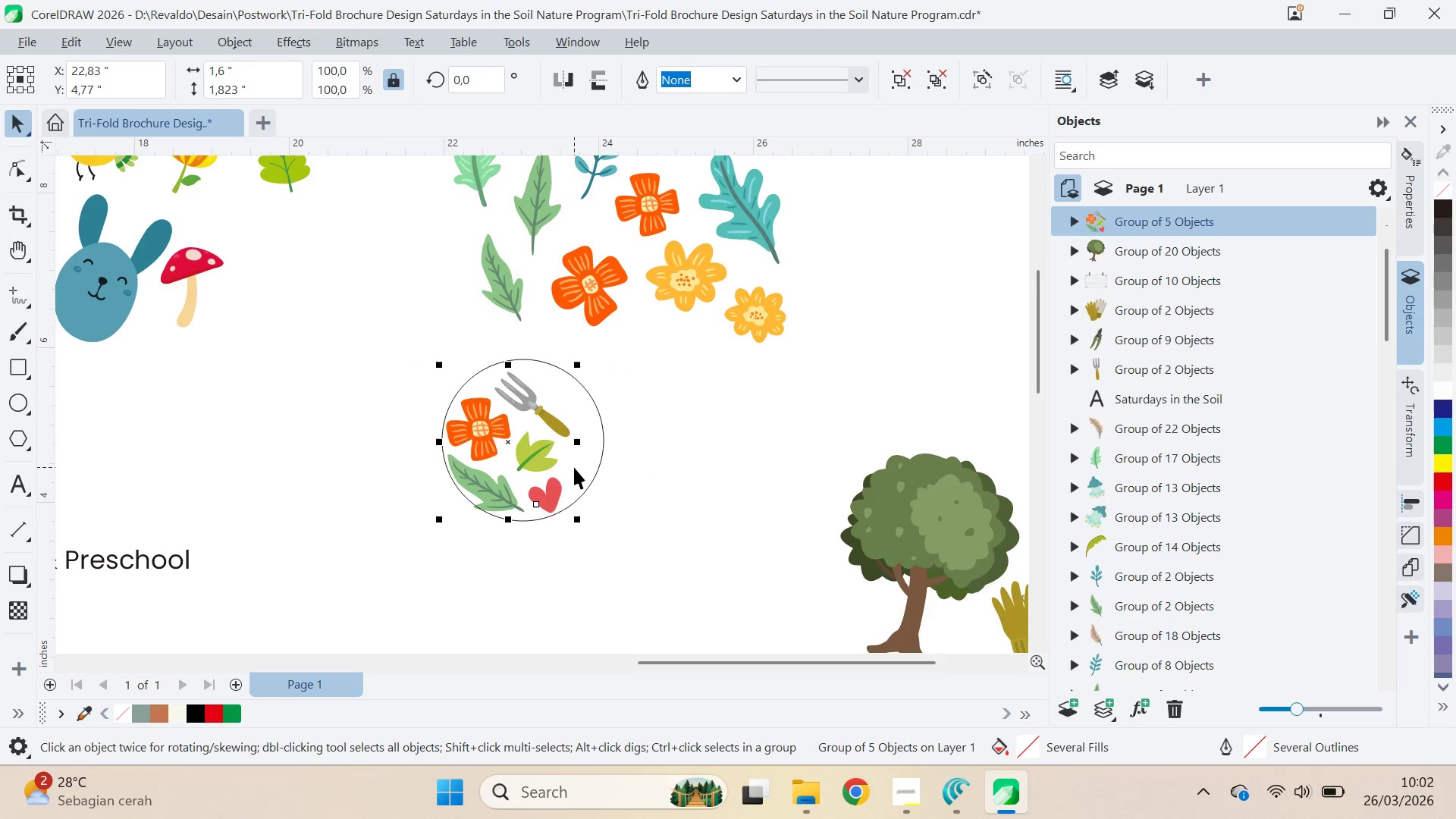 
hold_key(key=ShiftLeft, duration=0.47)
 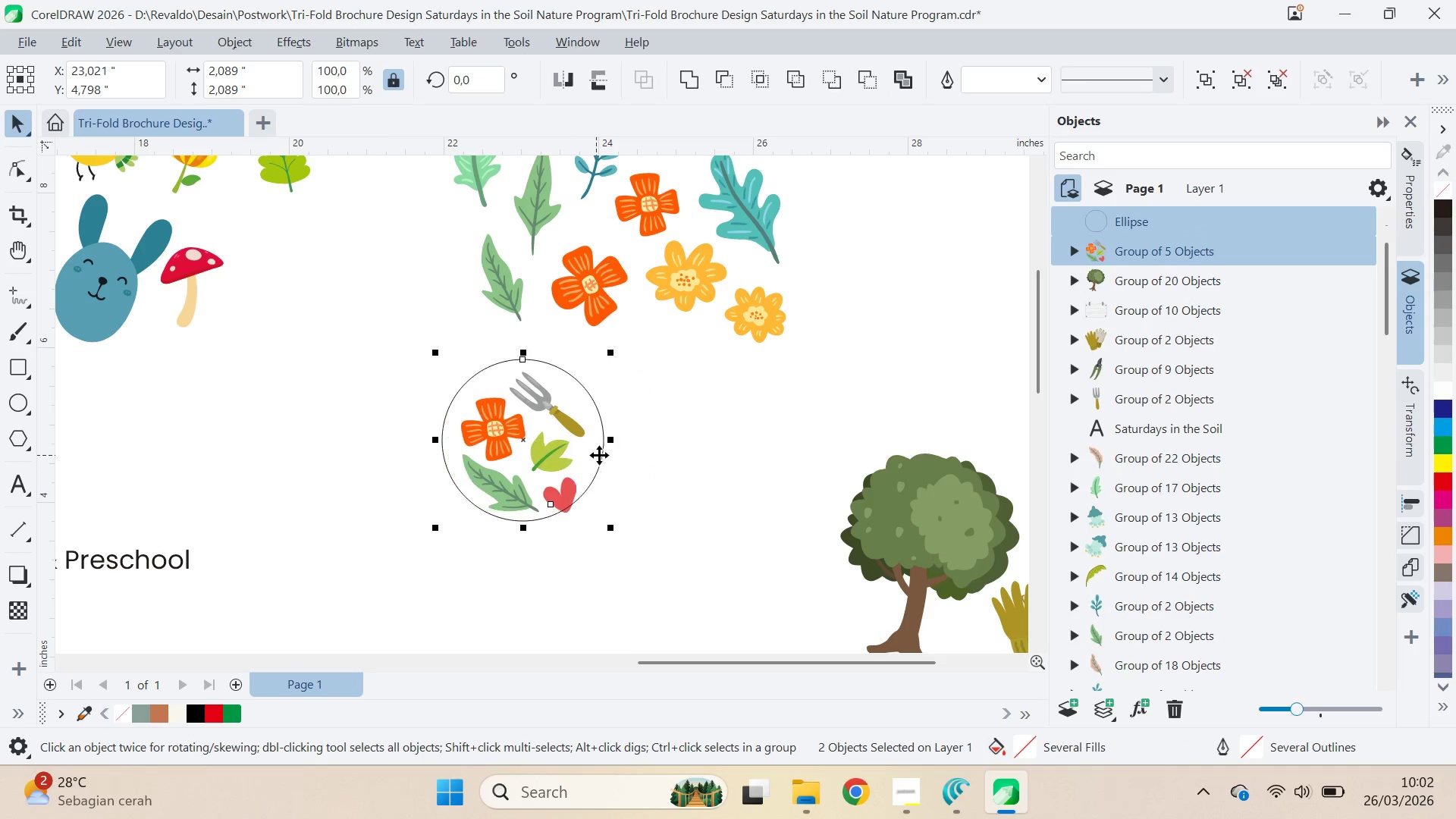 
type(ce)
 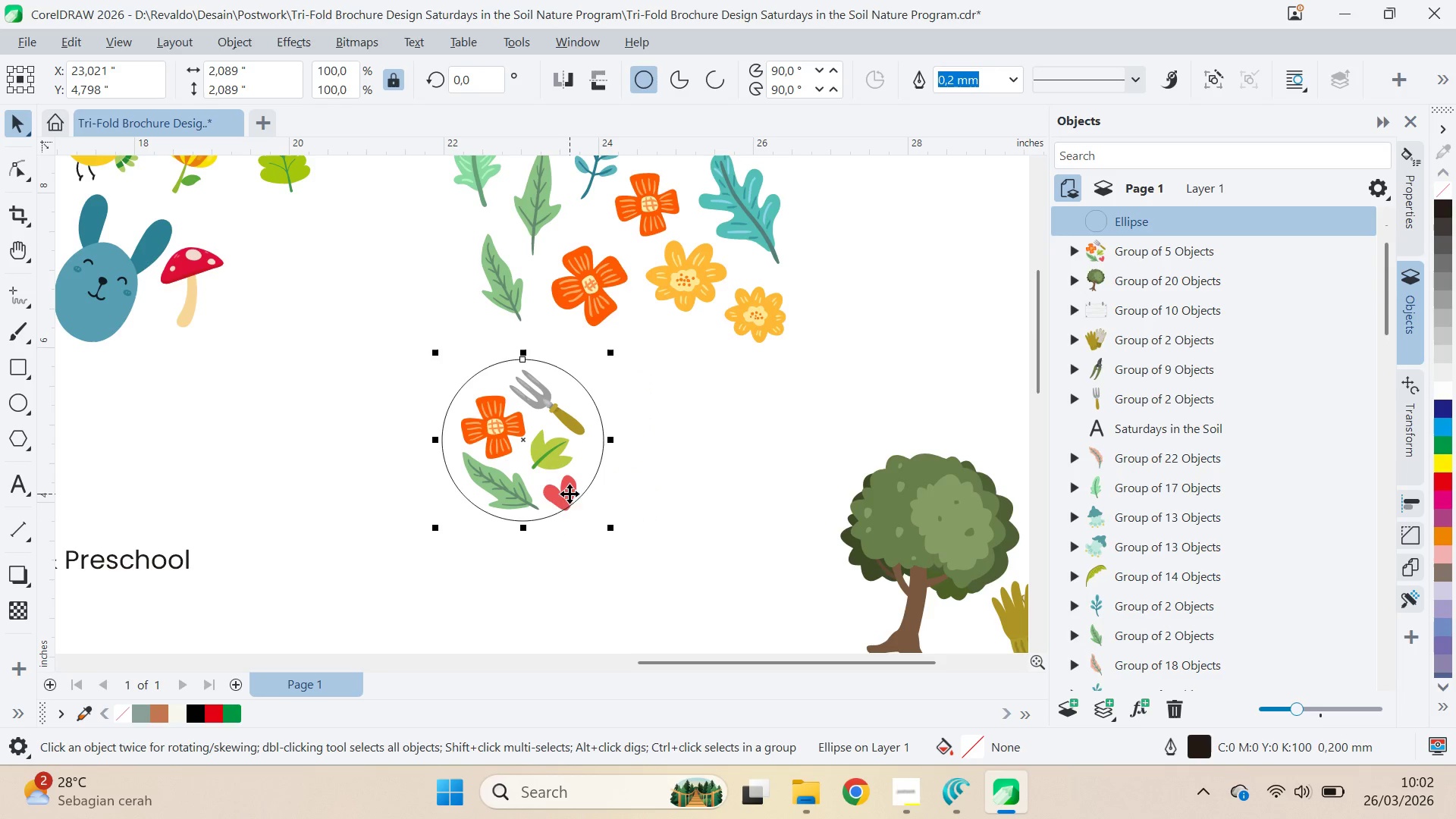 
left_click([570, 479])
 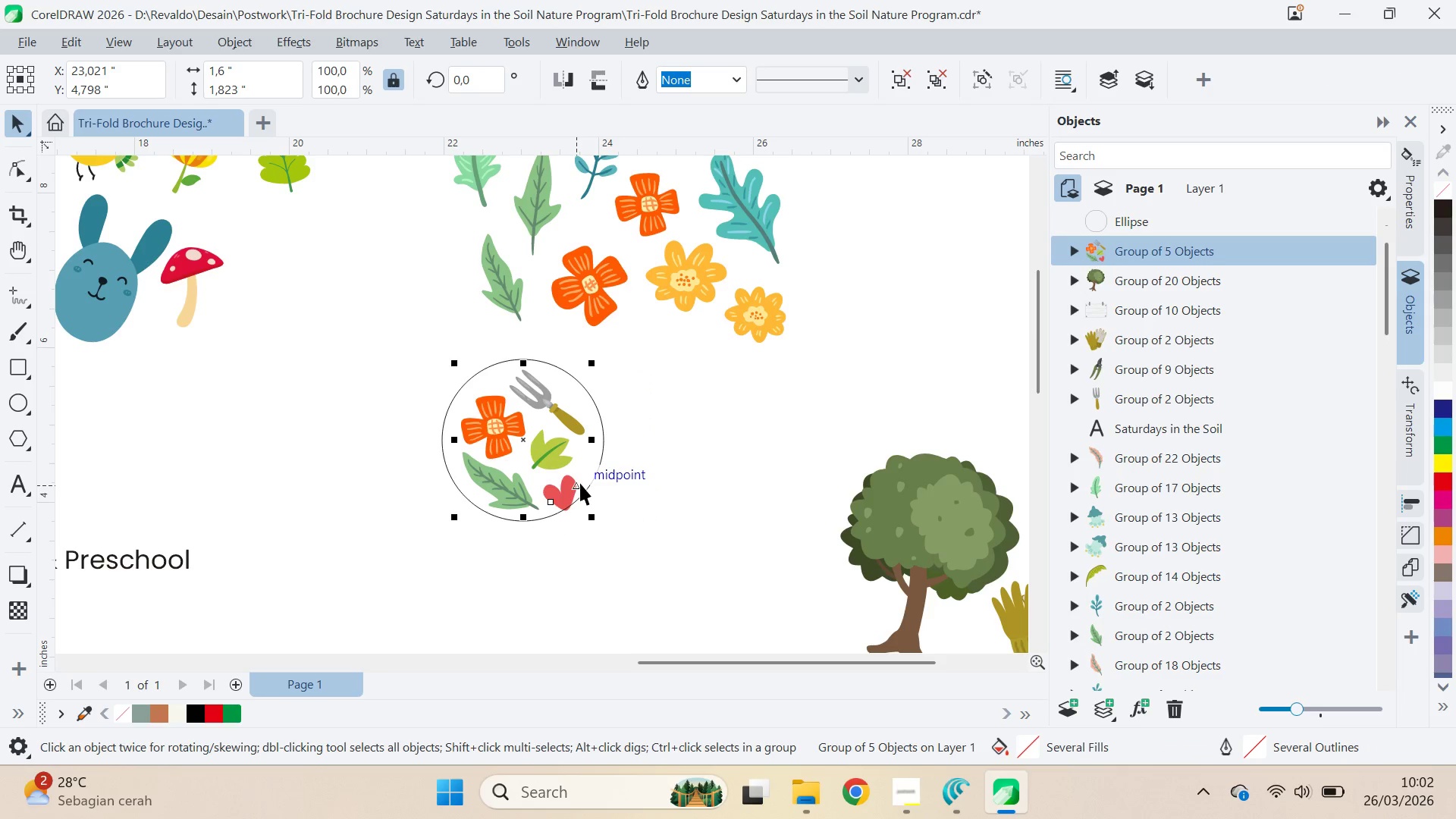 
key(Control+U)
 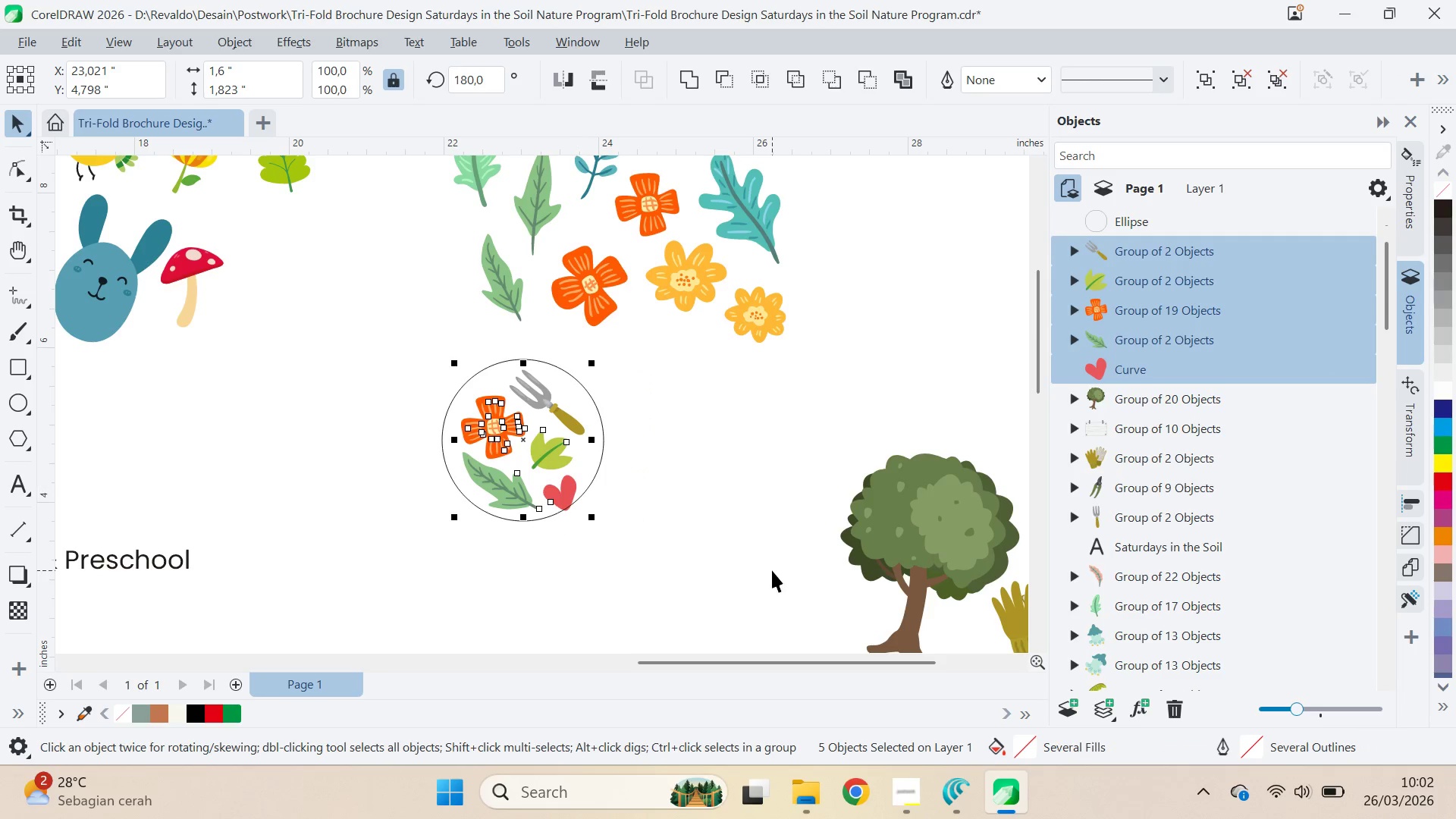 
left_click_drag(start_coordinate=[772, 570], to_coordinate=[762, 566])
 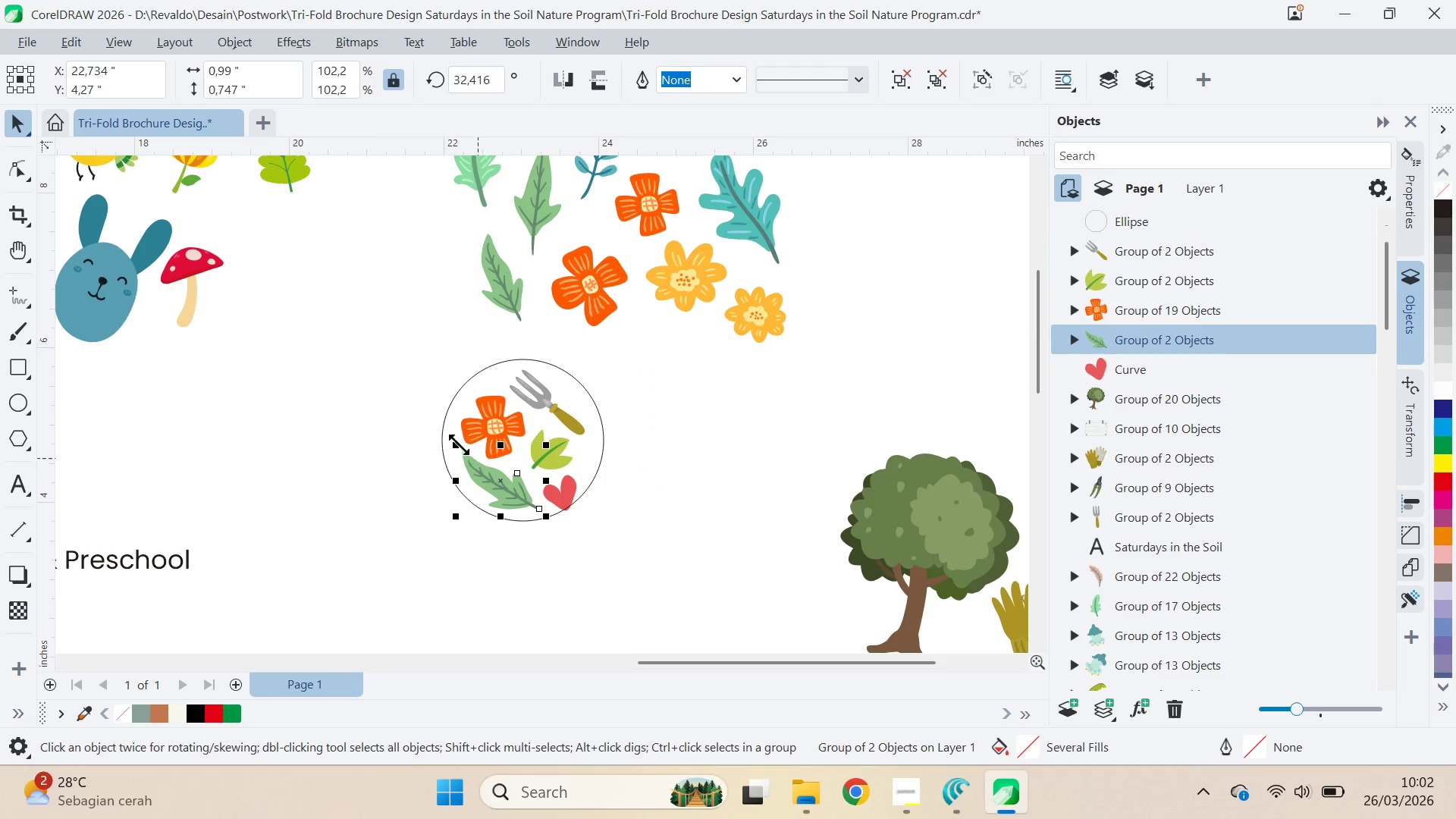 
left_click_drag(start_coordinate=[456, 447], to_coordinate=[442, 438])
 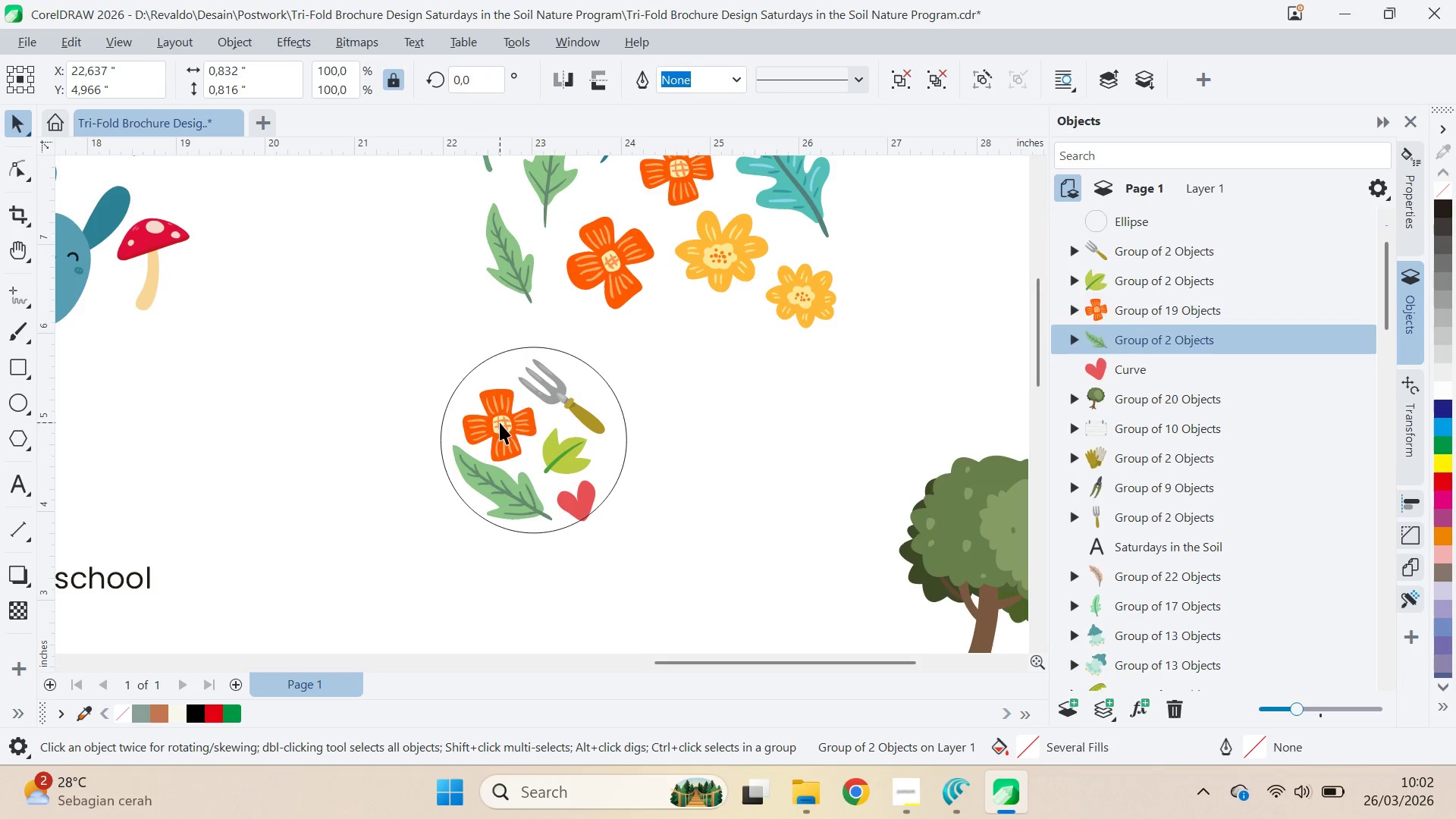 
scroll: coordinate [454, 444], scroll_direction: up, amount: 1.0
 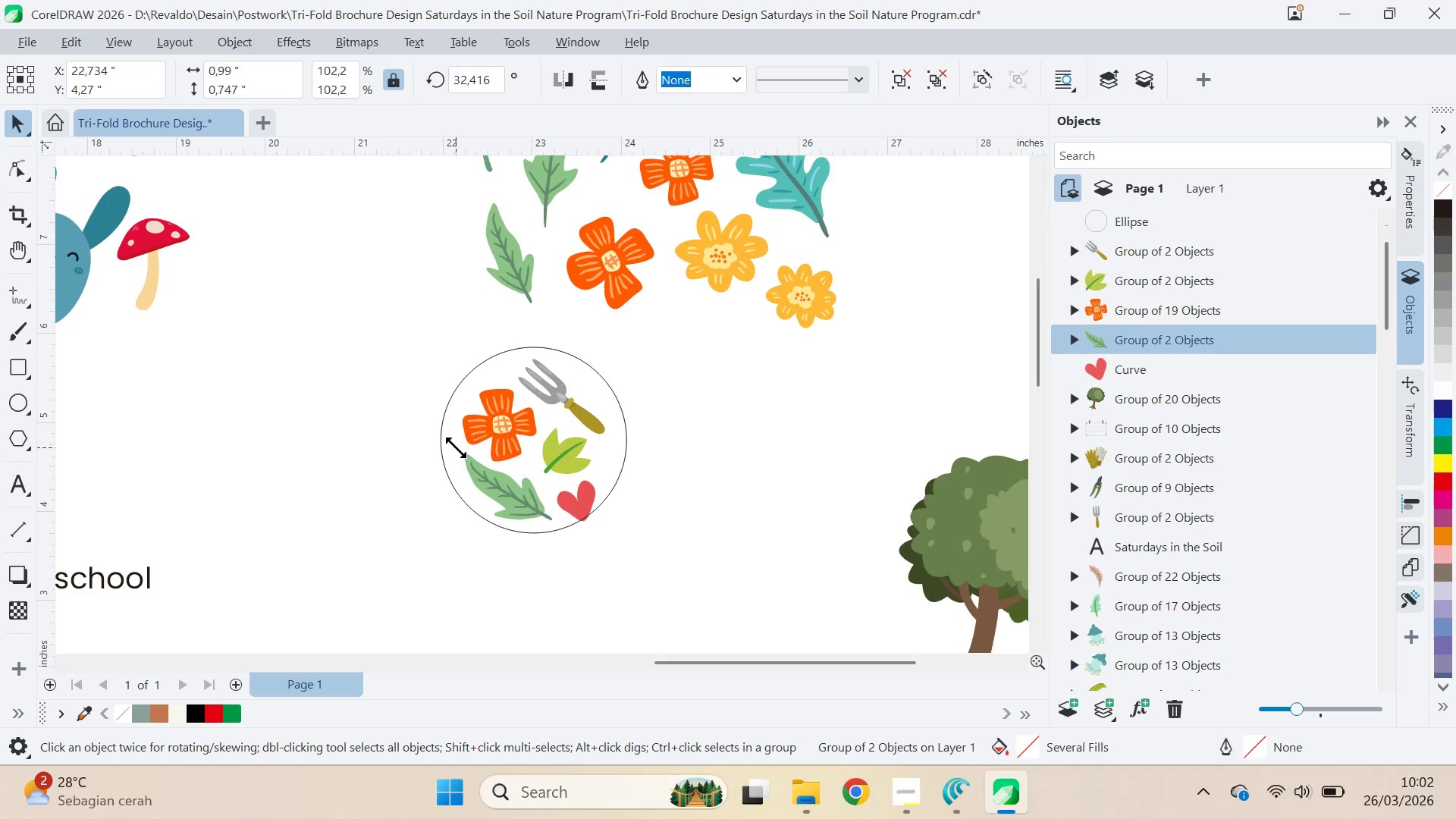 
left_click([500, 422])
 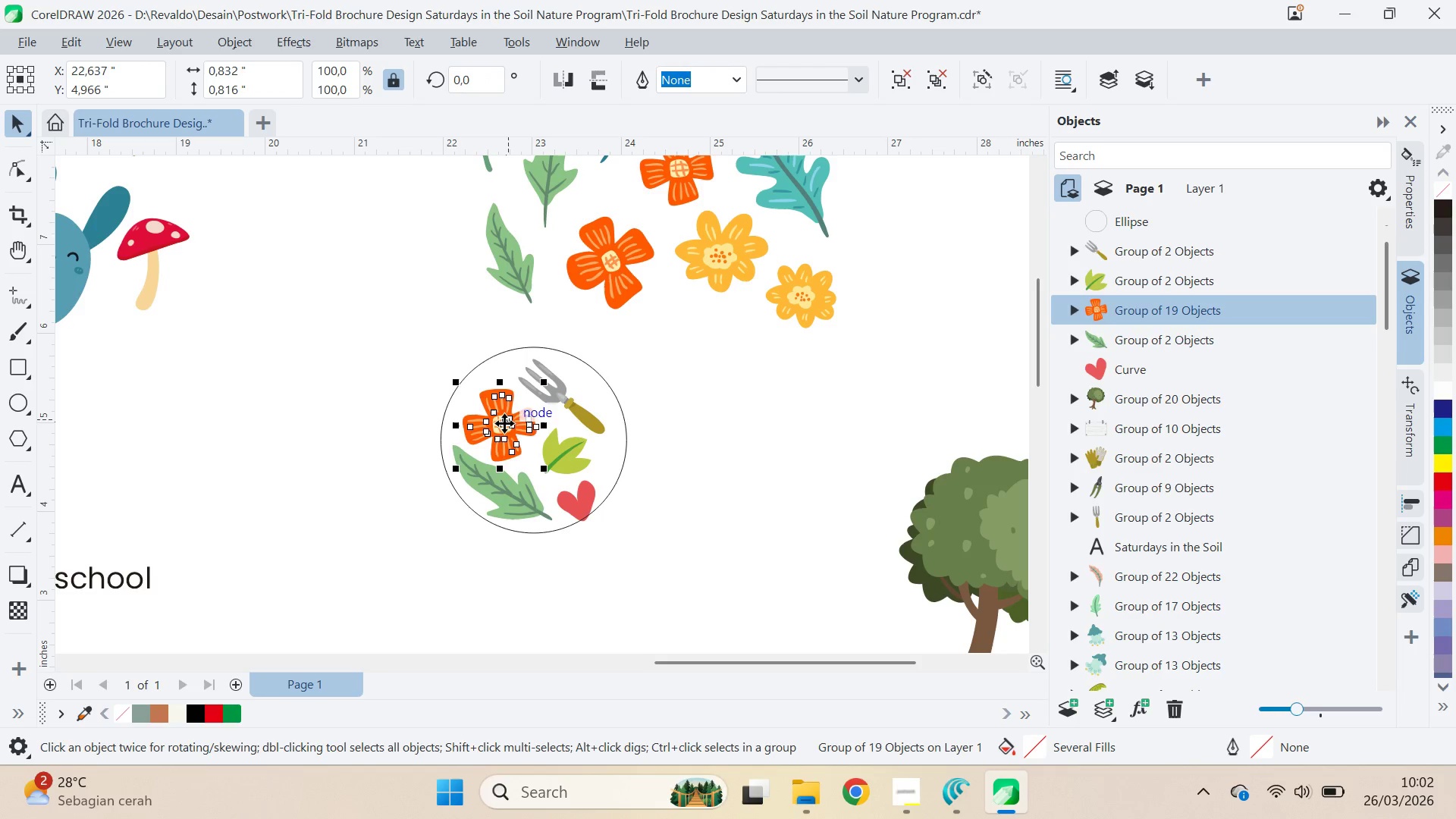 
left_click_drag(start_coordinate=[504, 423], to_coordinate=[495, 414])
 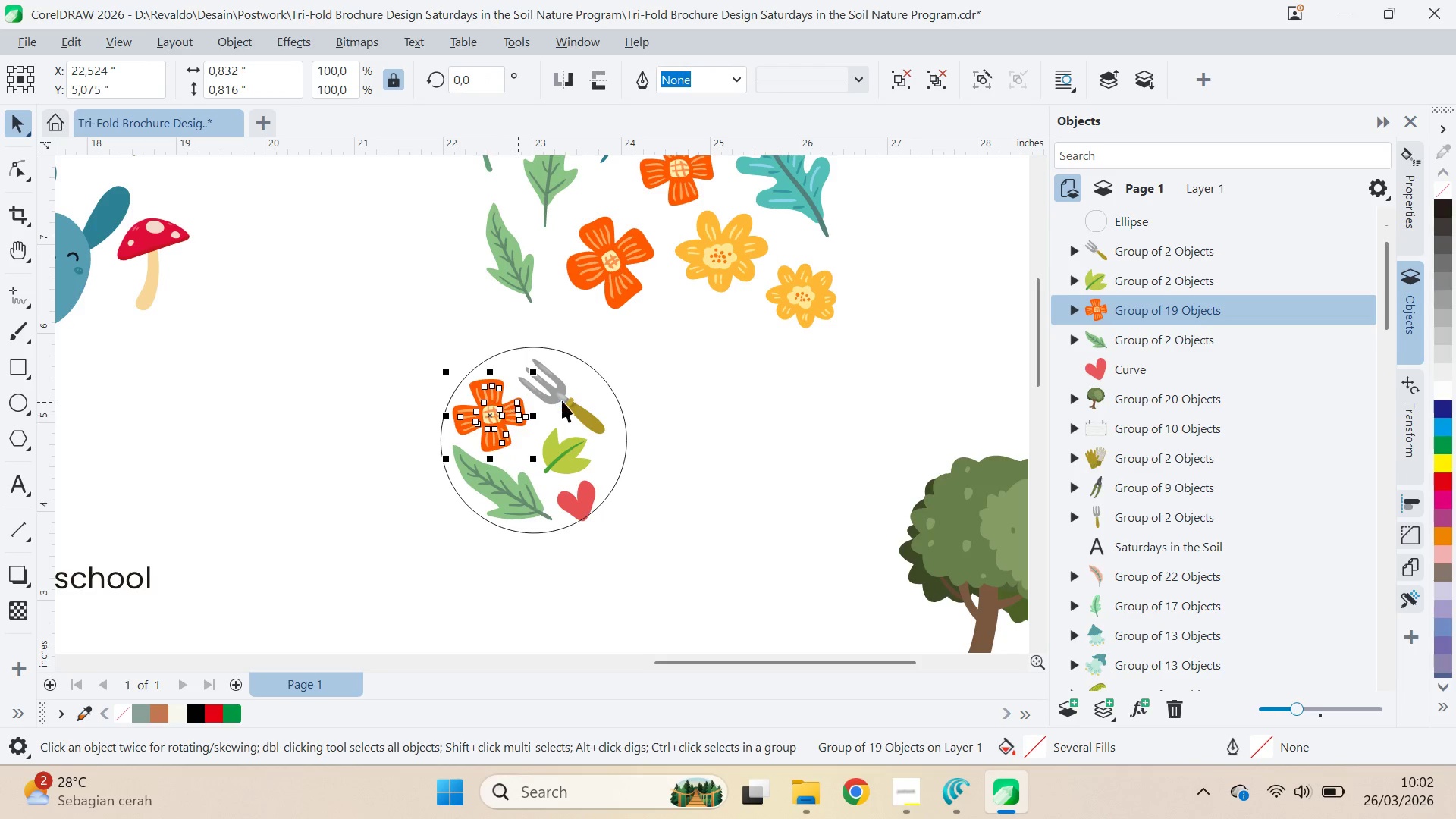 
left_click([562, 400])
 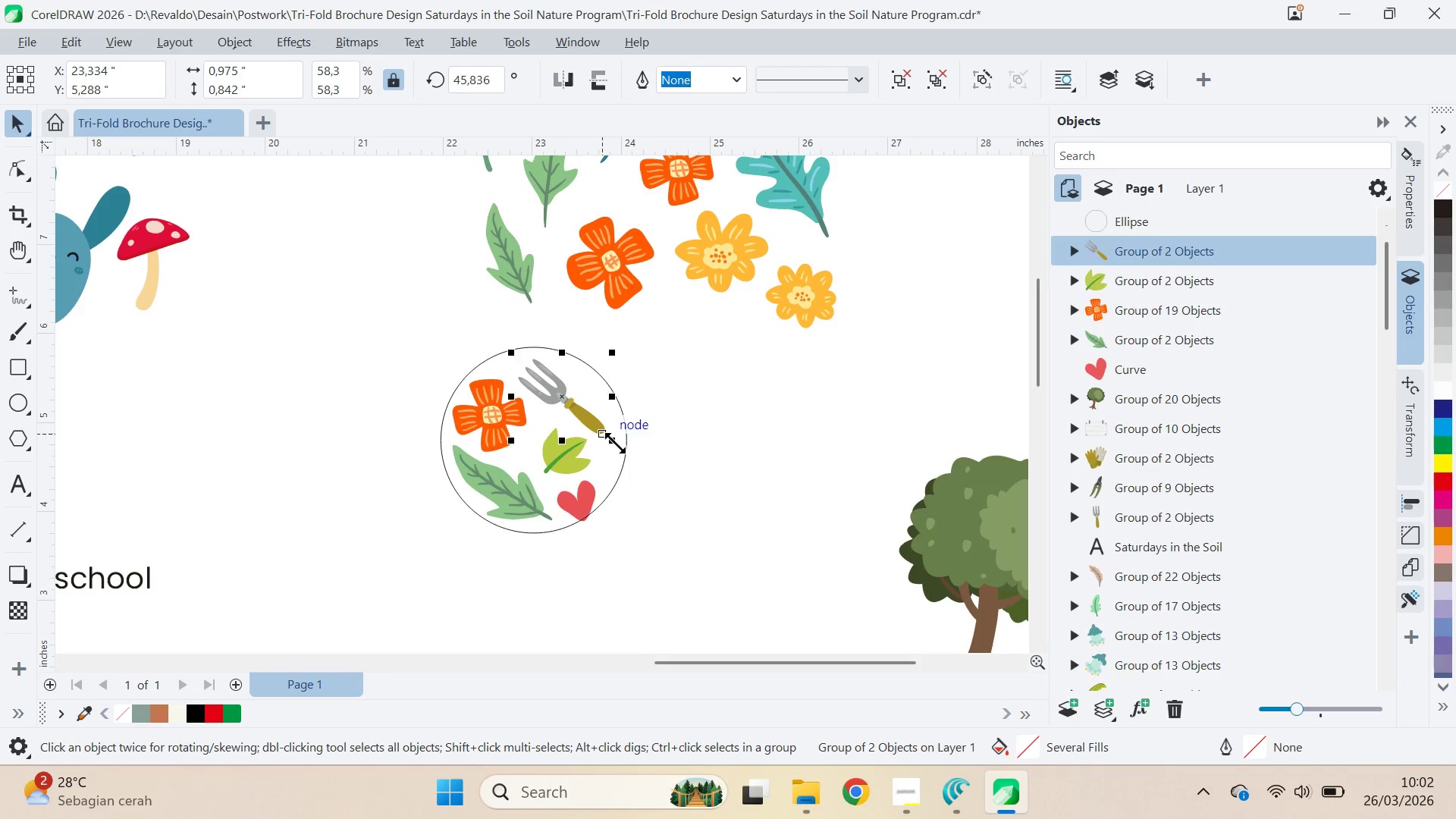 
left_click_drag(start_coordinate=[615, 443], to_coordinate=[620, 450])
 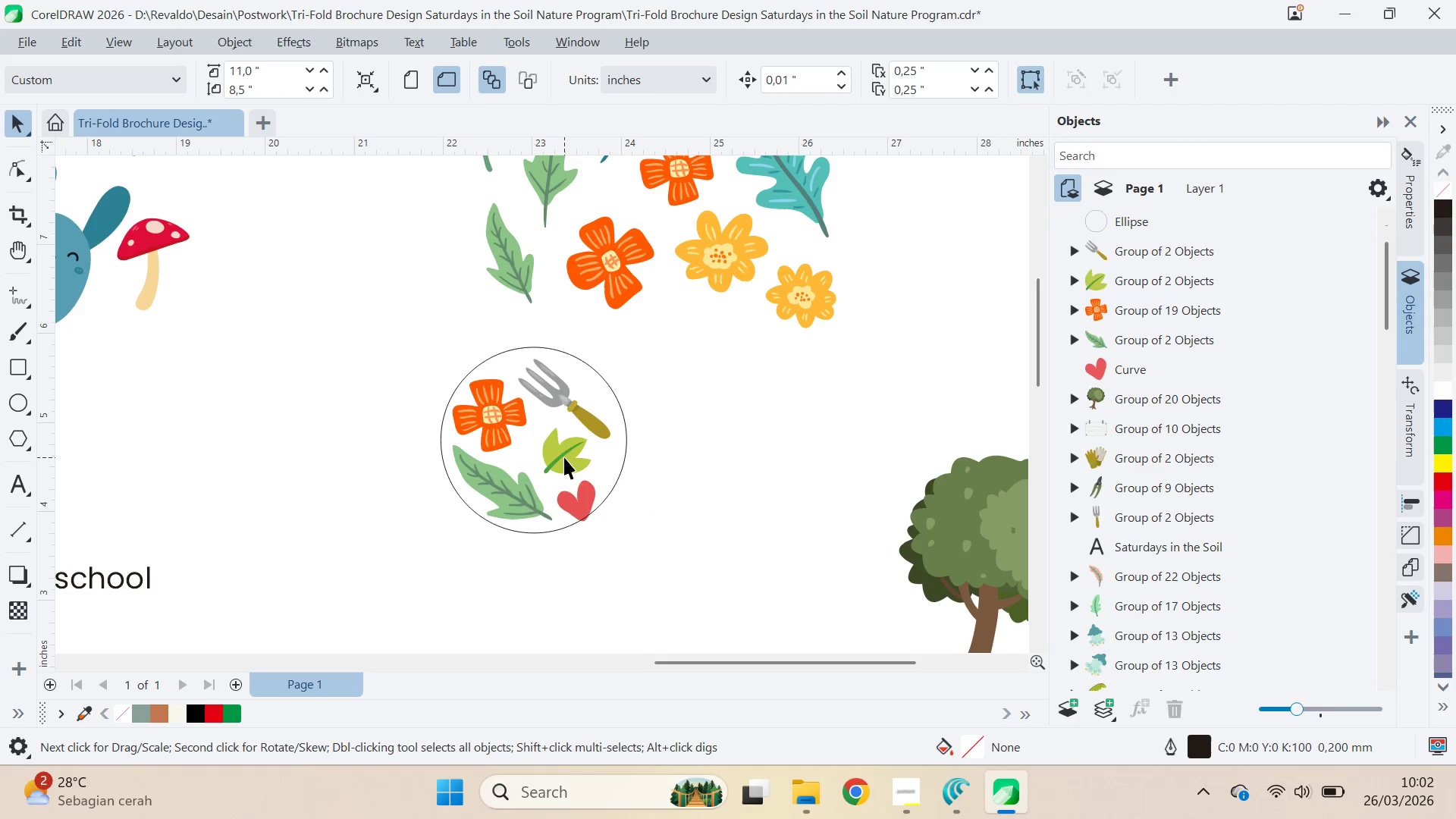 
left_click_drag(start_coordinate=[563, 457], to_coordinate=[548, 447])
 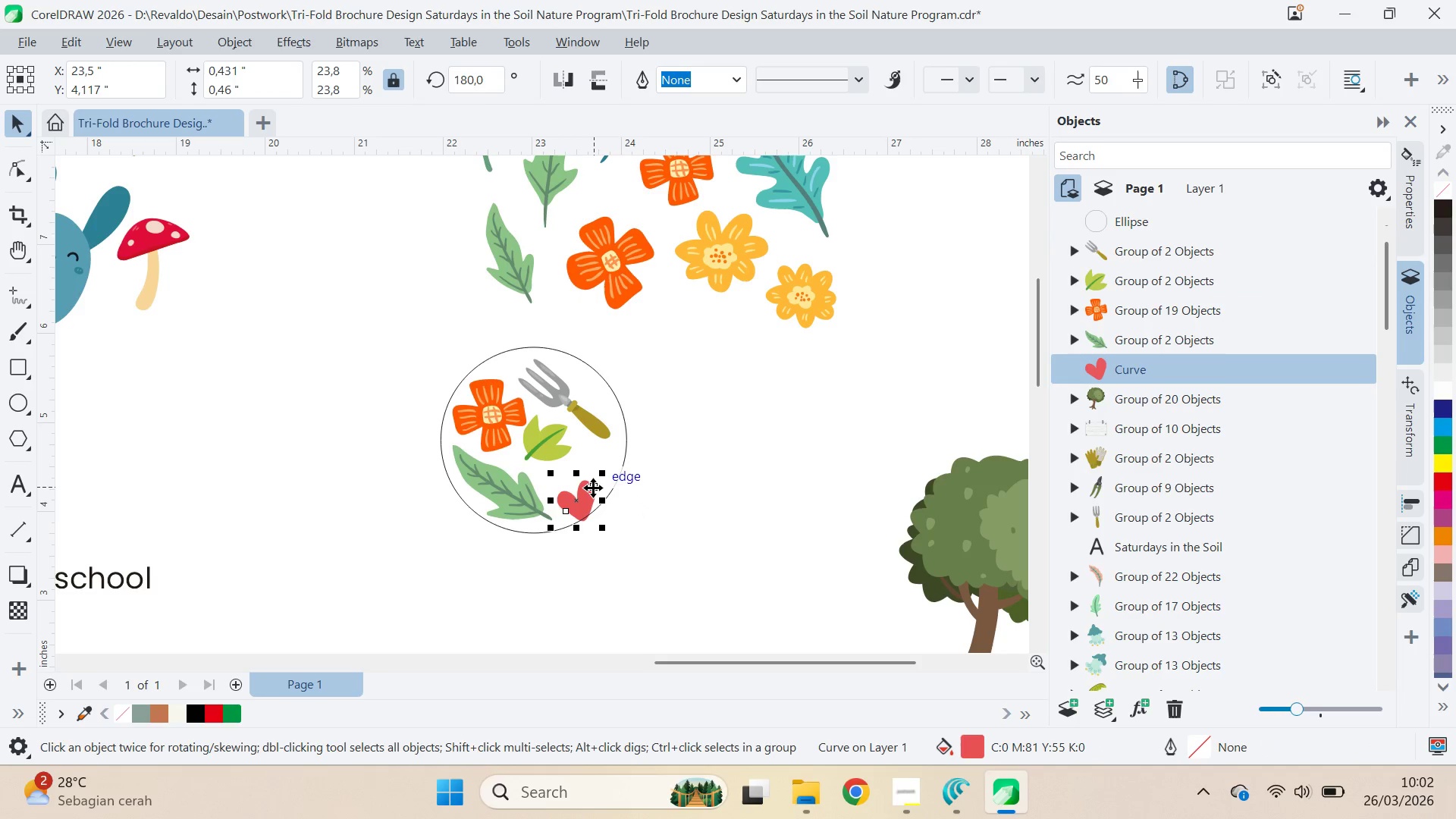 
left_click_drag(start_coordinate=[588, 501], to_coordinate=[587, 491])
 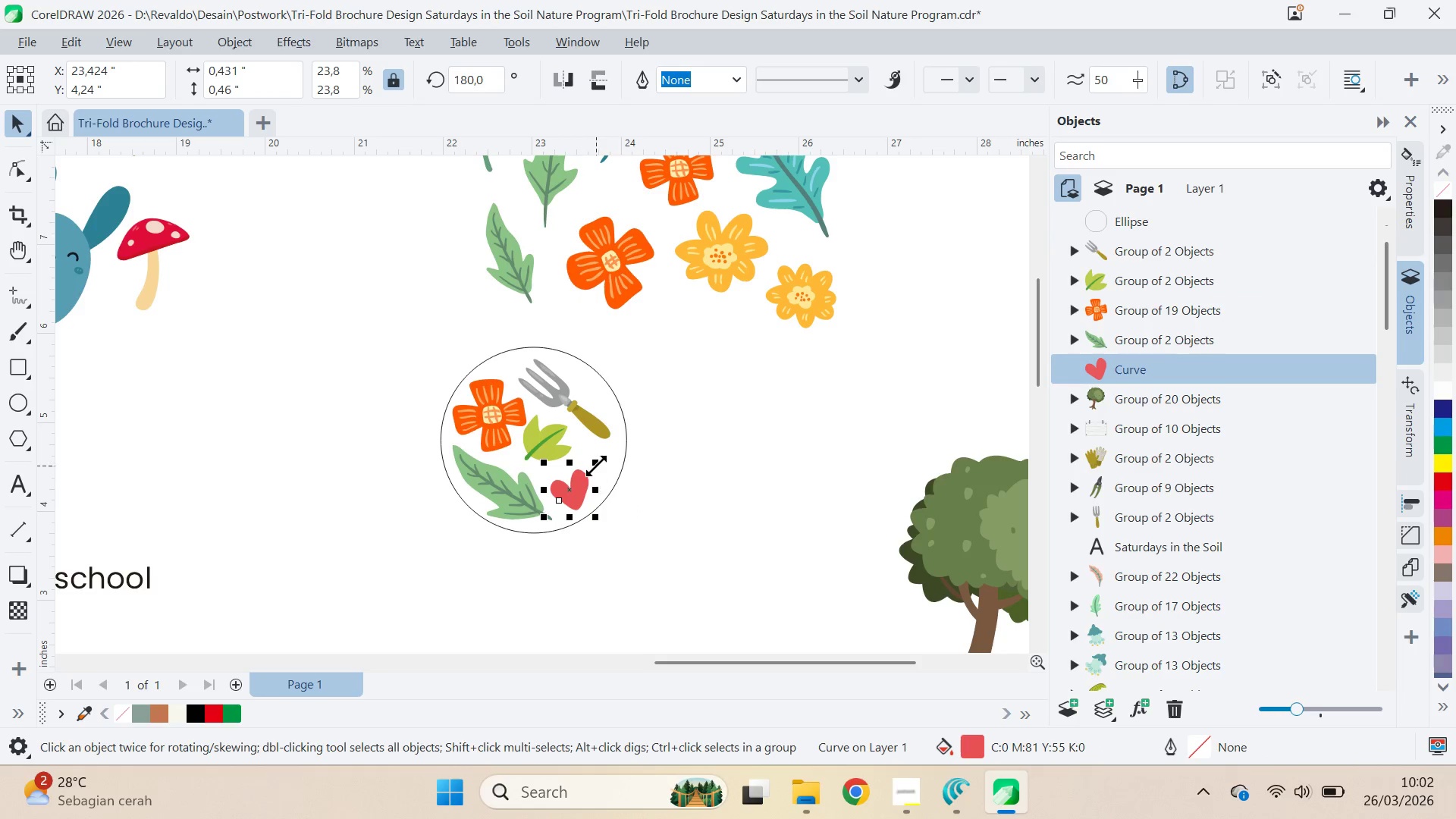 
left_click_drag(start_coordinate=[596, 466], to_coordinate=[614, 450])
 